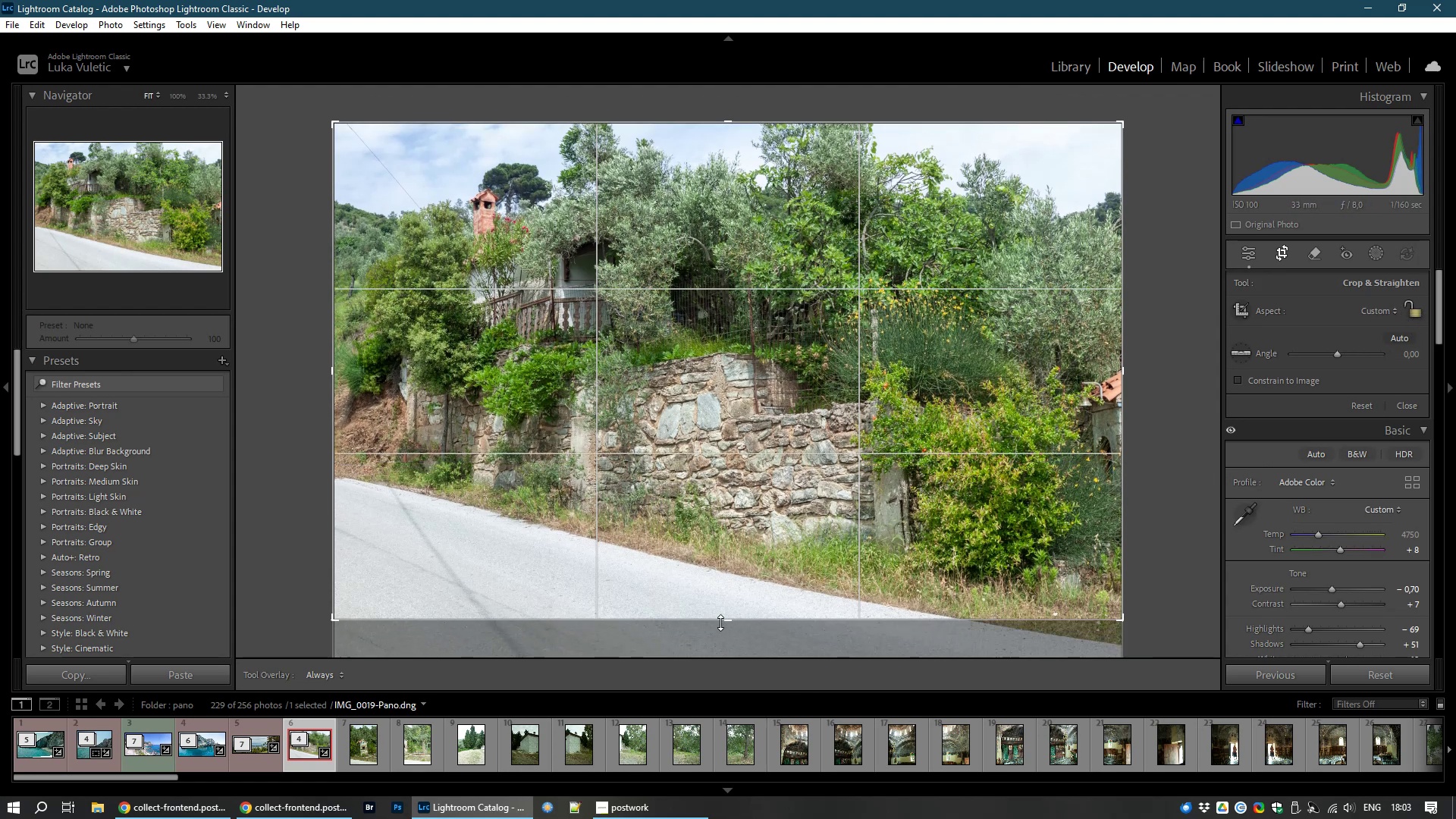 
double_click([752, 546])
 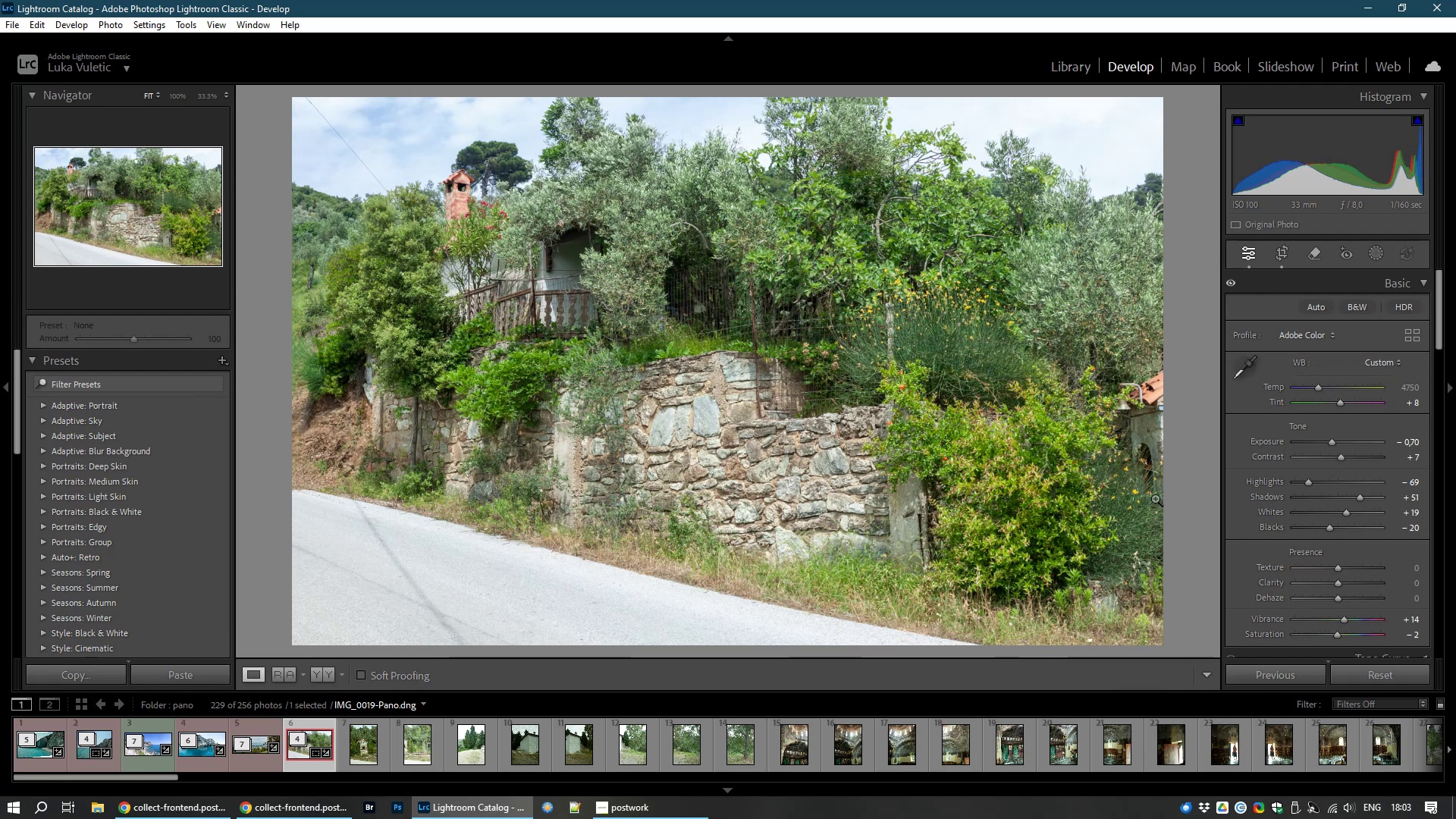 
wait(5.47)
 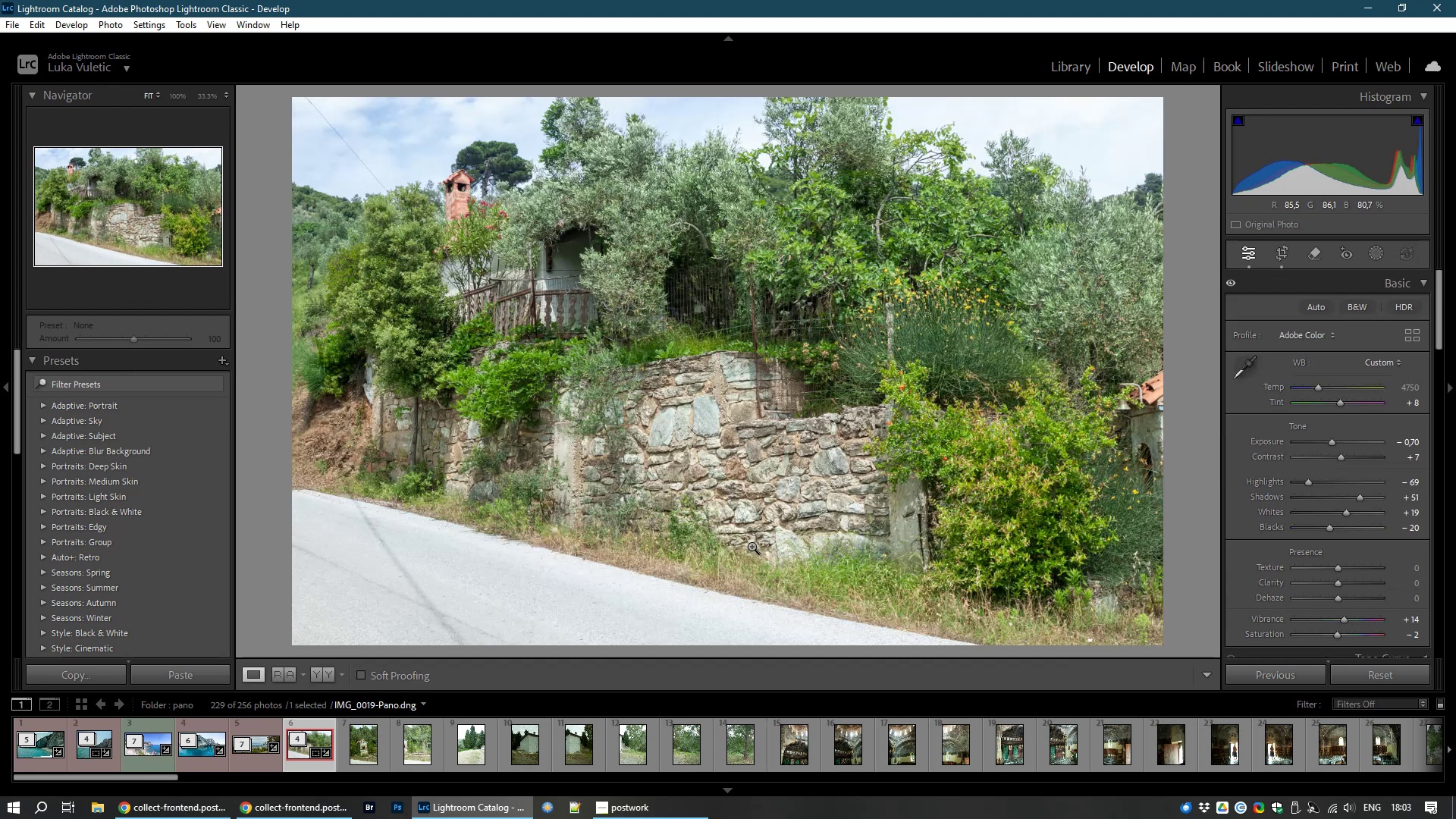 
left_click([1064, 64])
 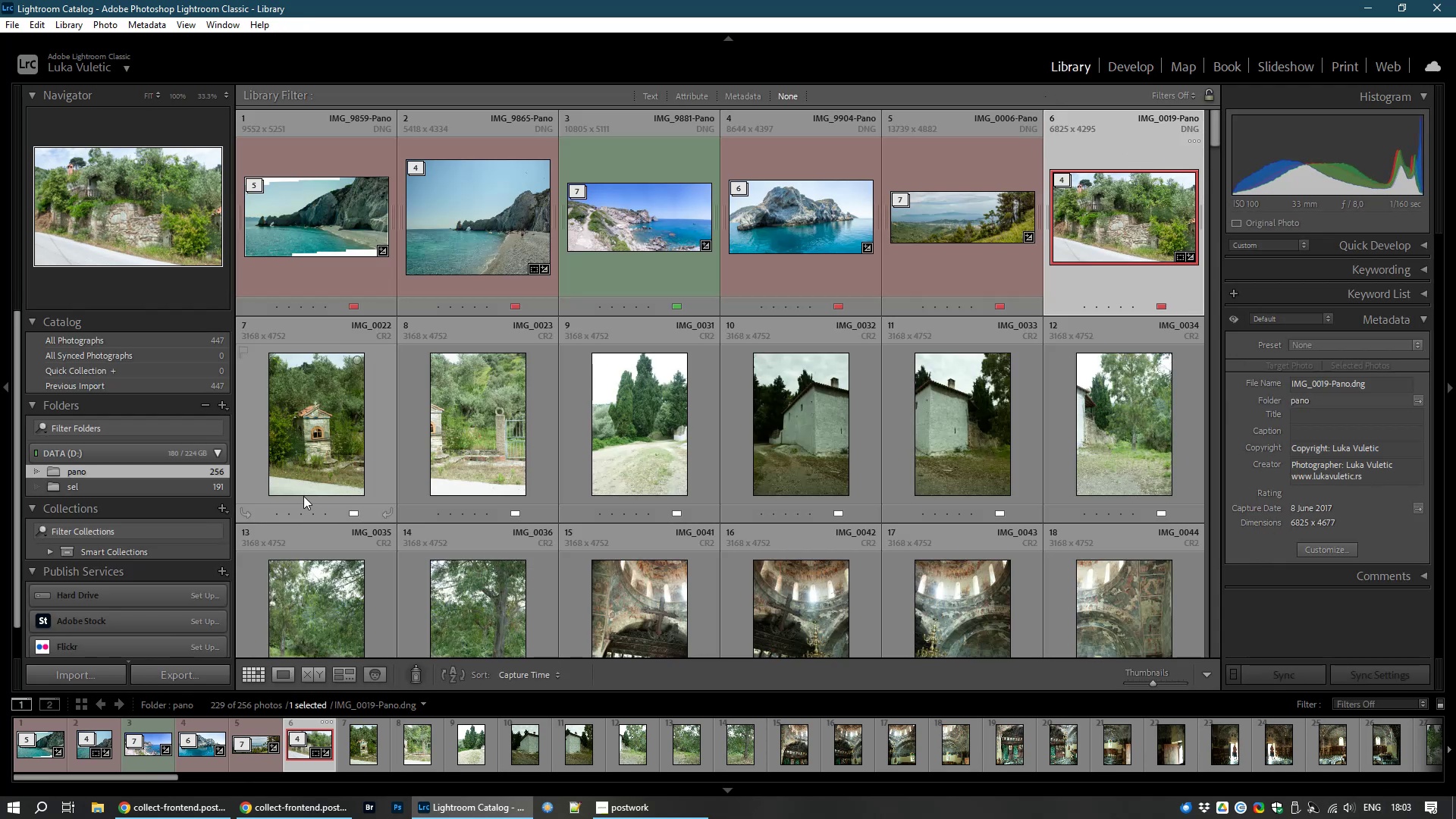 
wait(6.36)
 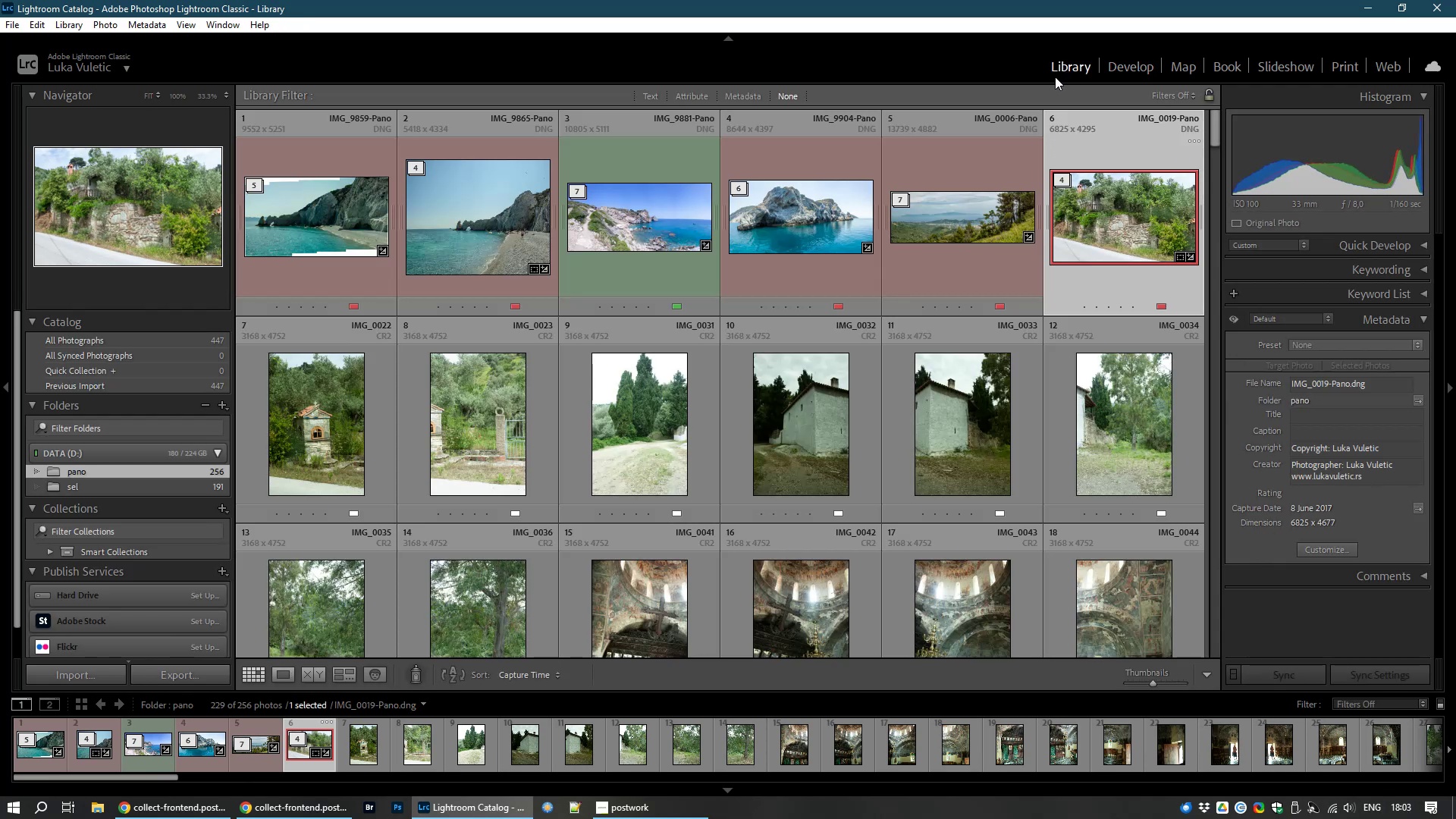 
left_click([311, 448])
 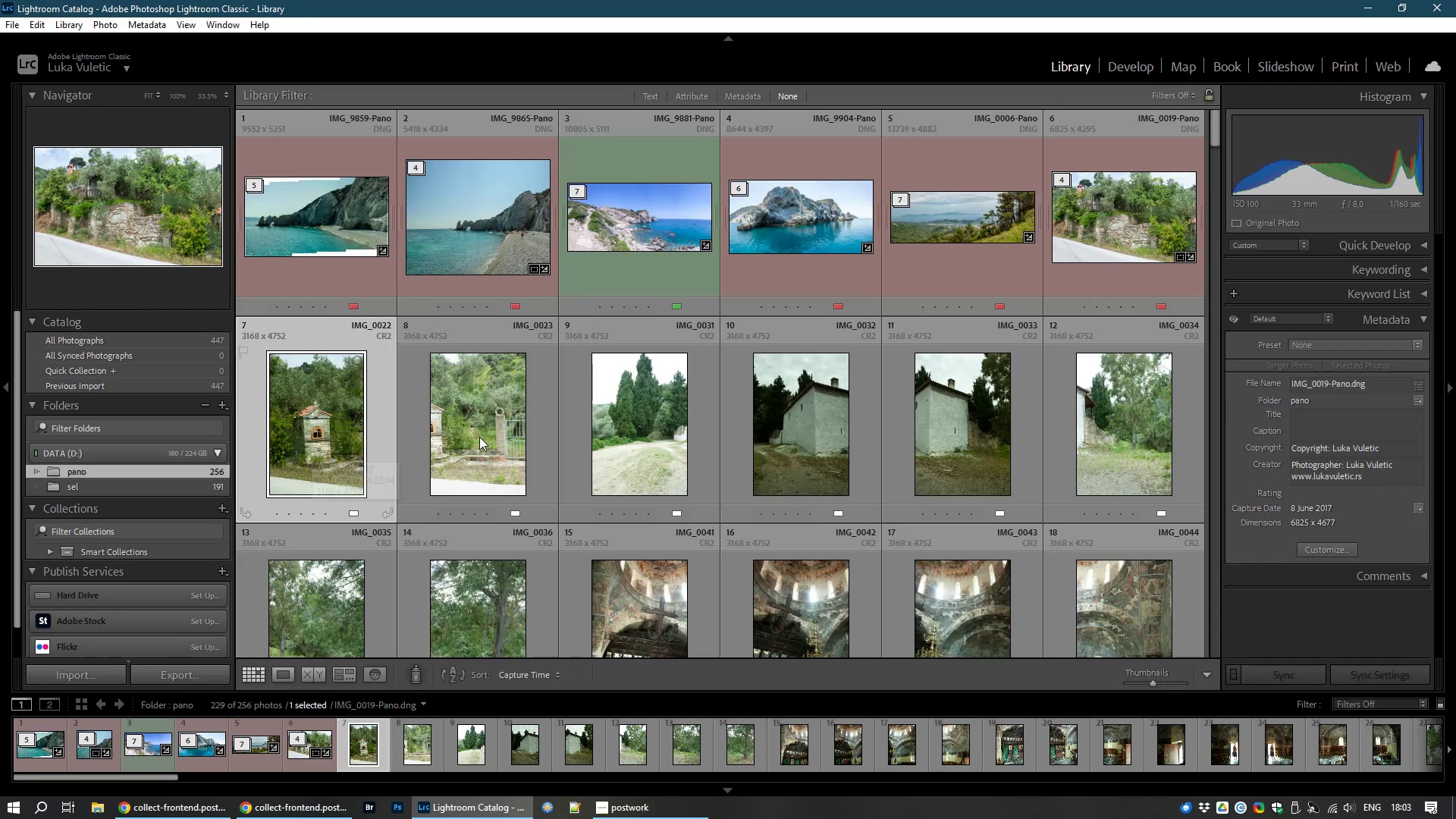 
hold_key(key=ControlLeft, duration=1.52)
left_click([478, 438])
 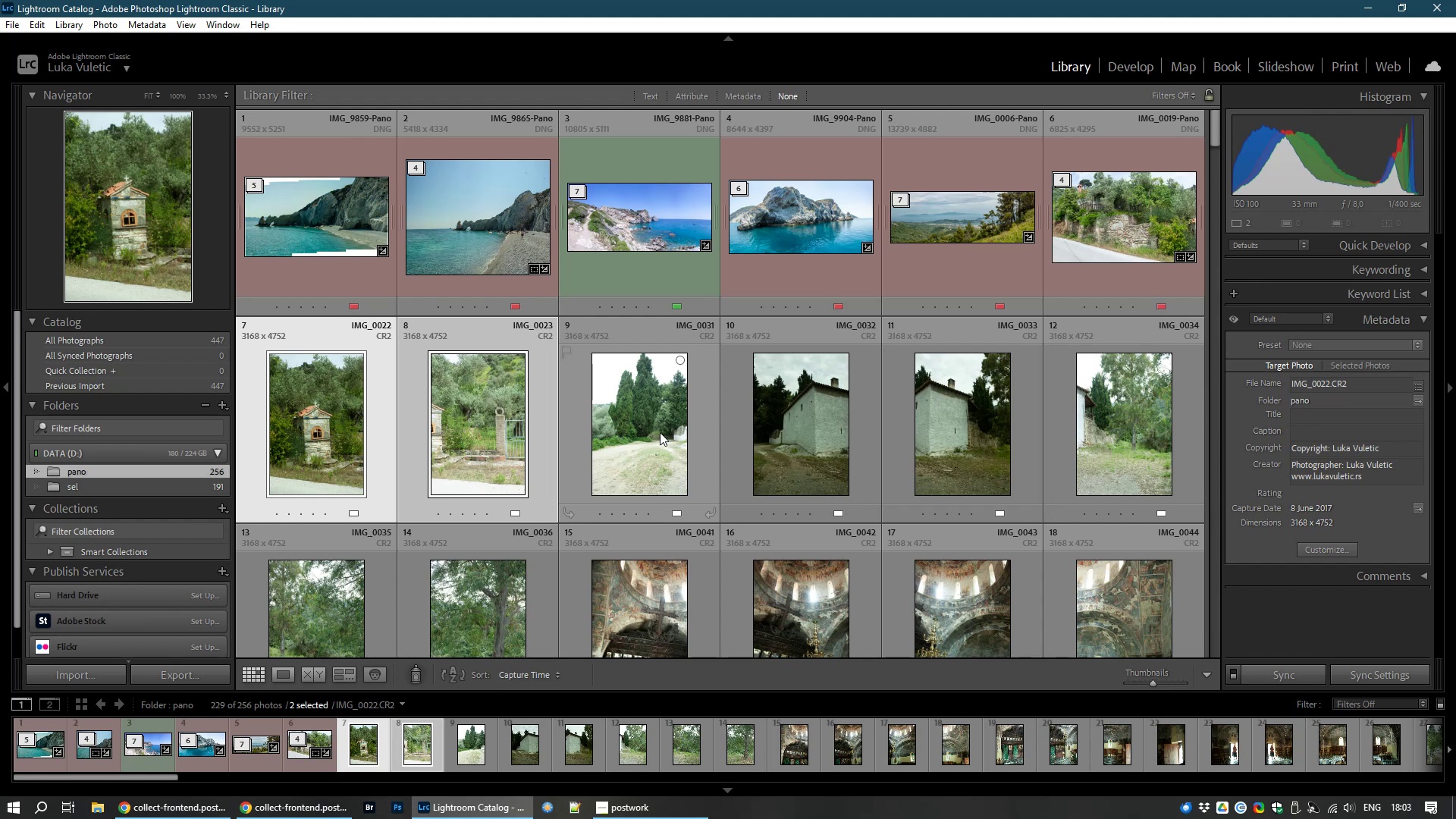 
left_click([656, 435])
 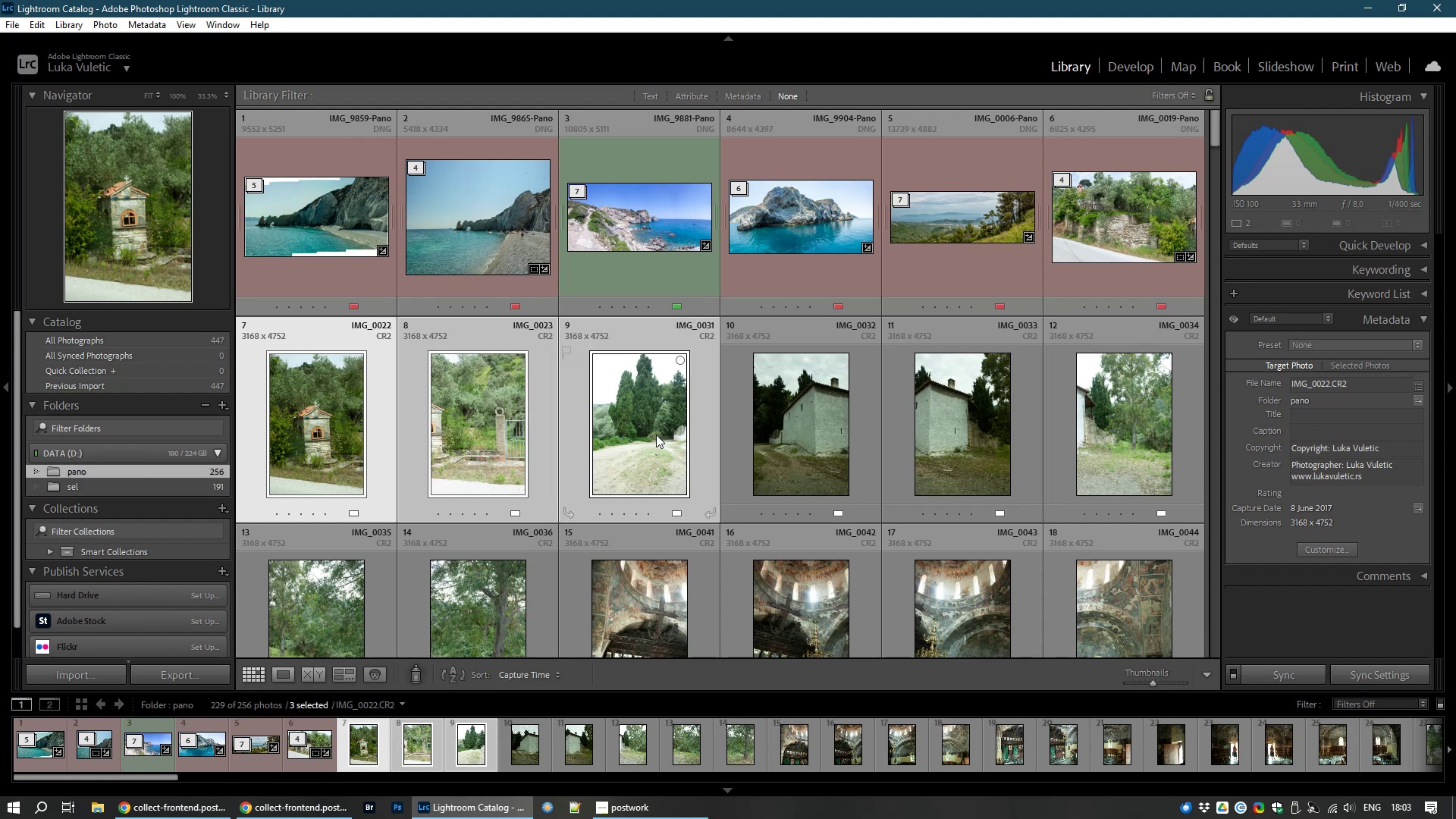 
key(Control+M)
 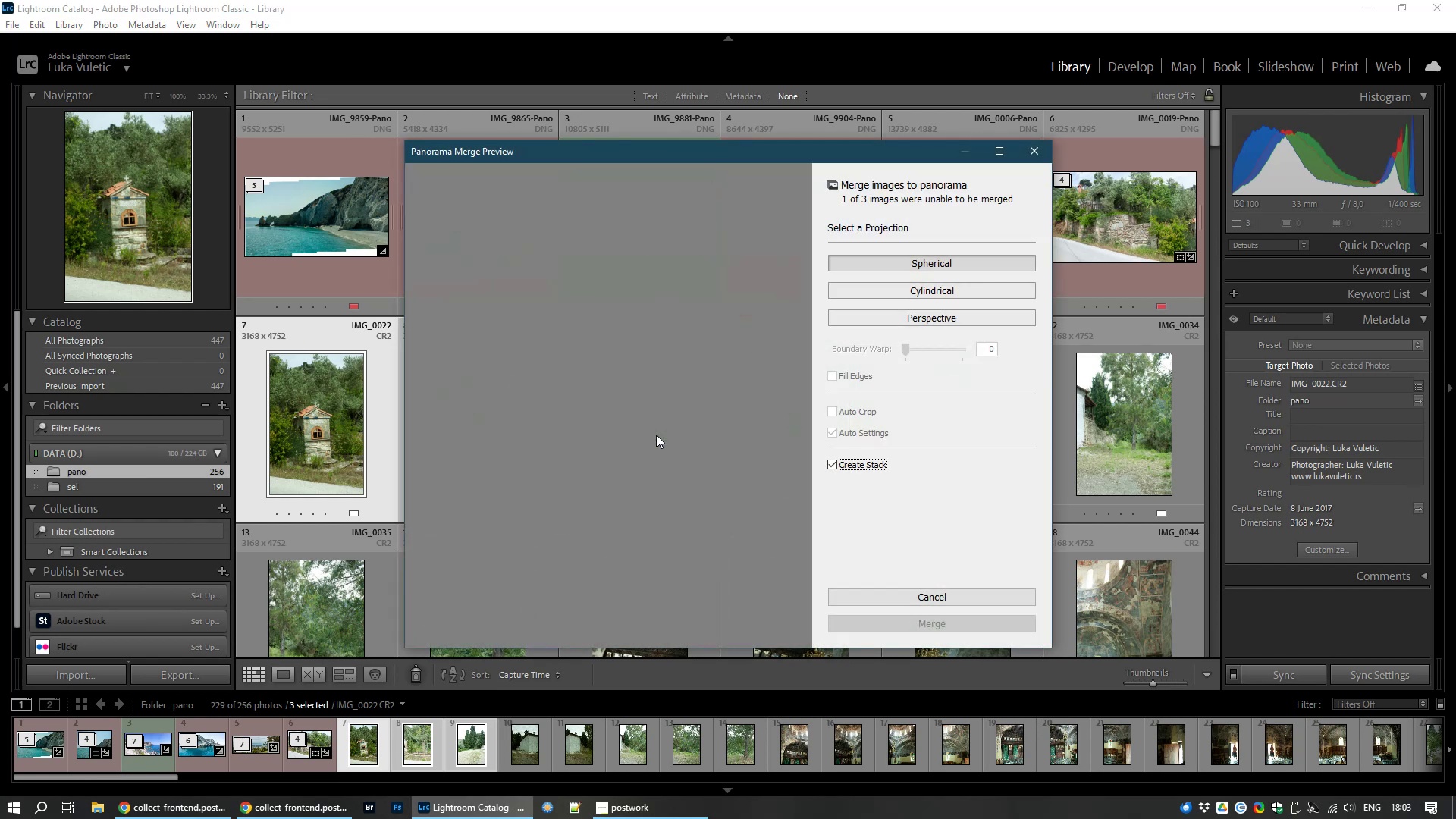 
wait(12.4)
 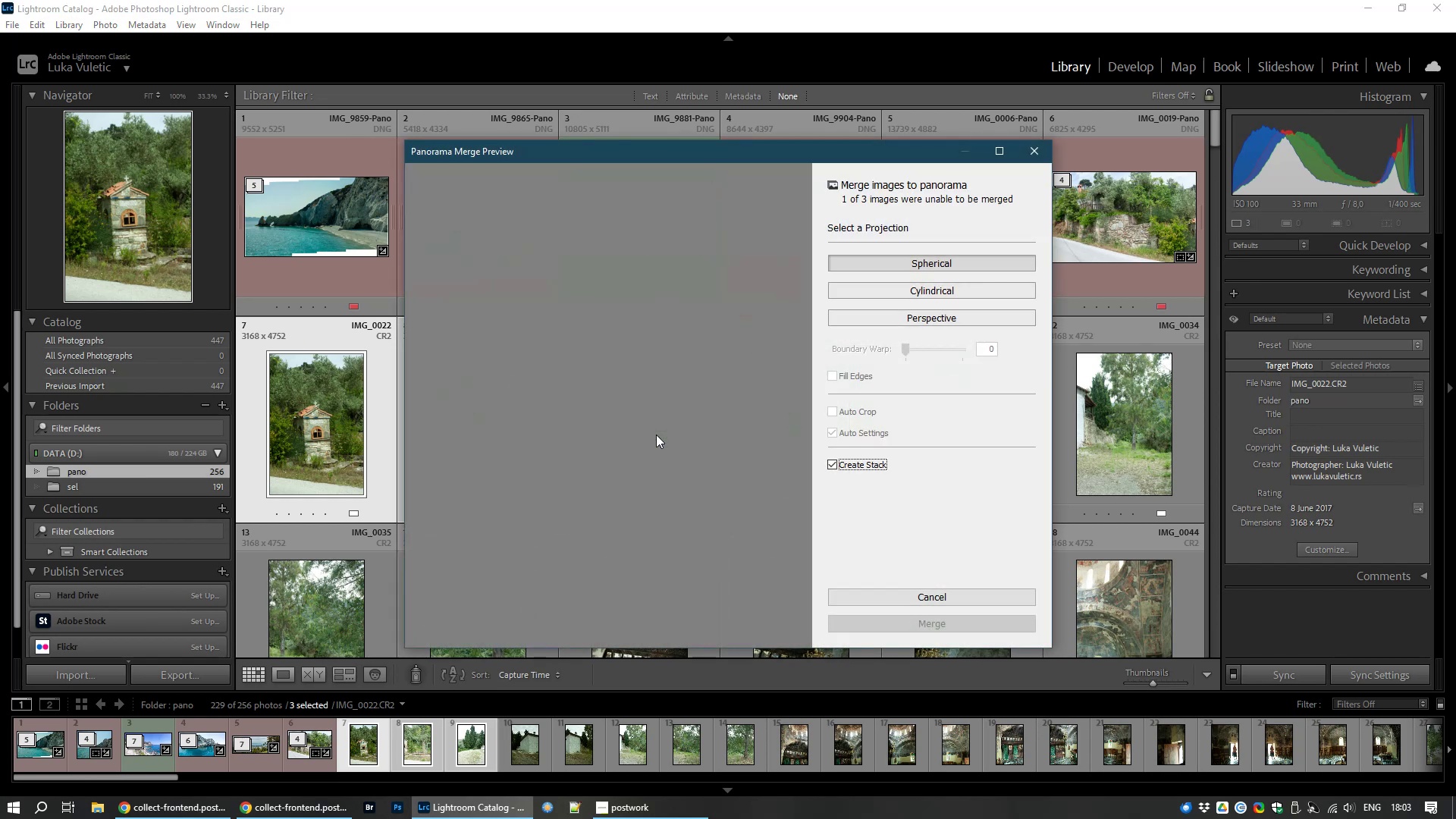 
left_click([874, 432])
 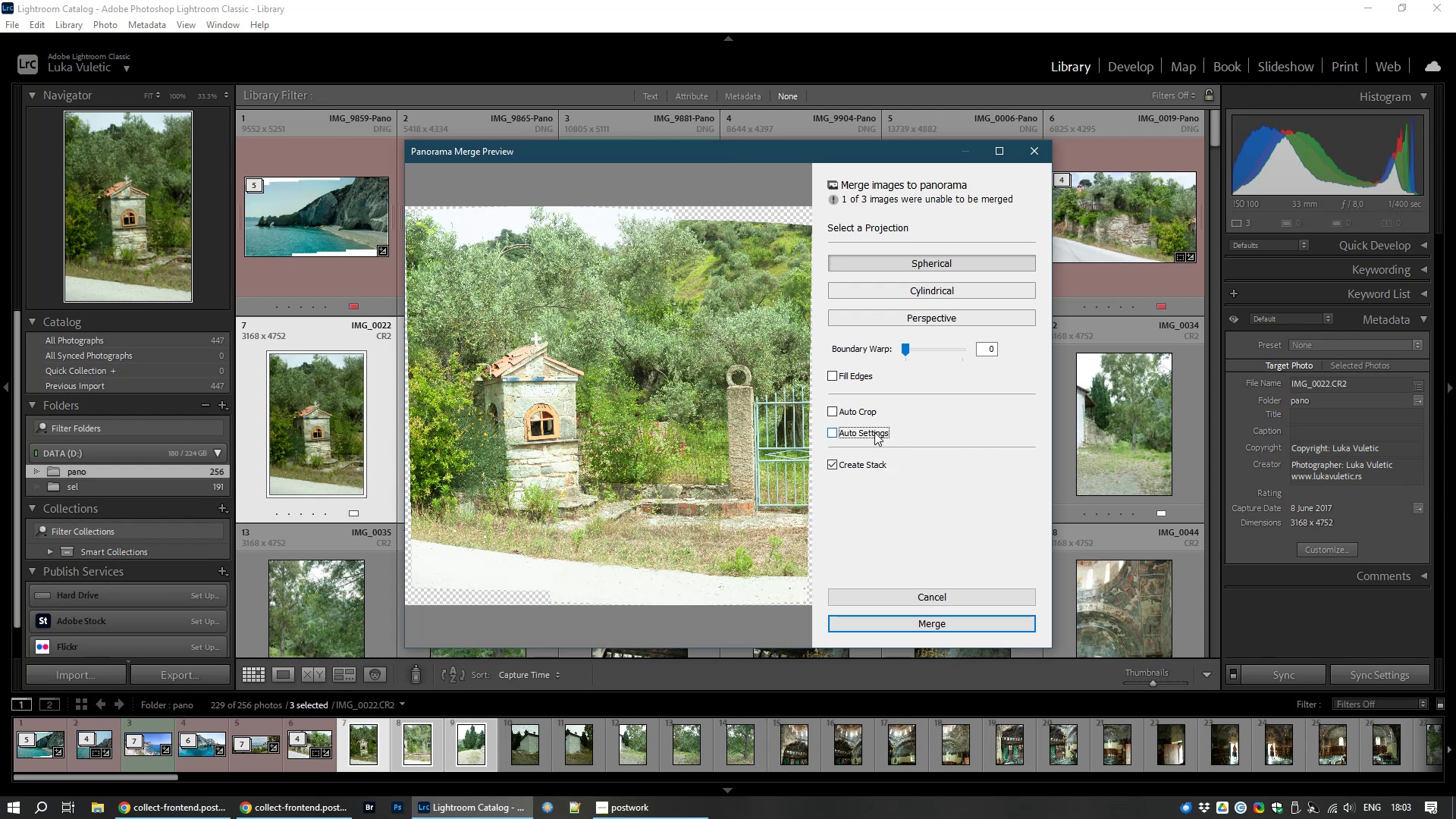 
left_click([874, 432])
 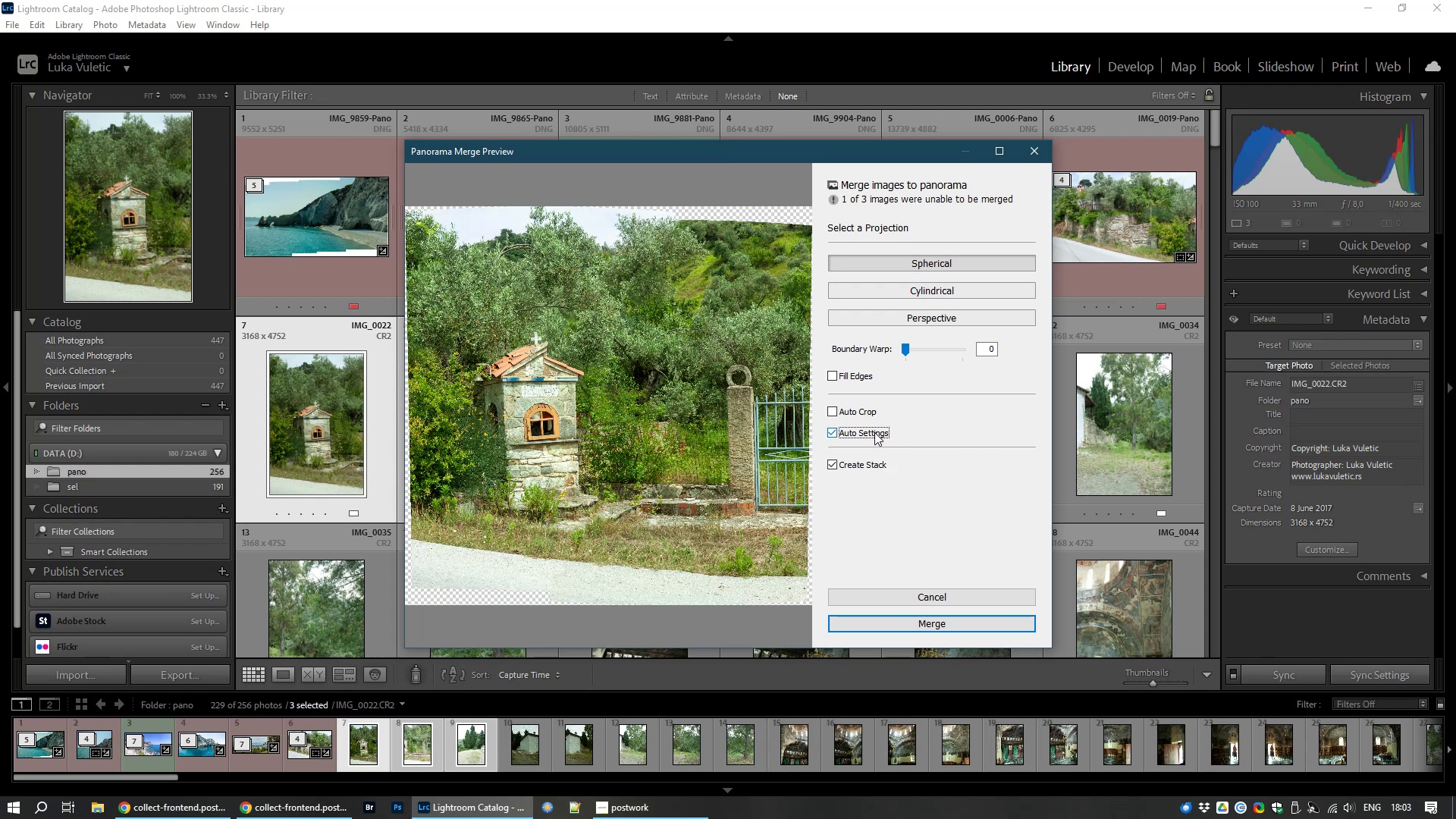 
wait(8.03)
 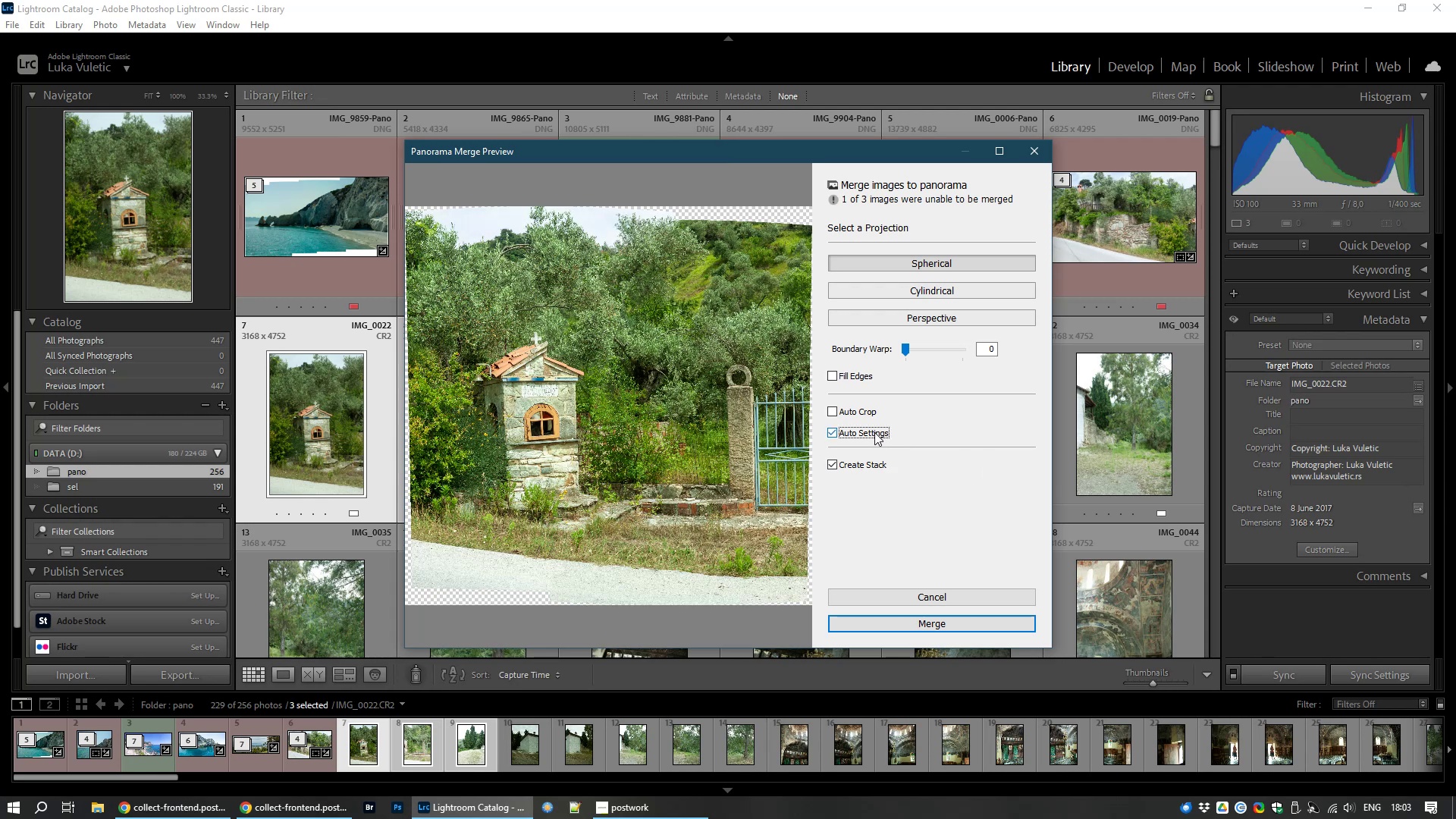 
left_click([956, 293])
 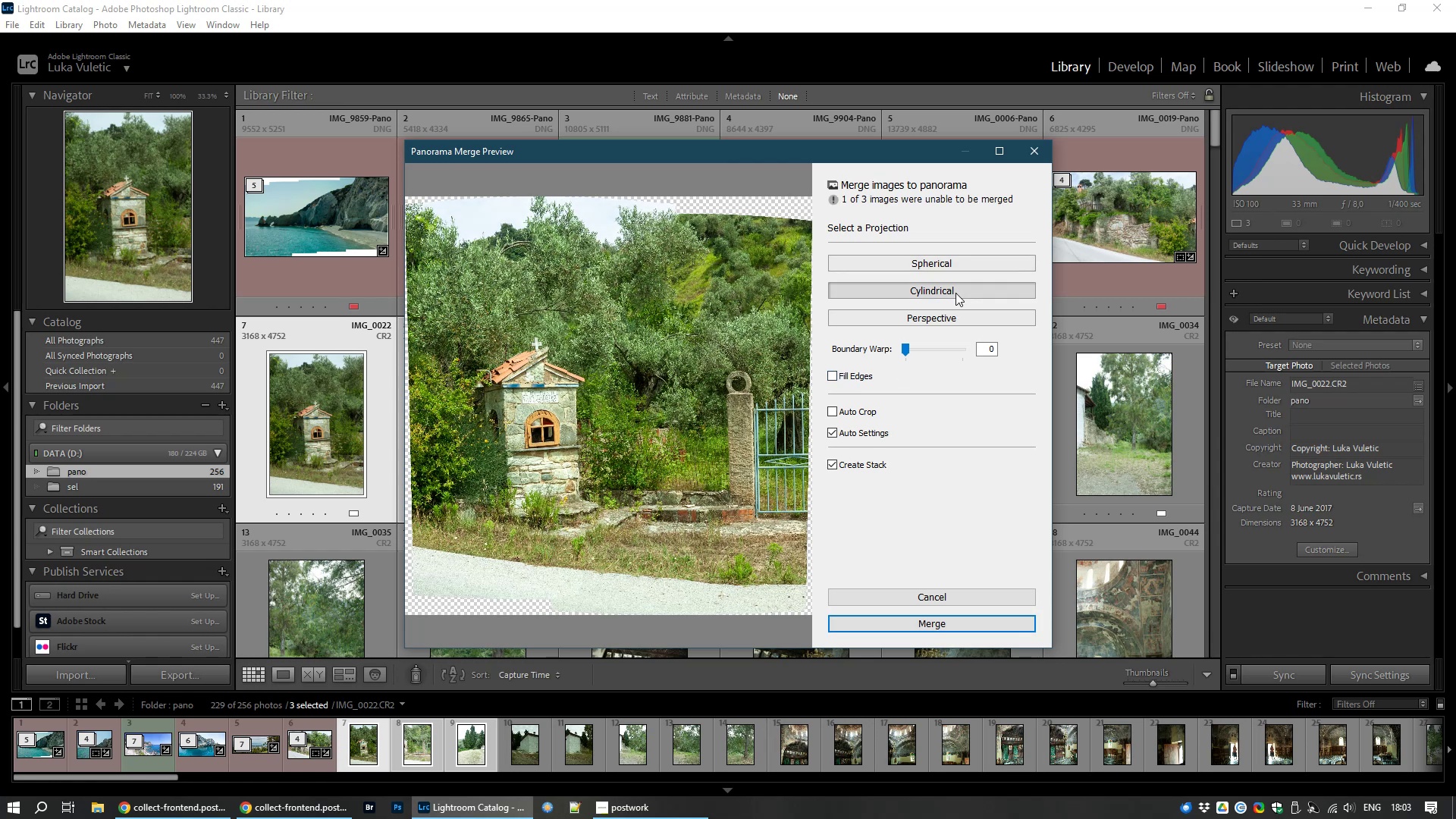 
wait(6.28)
 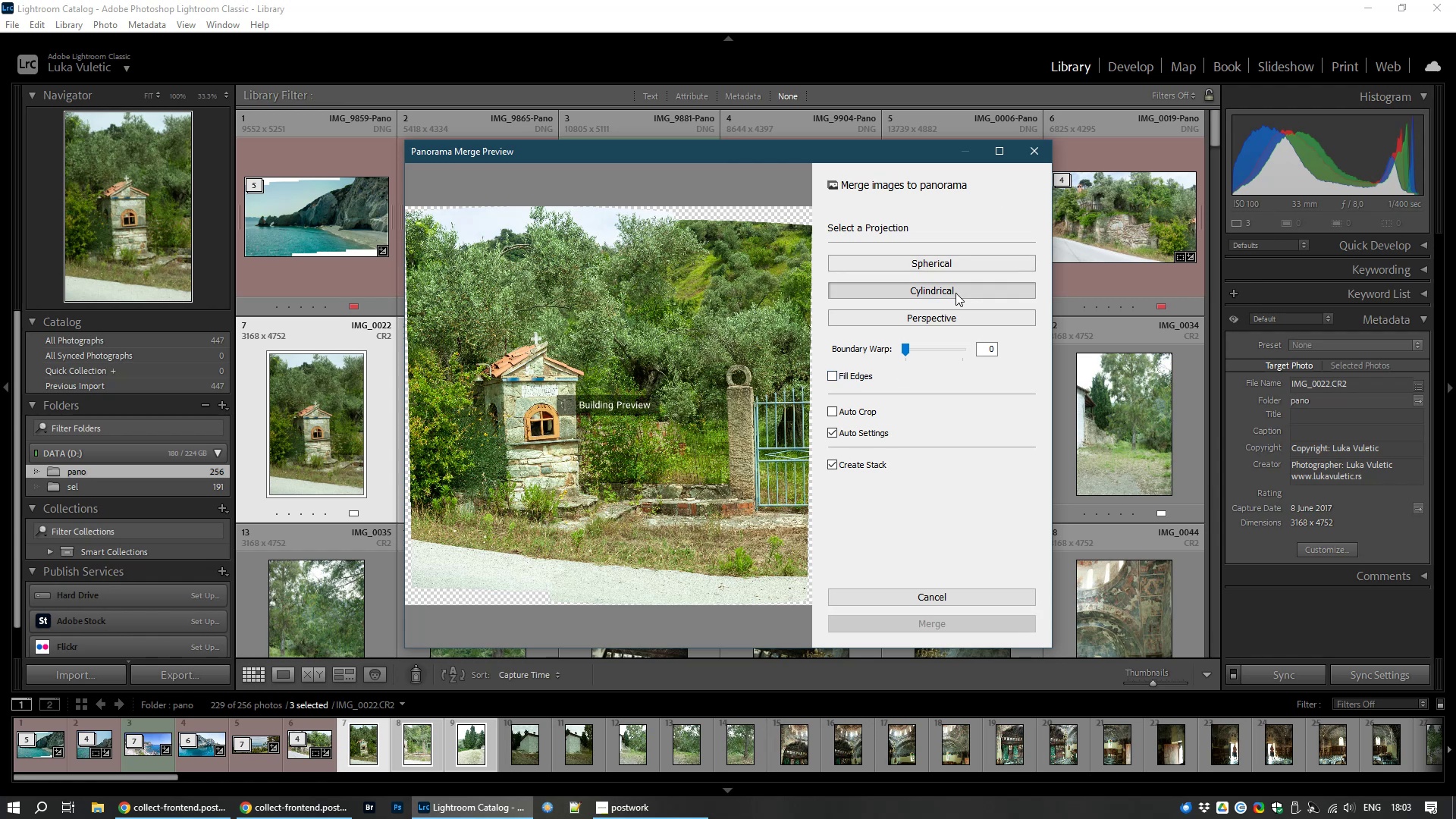 
left_click([949, 263])
 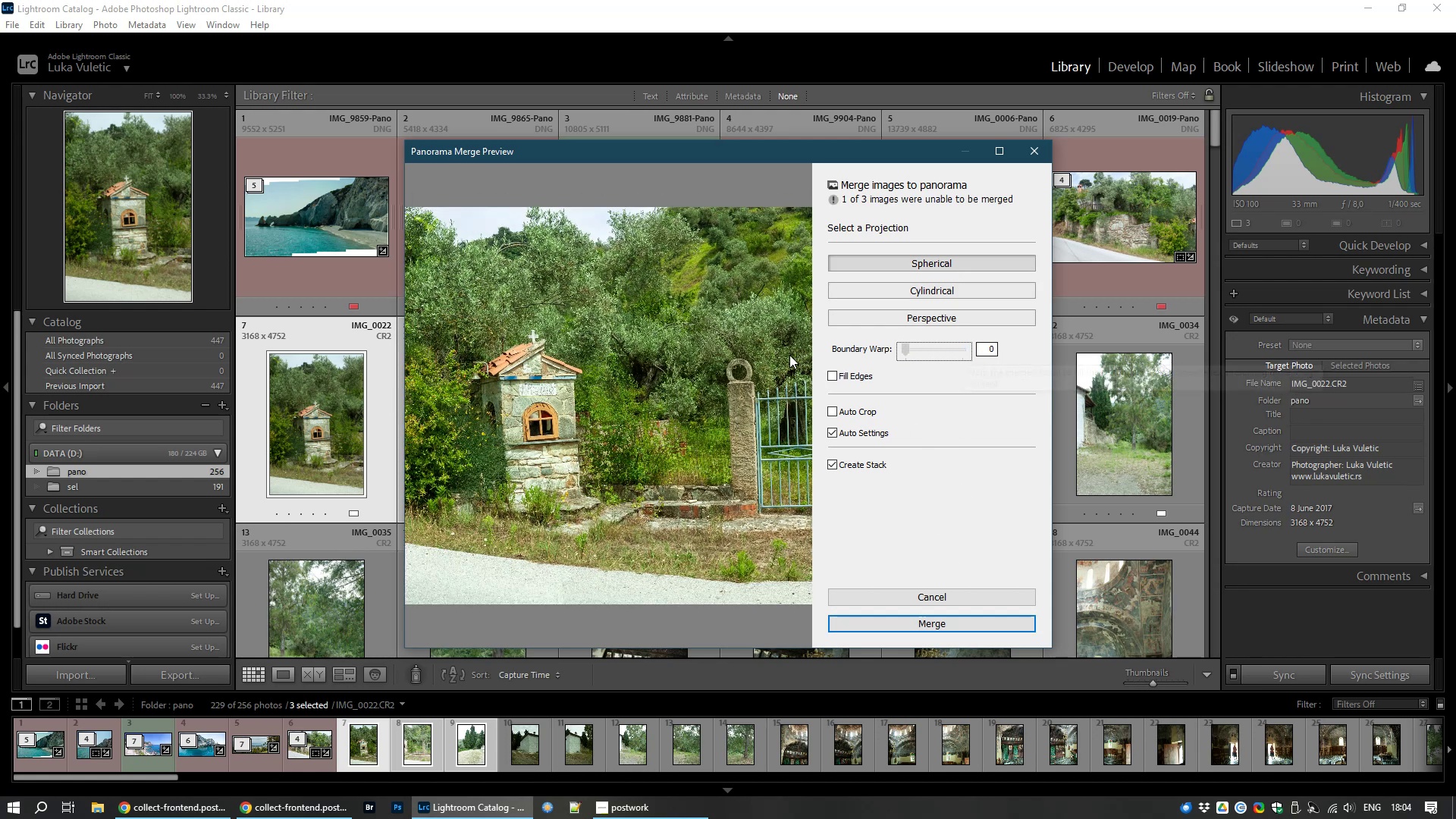 
wait(14.67)
 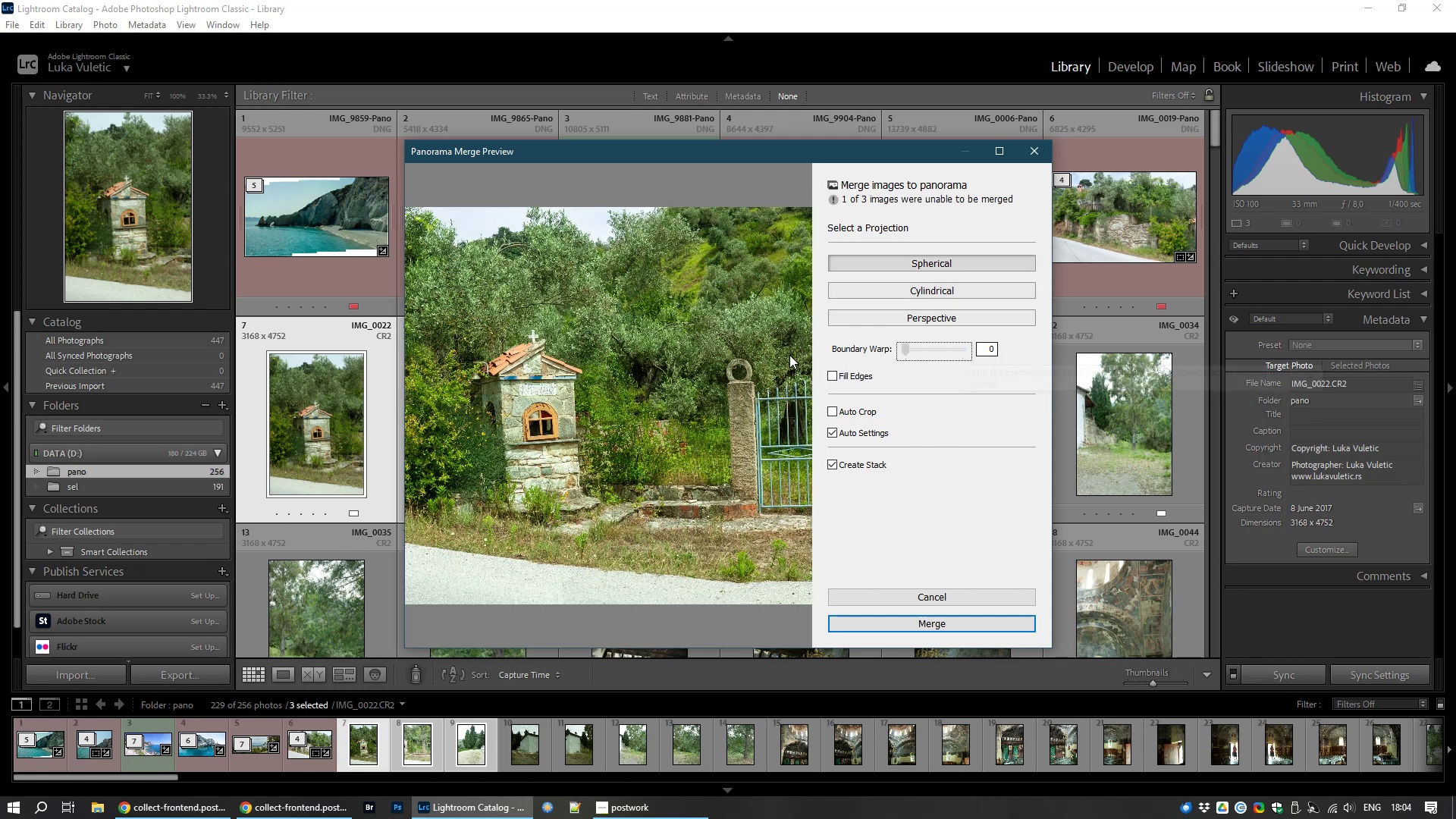 
left_click([855, 375])
 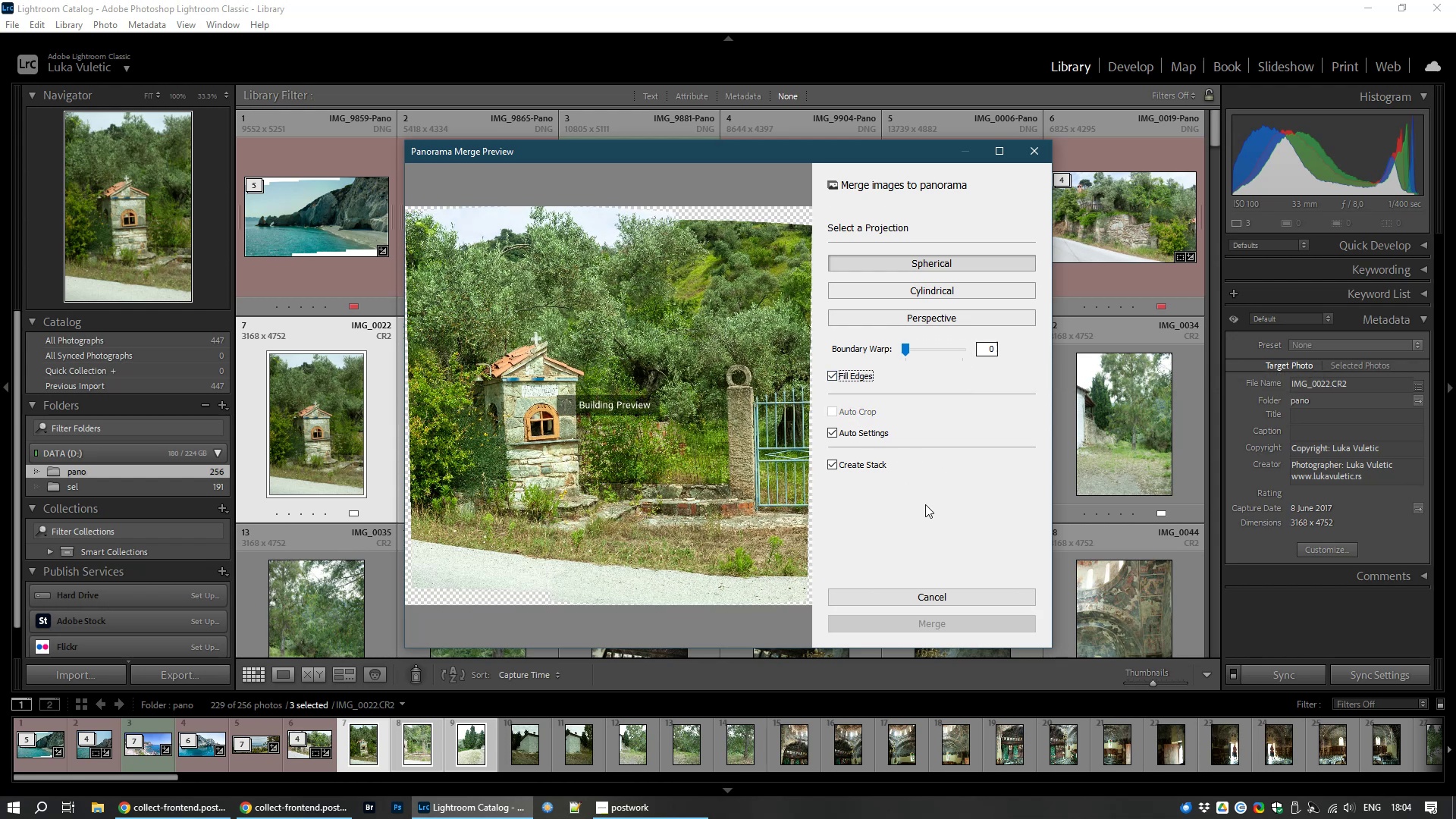 
wait(10.0)
 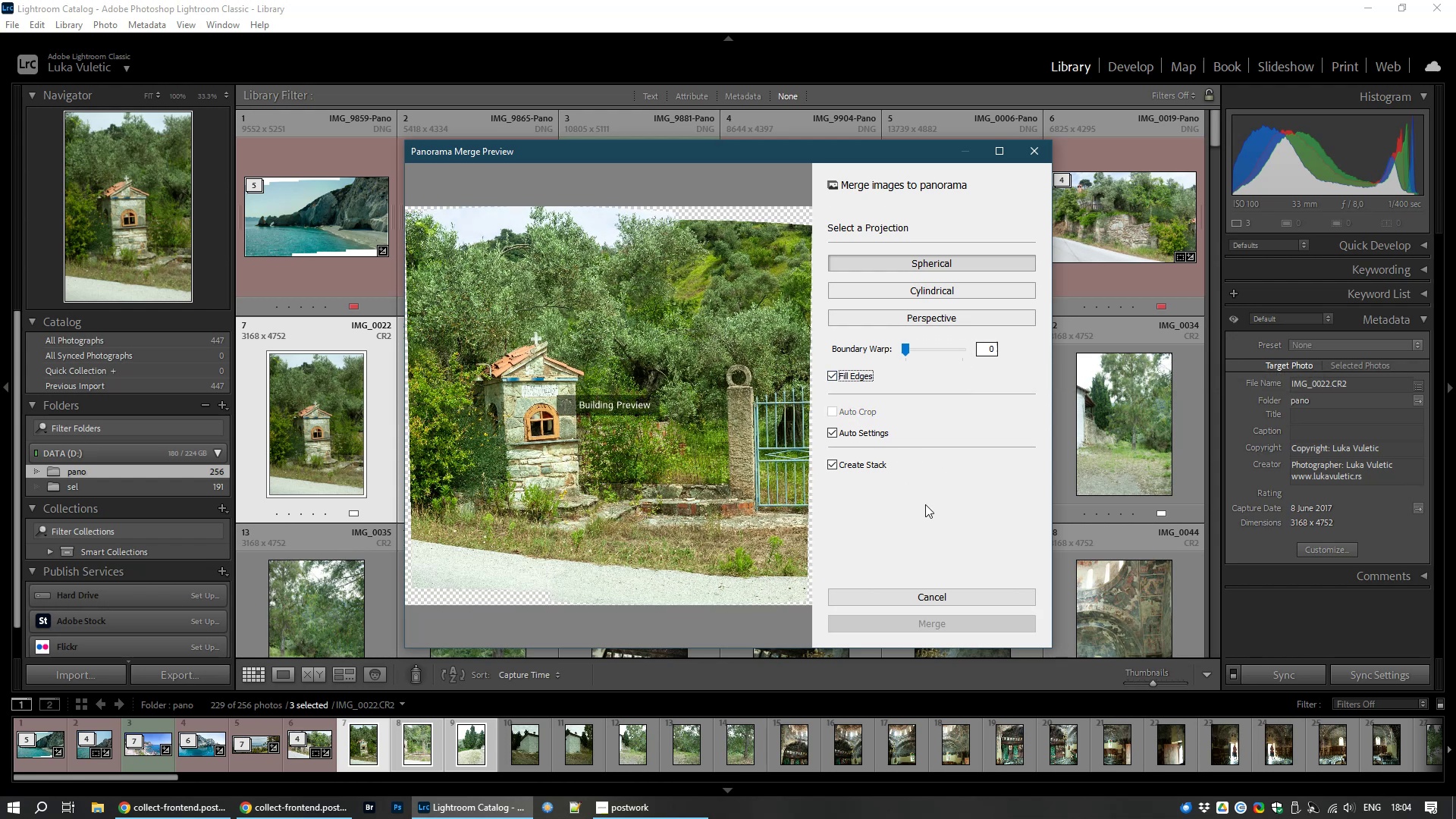 
left_click([951, 620])
 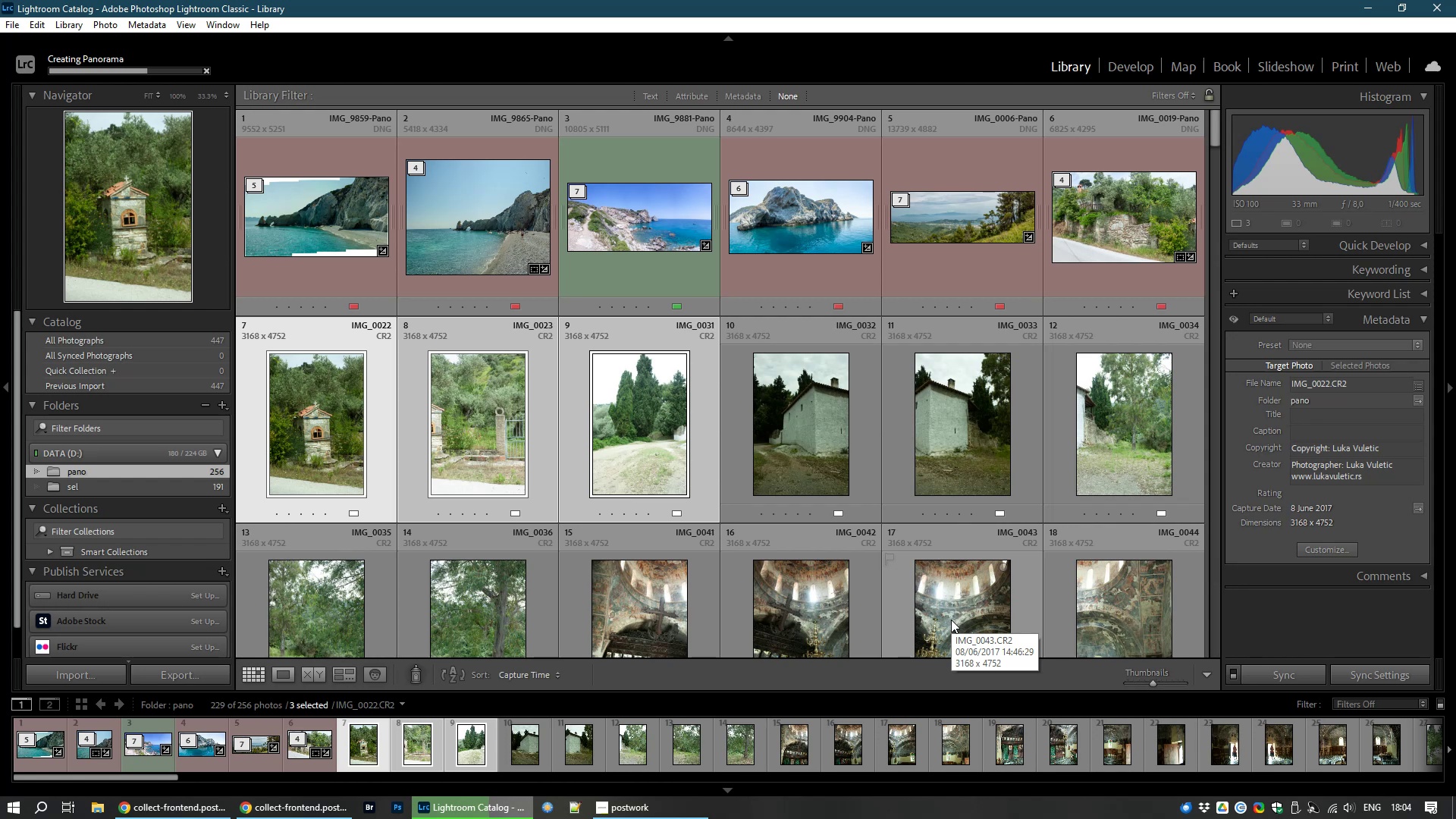 
wait(35.37)
 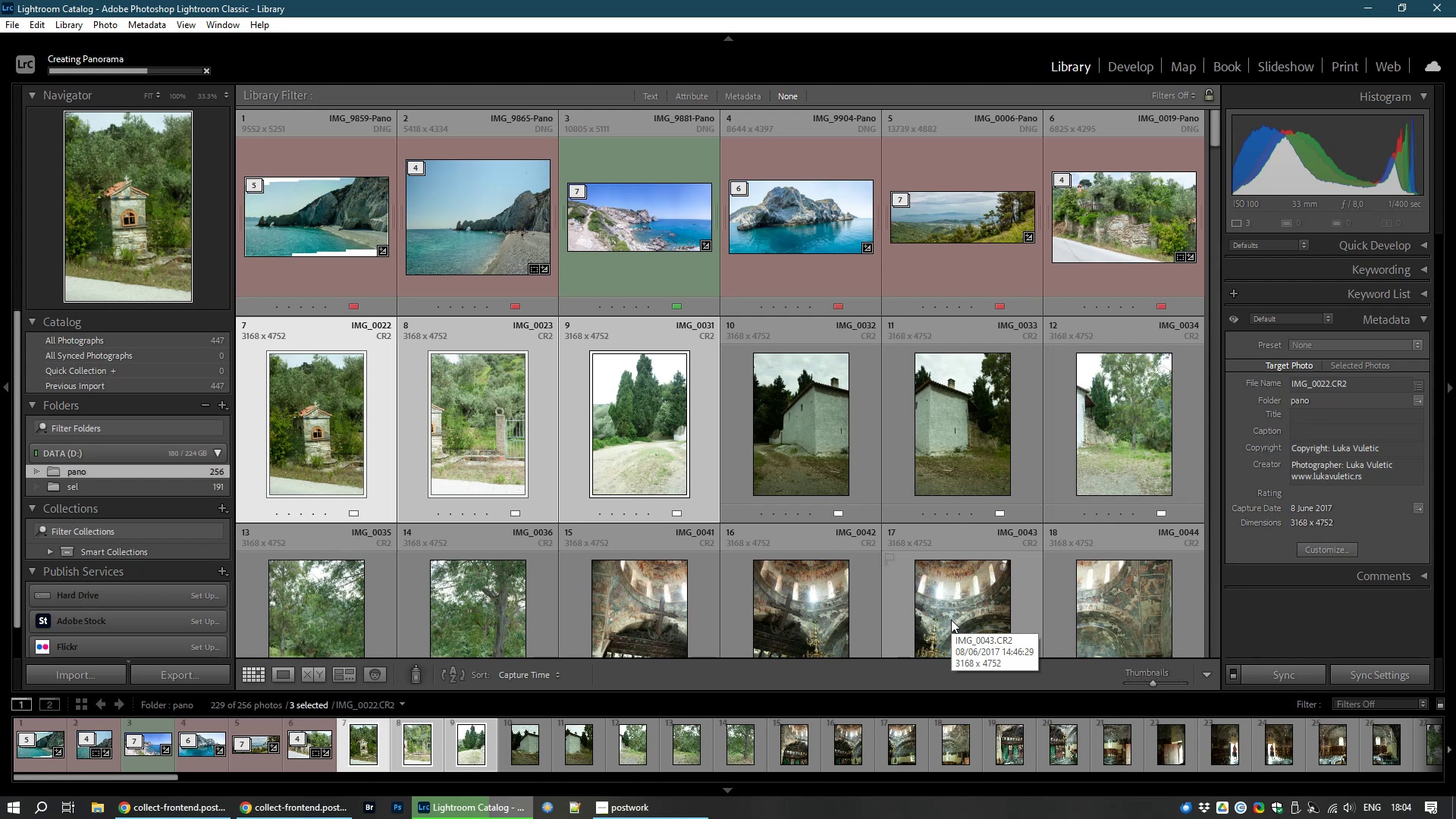 
scroll: coordinate [812, 600], scroll_direction: down, amount: 1.0
 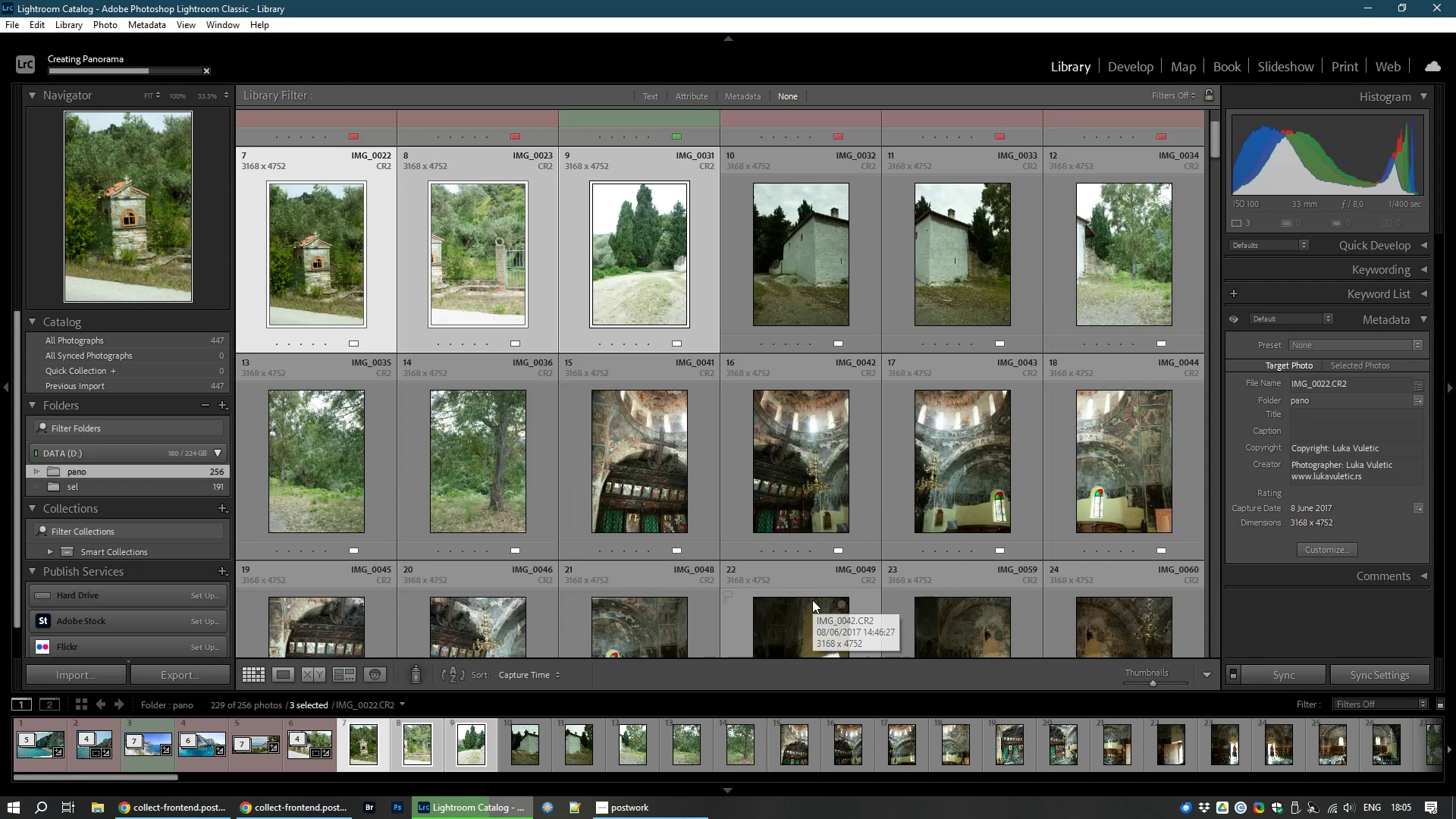 
scroll: coordinate [812, 600], scroll_direction: up, amount: 3.0
 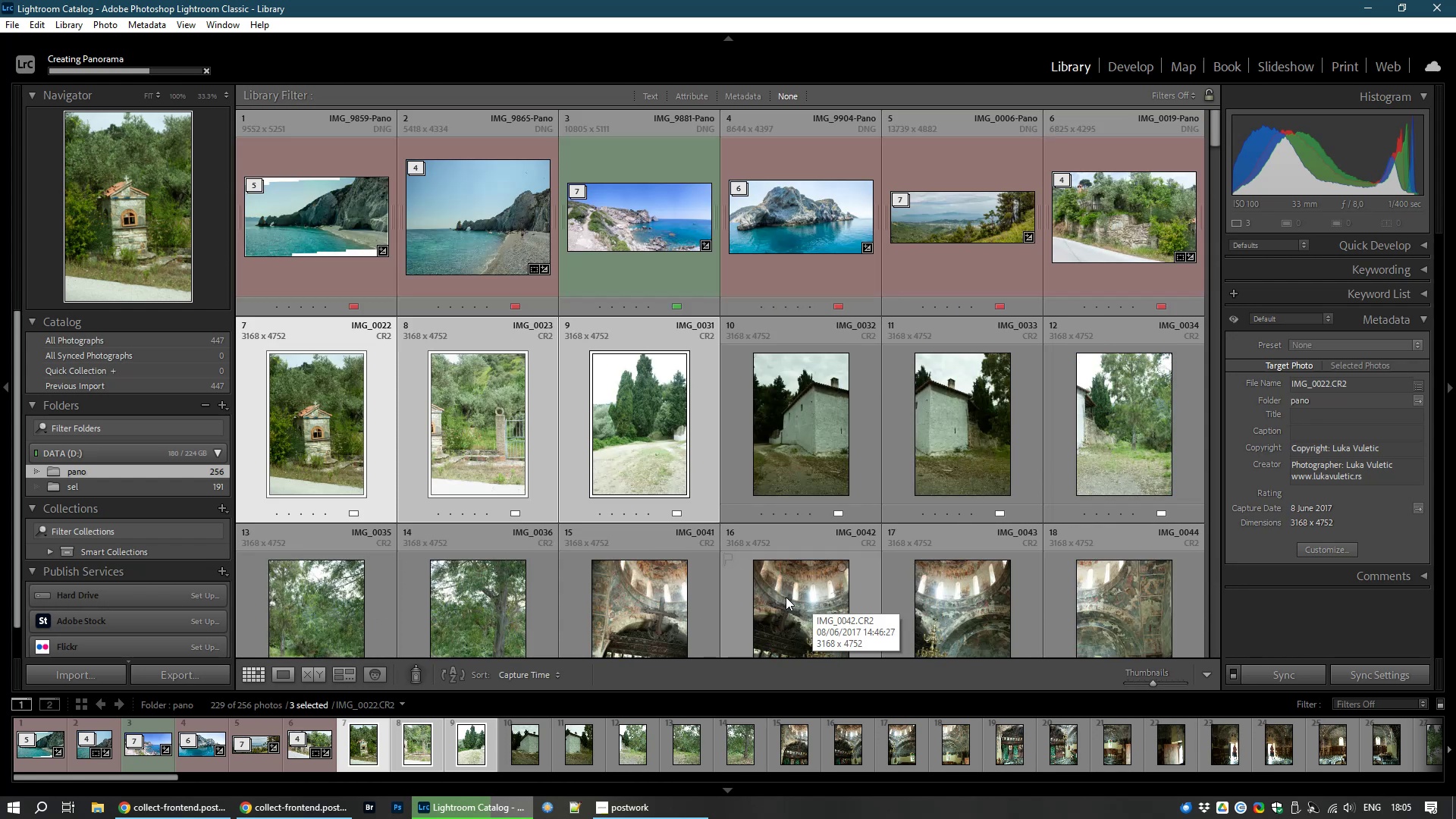 
wait(6.23)
 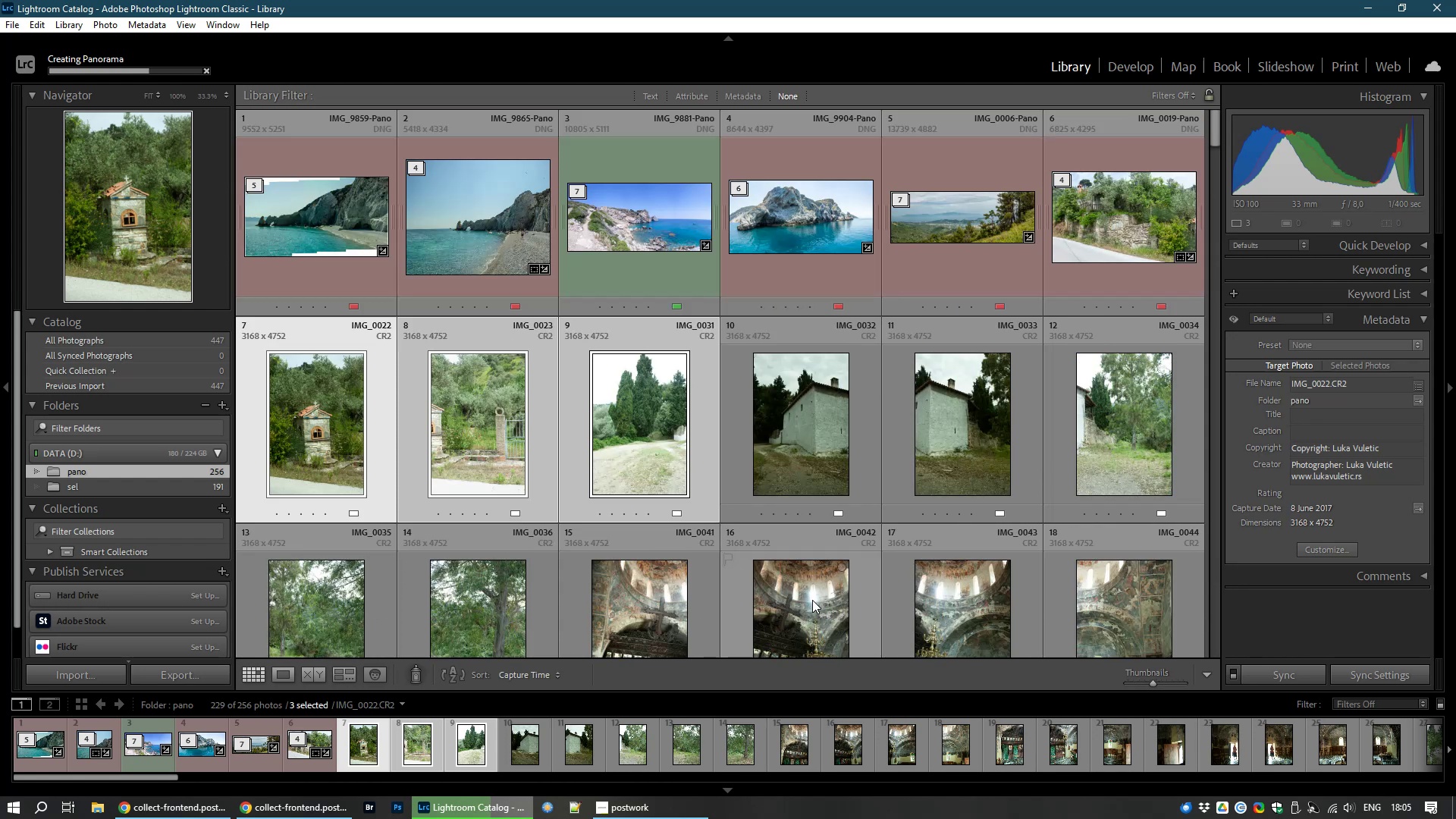 
left_click([288, 817])
 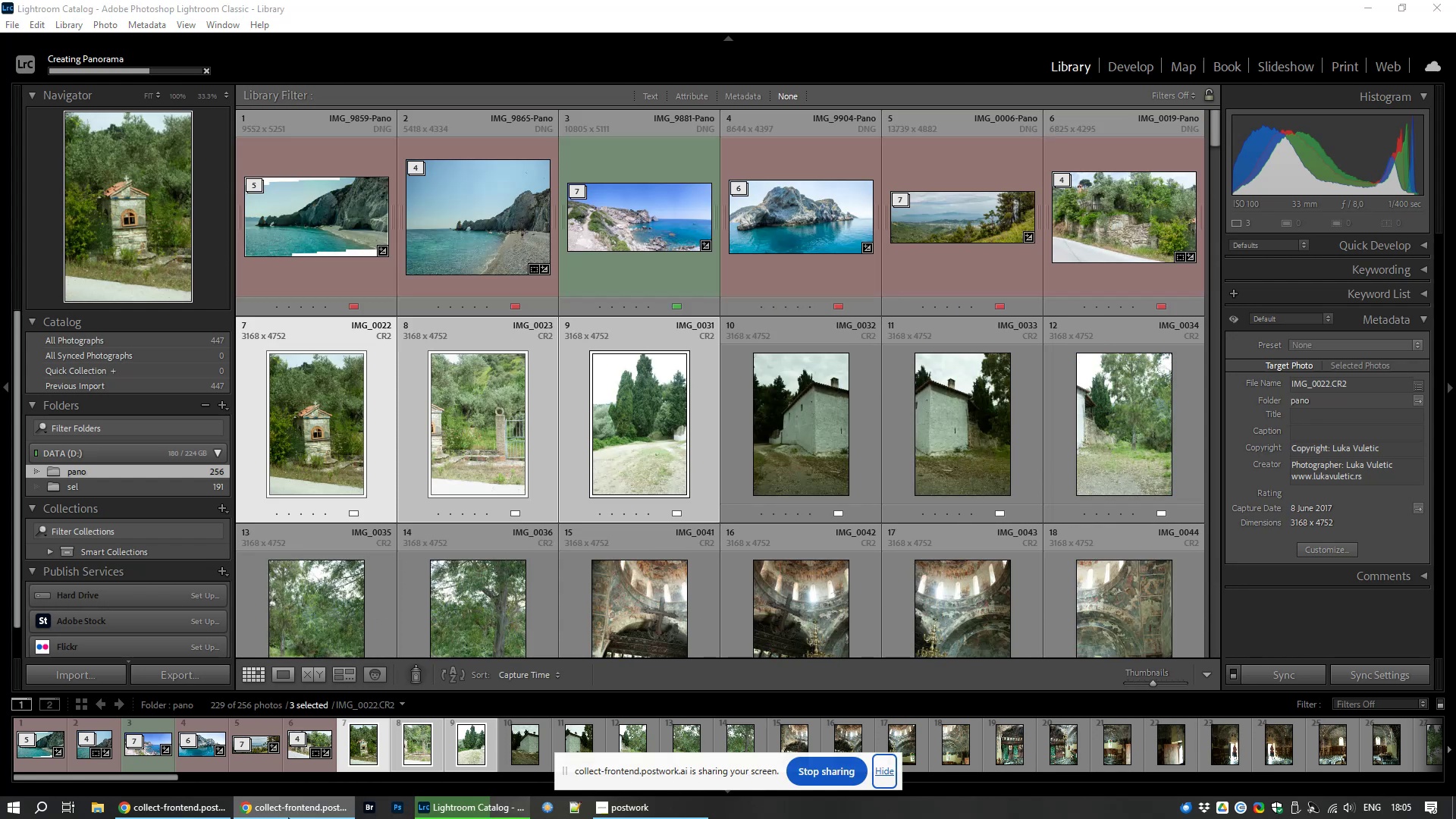 
left_click([288, 817])
 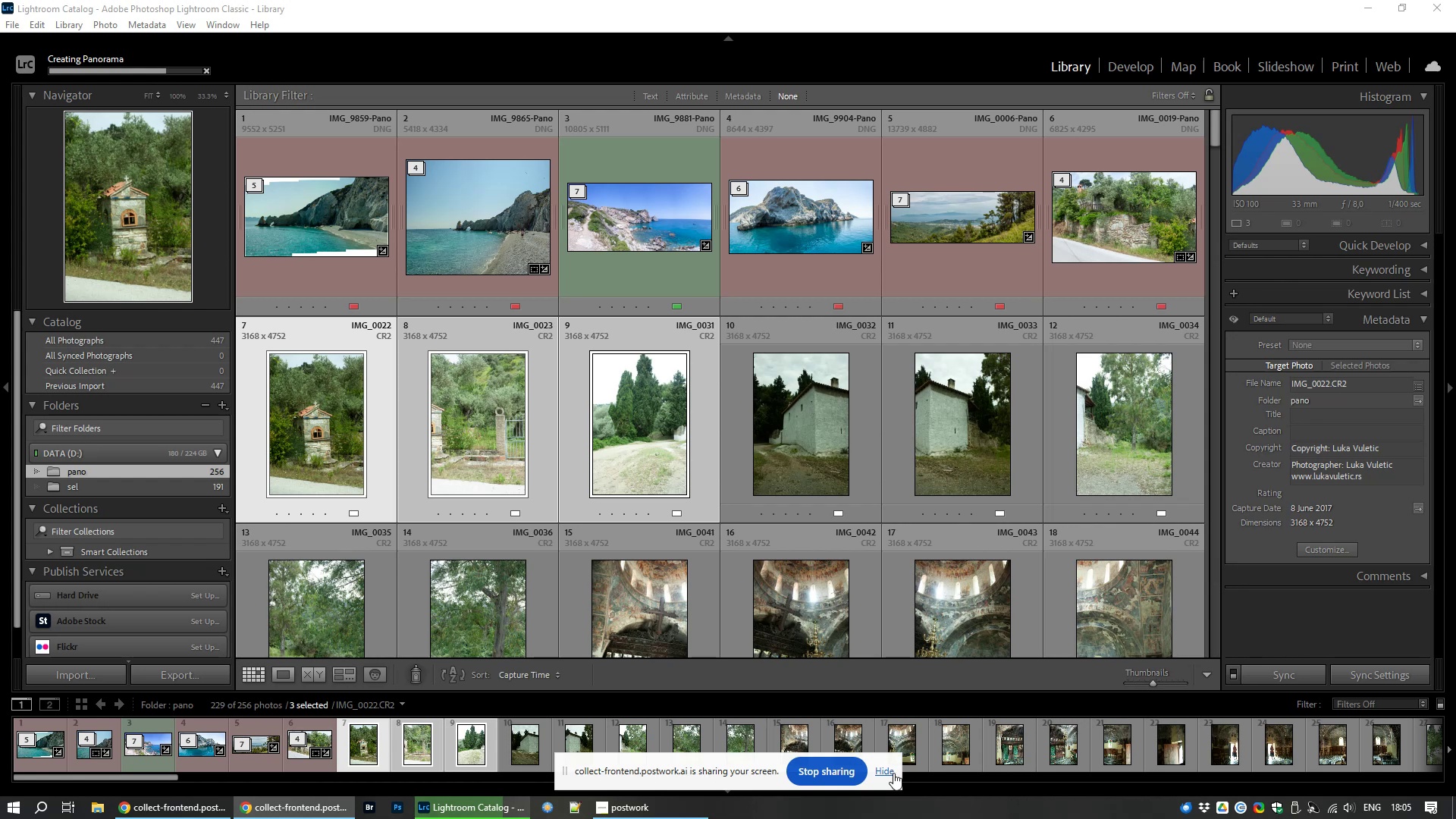 
left_click([884, 775])
 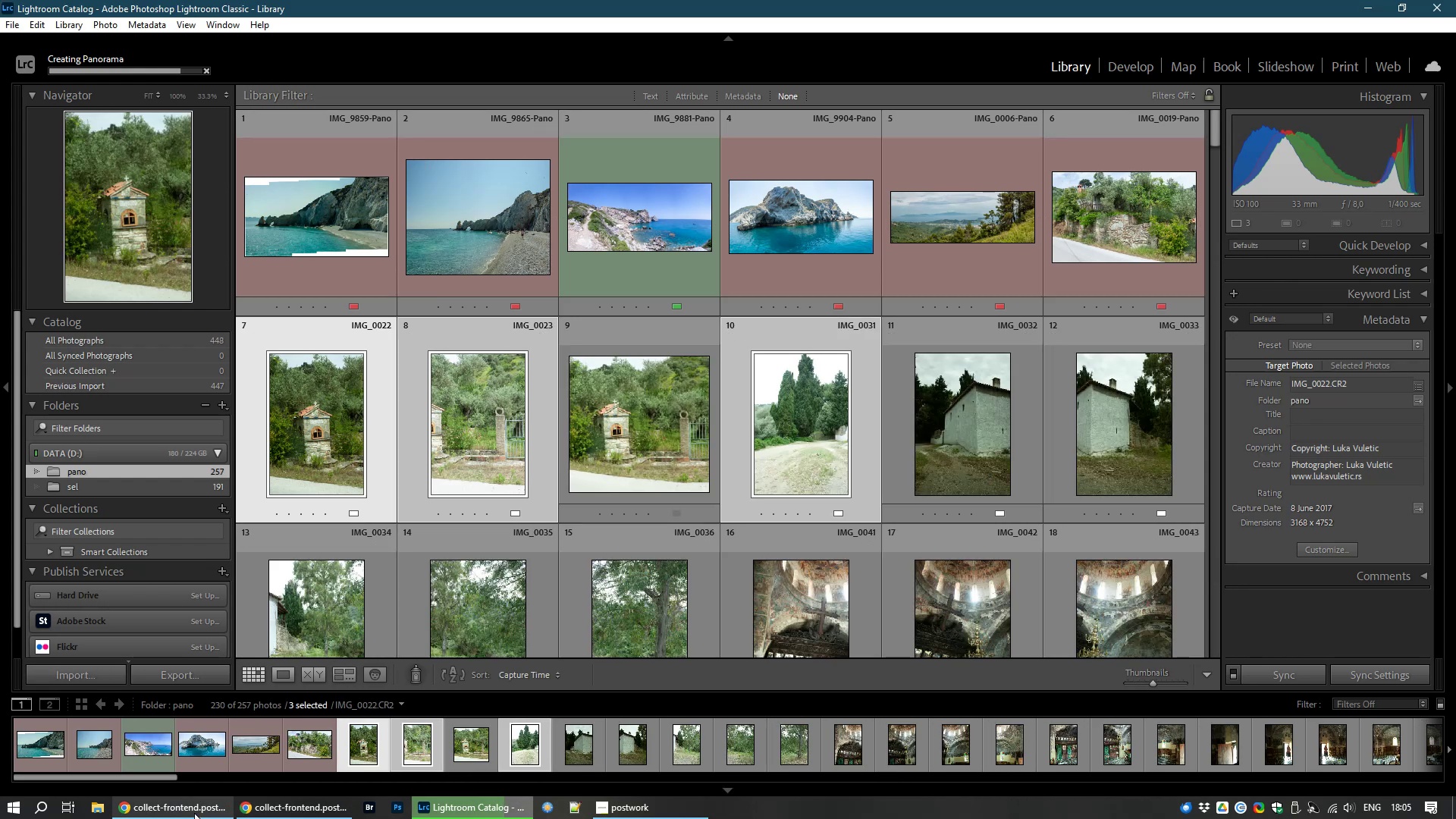 
left_click([194, 813])
 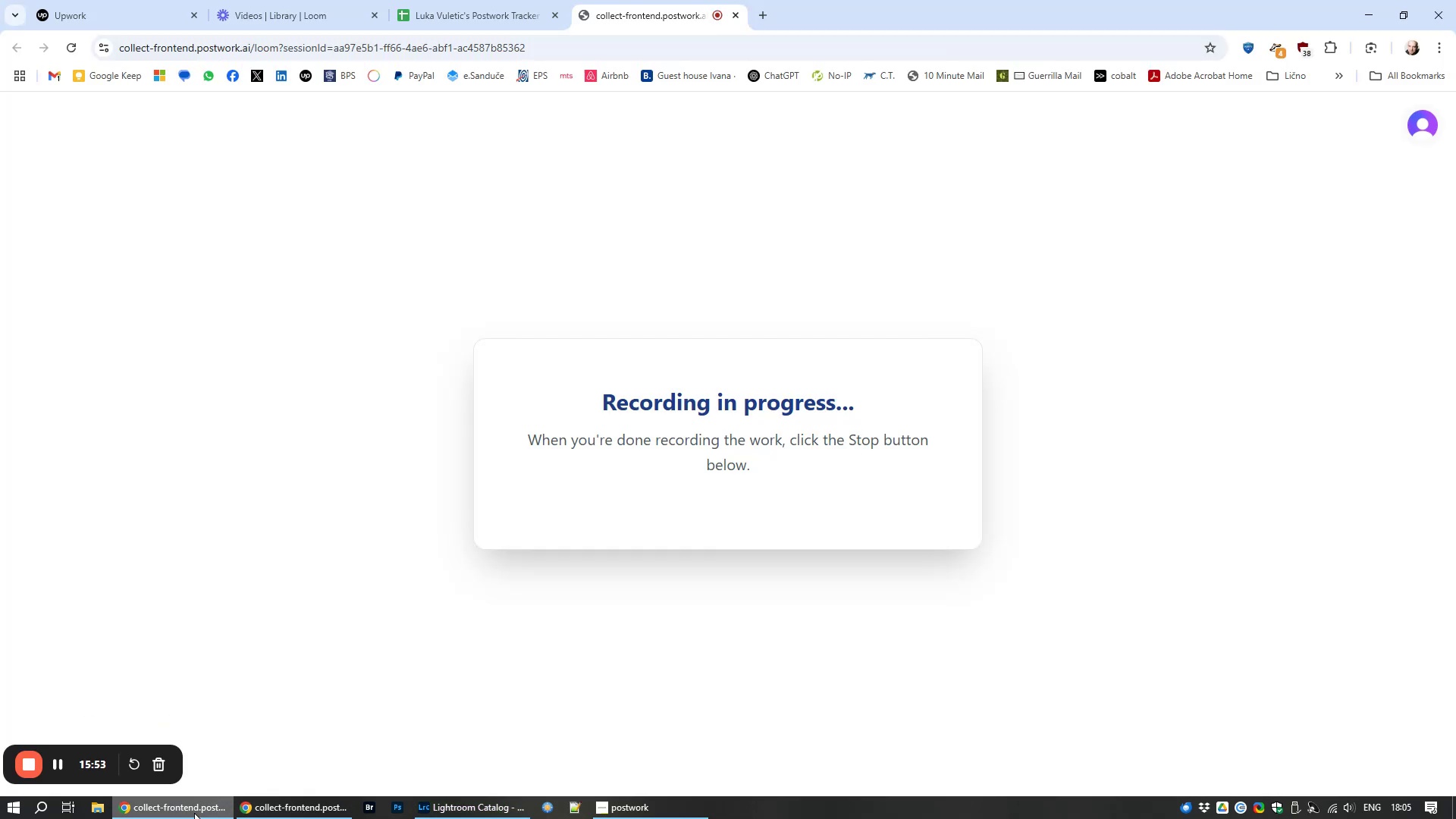 
left_click([194, 813])
 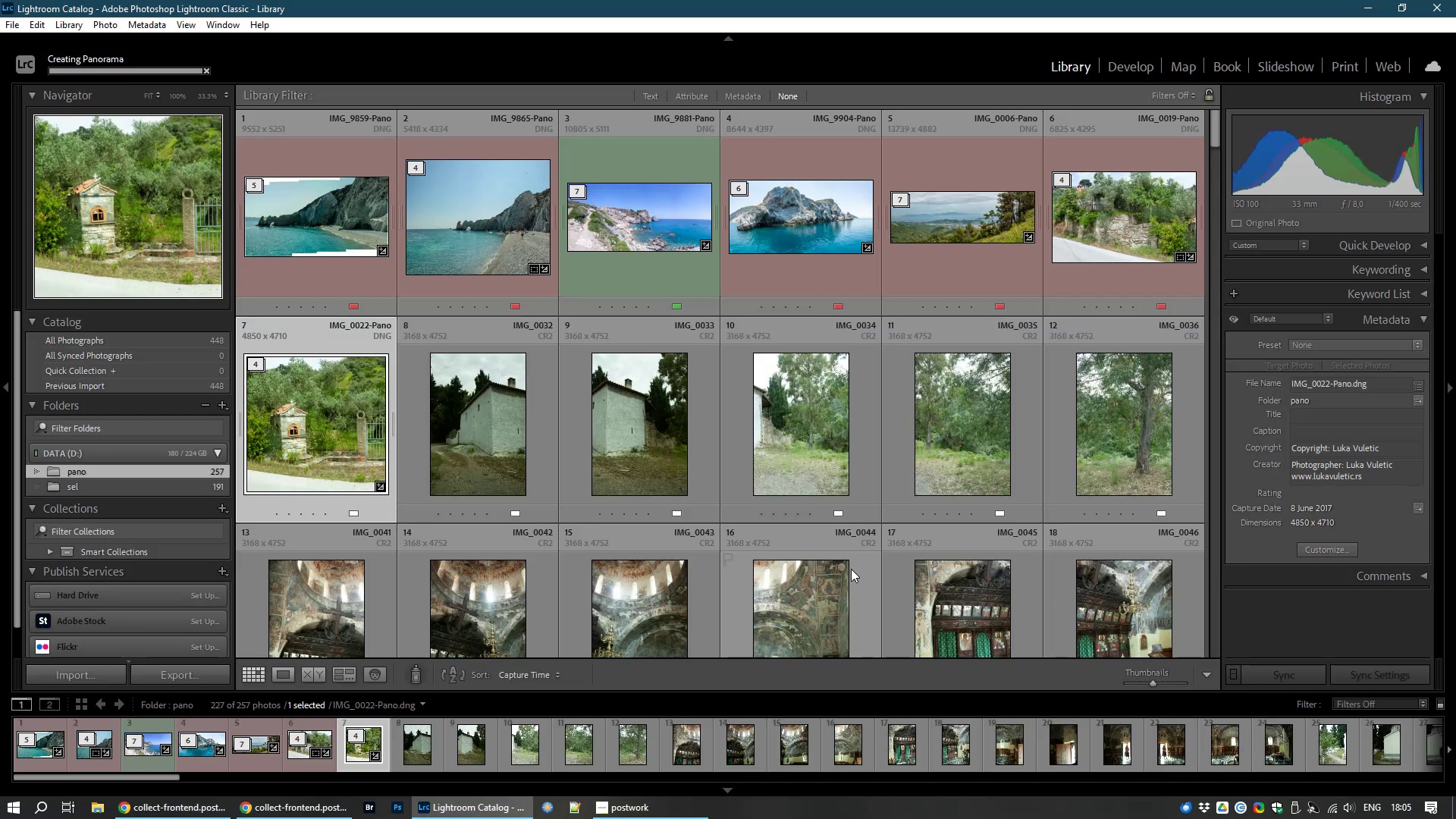 
wait(5.32)
 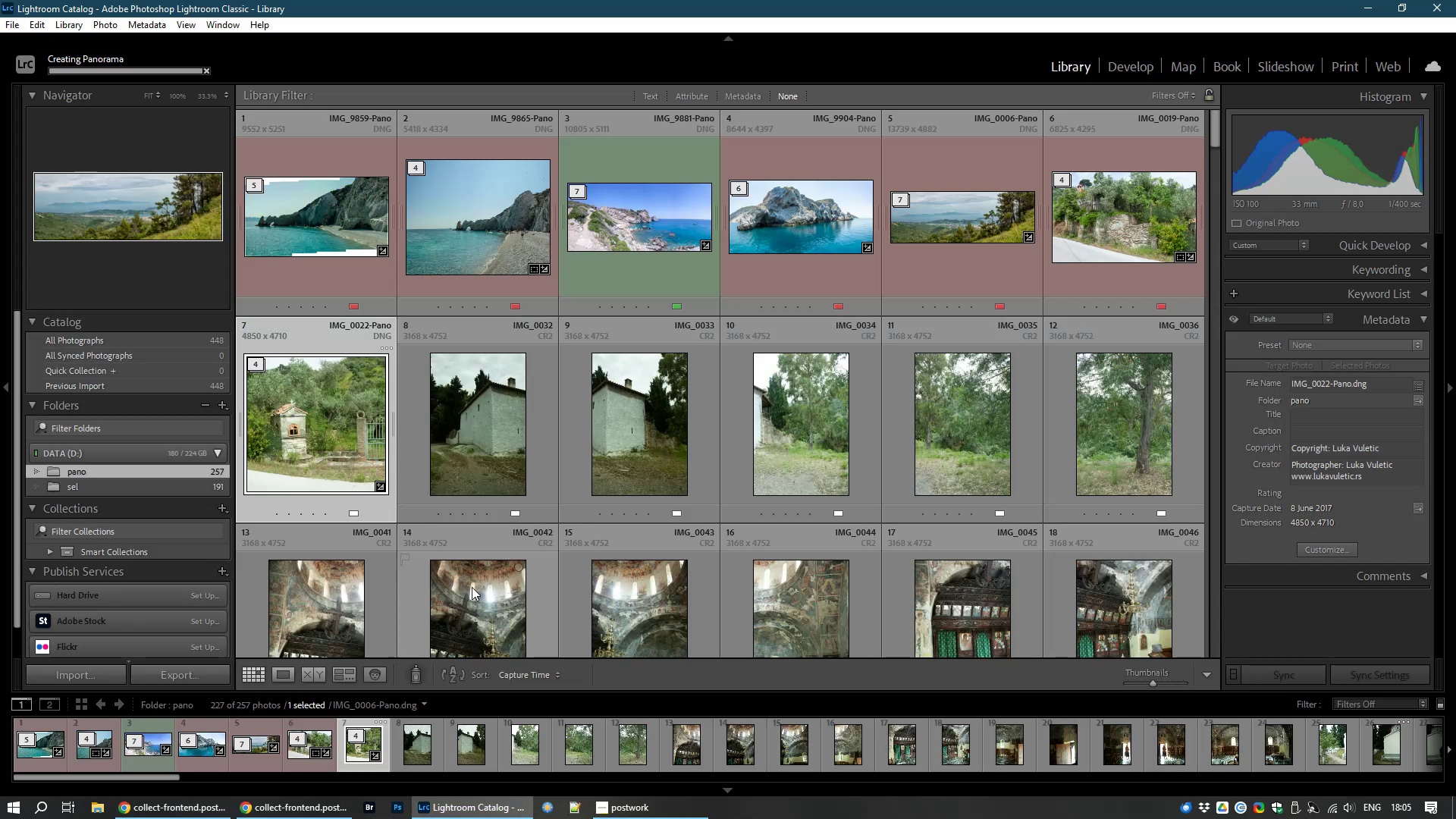 
left_click([290, 403])
 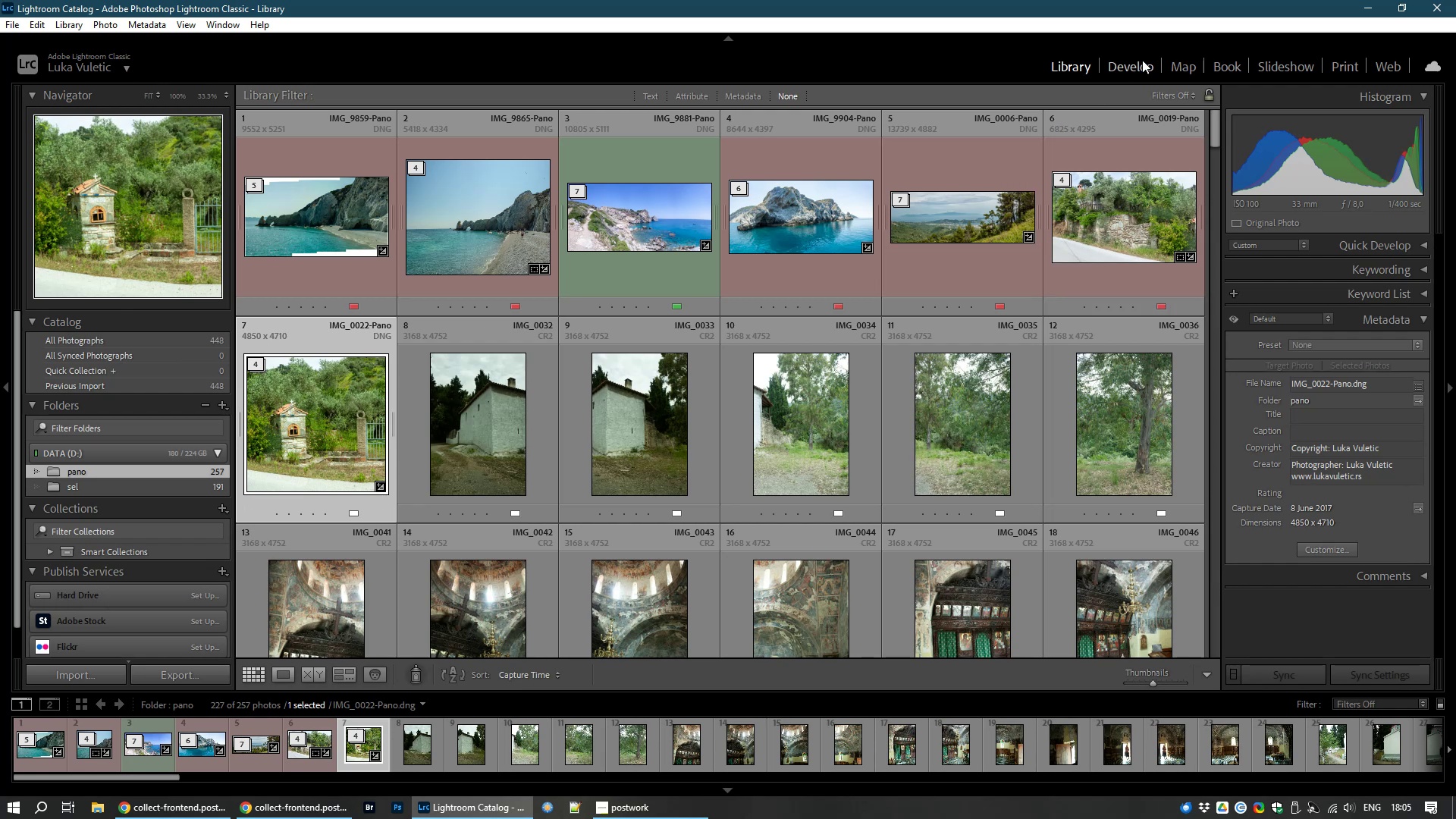 
left_click([1142, 60])
 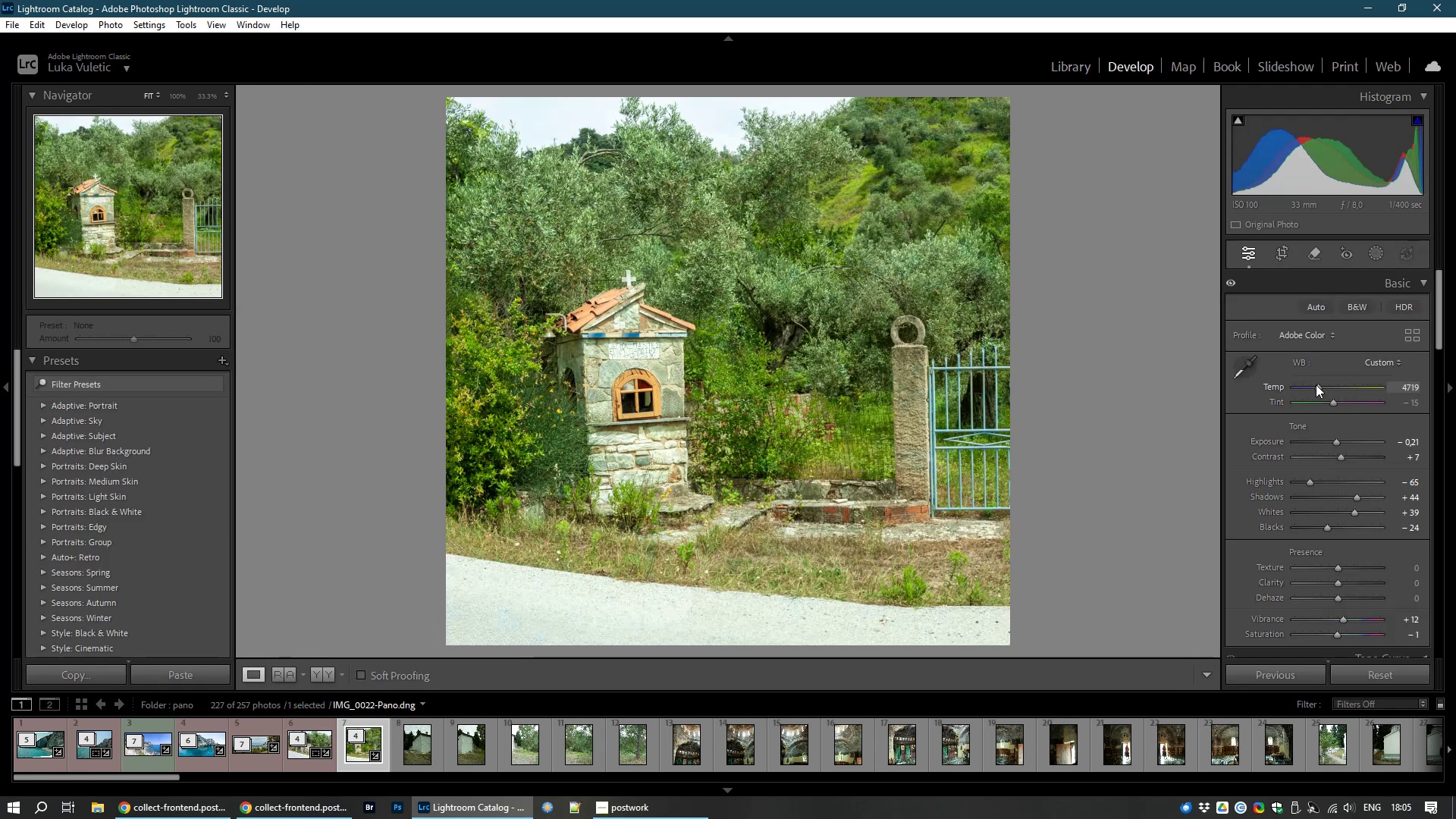 
wait(10.9)
 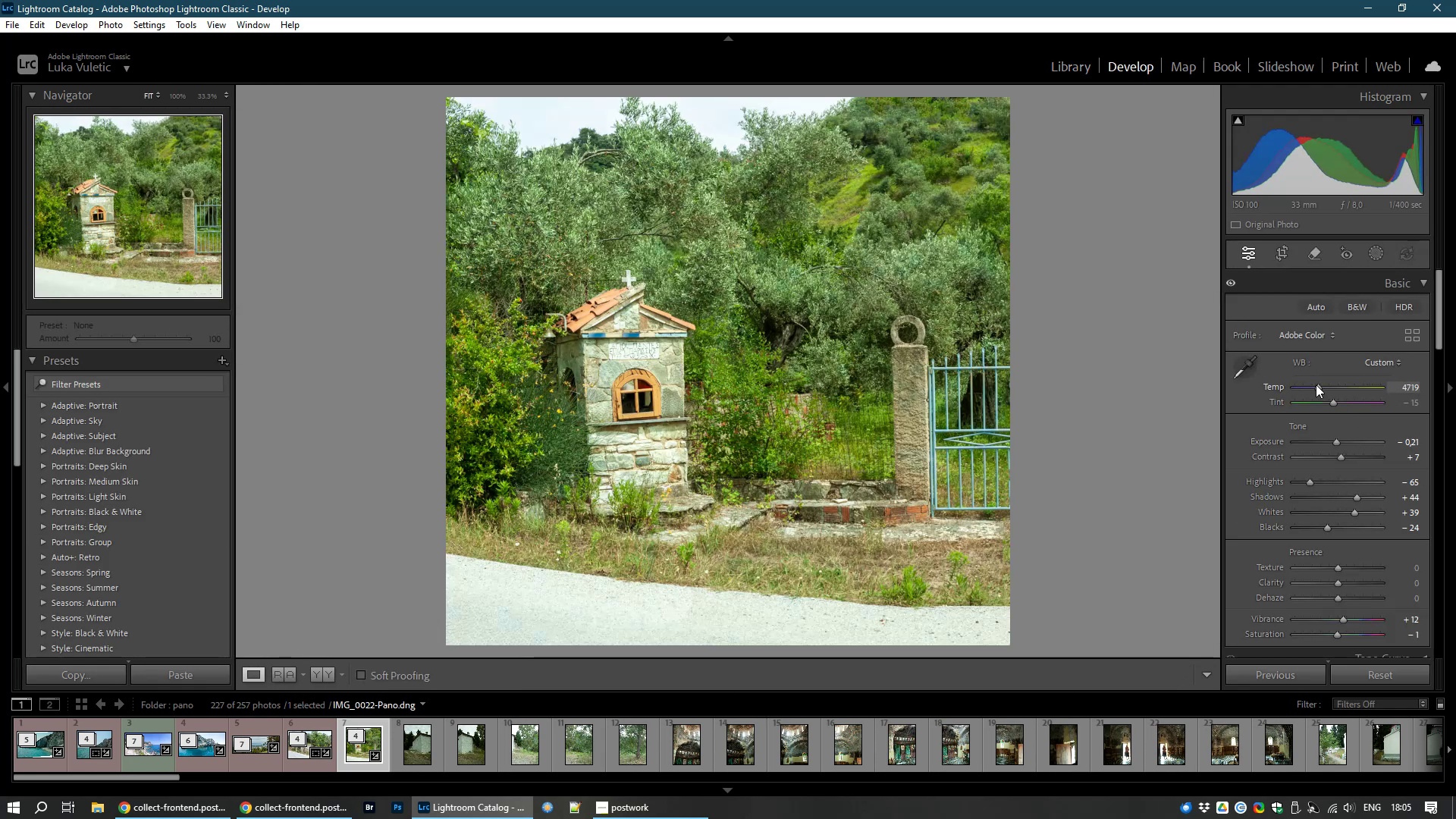 
left_click([1278, 253])
 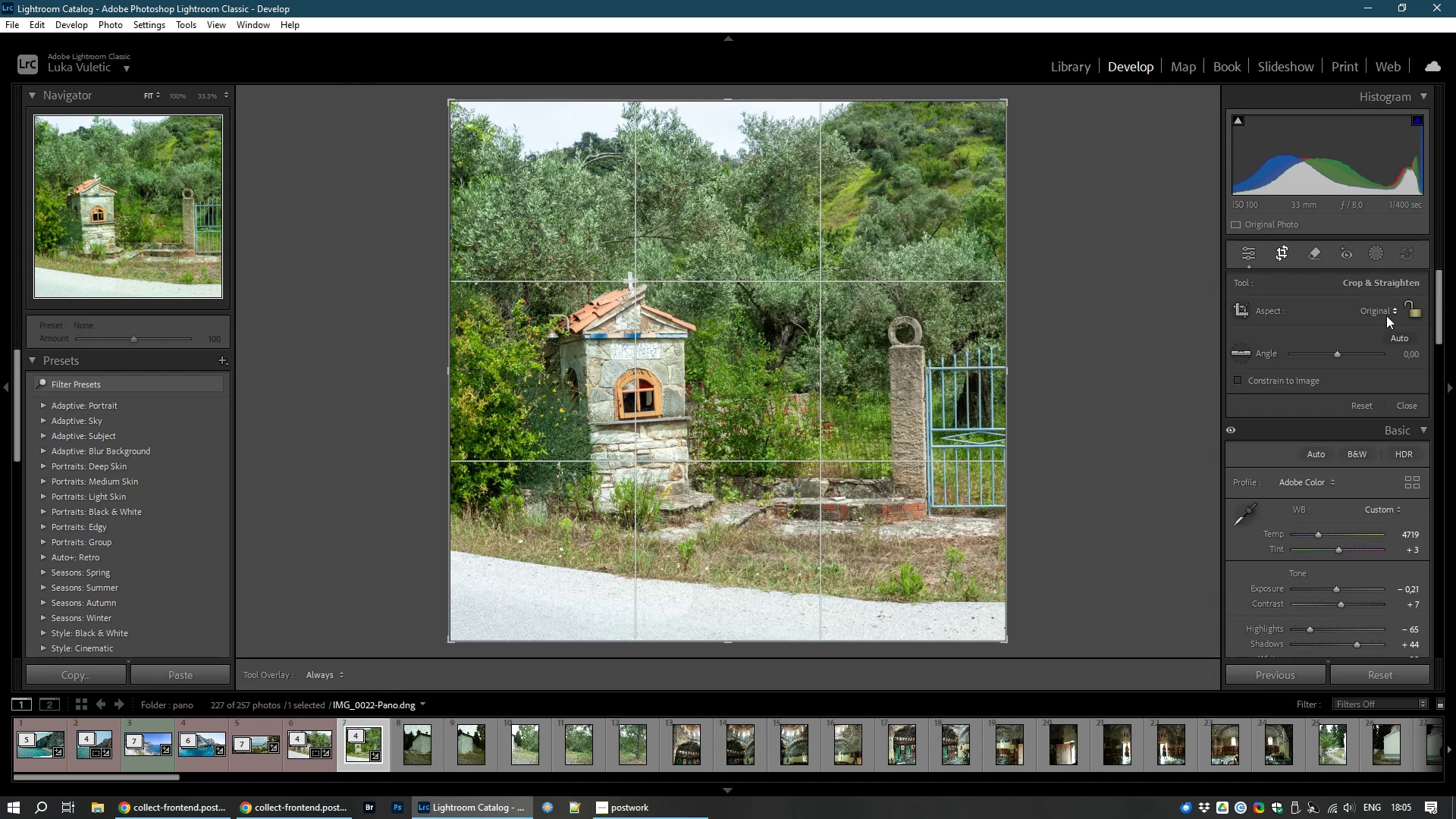 
left_click([1385, 311])
 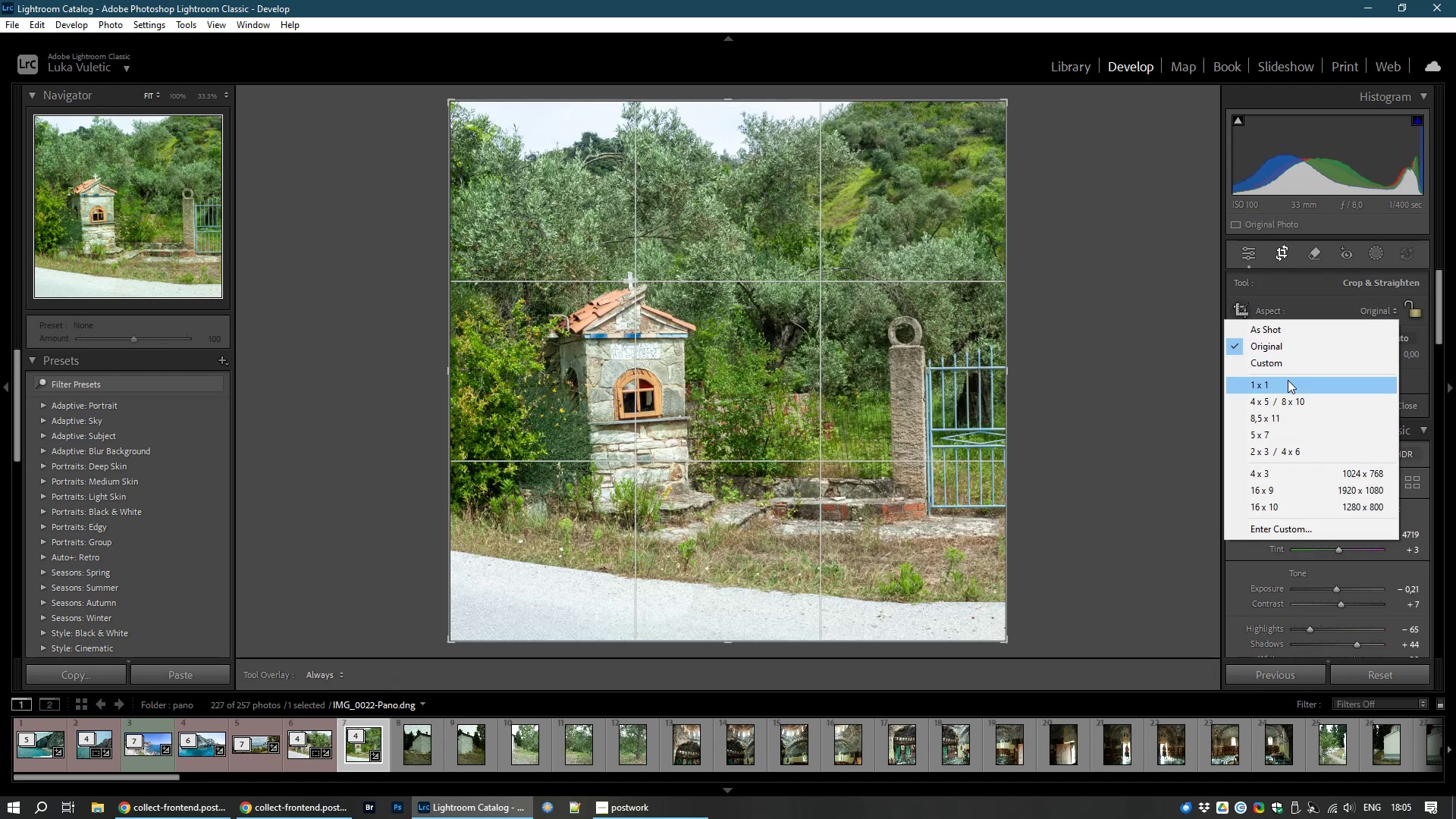 
left_click([1288, 380])
 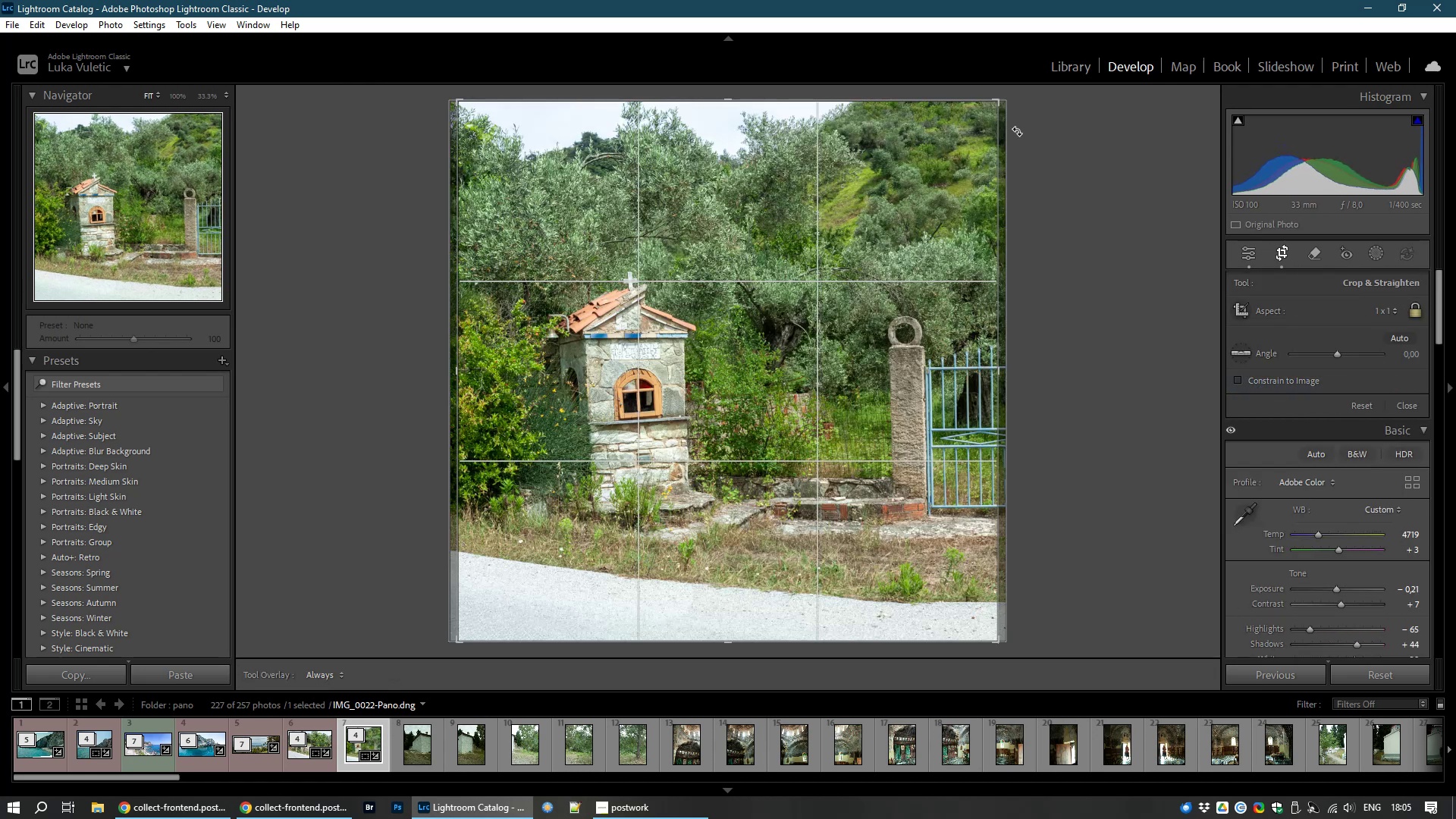 
left_click_drag(start_coordinate=[1035, 111], to_coordinate=[1034, 121])
 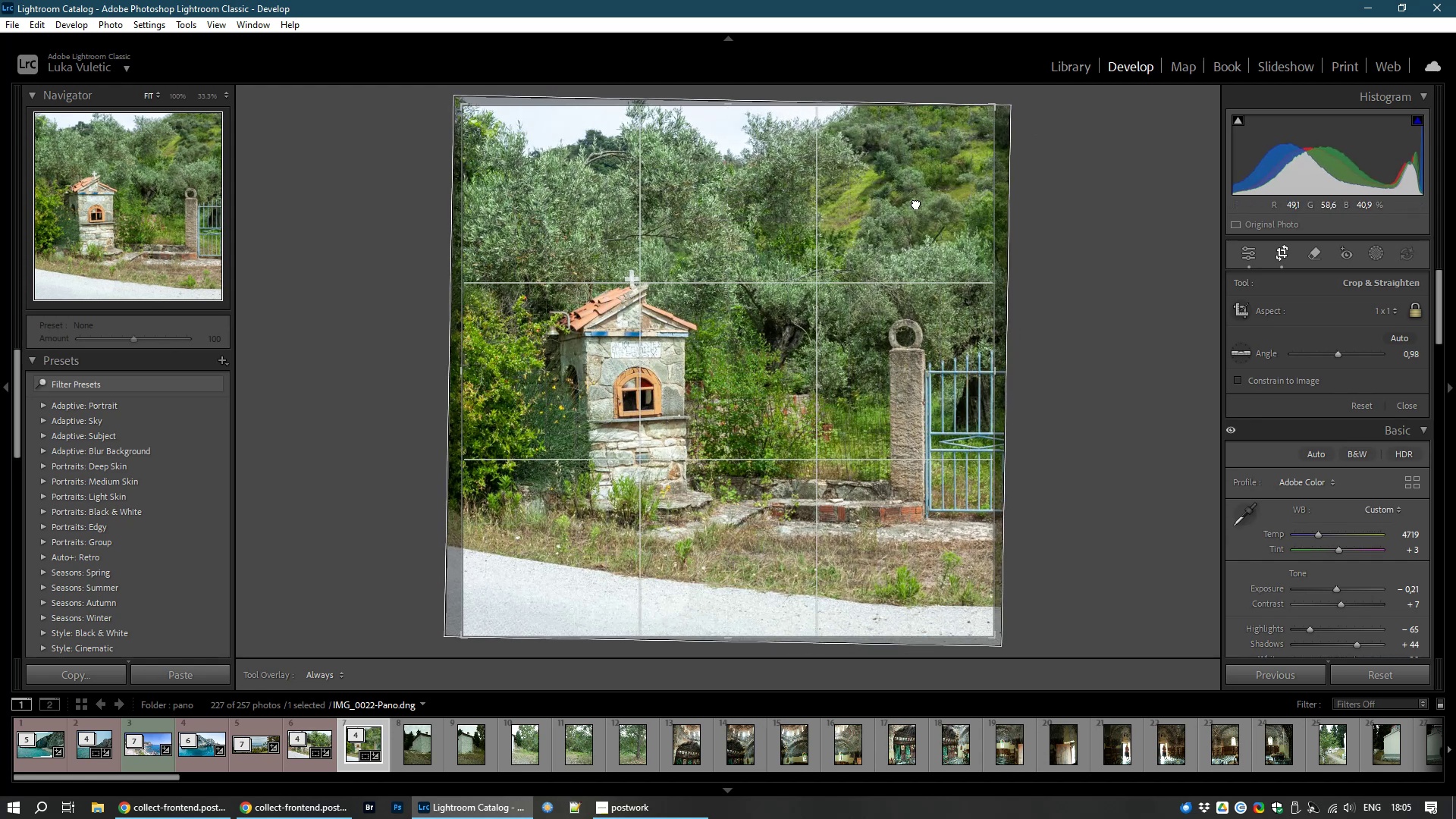 
double_click([916, 203])
 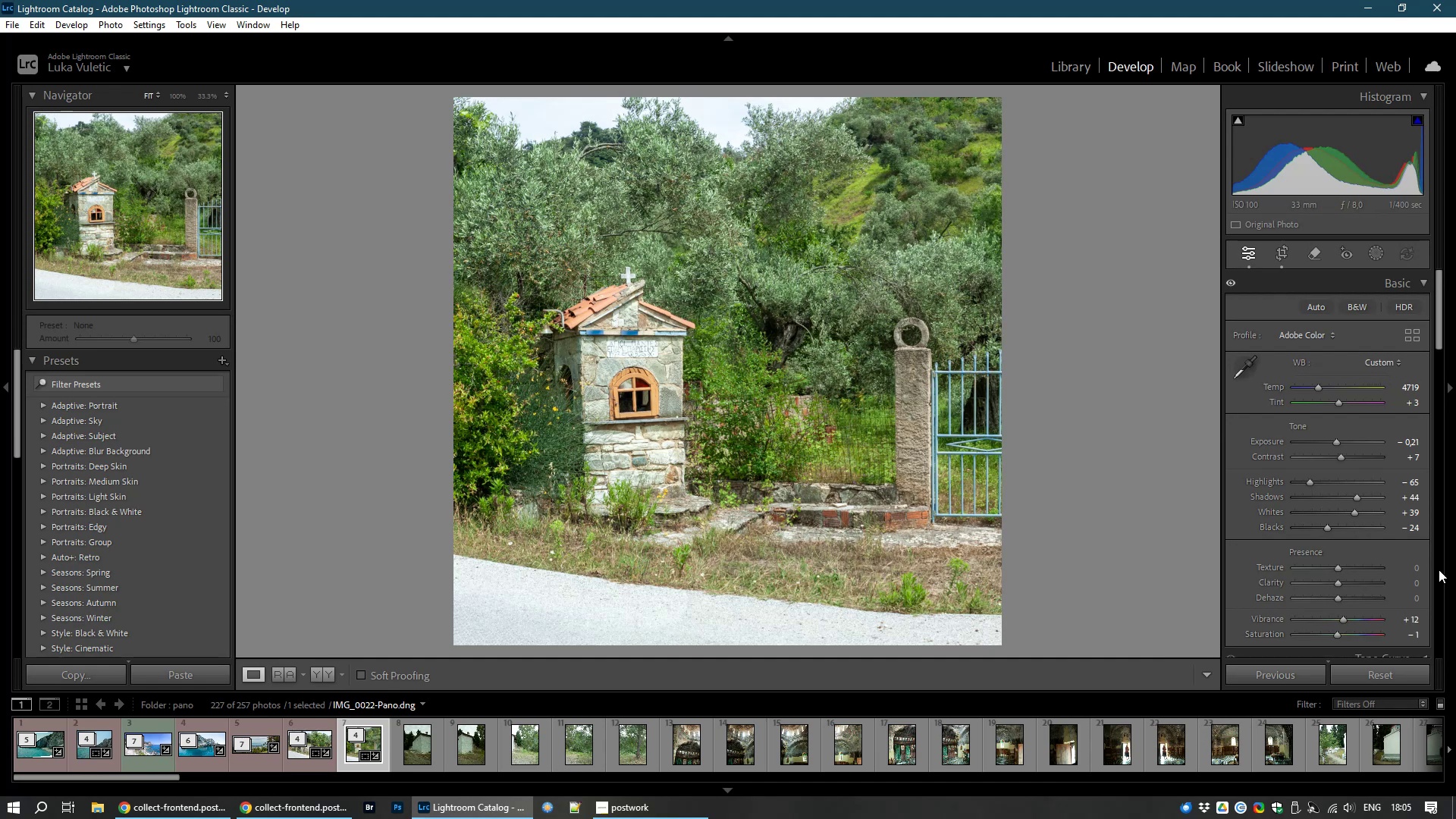 
wait(5.57)
 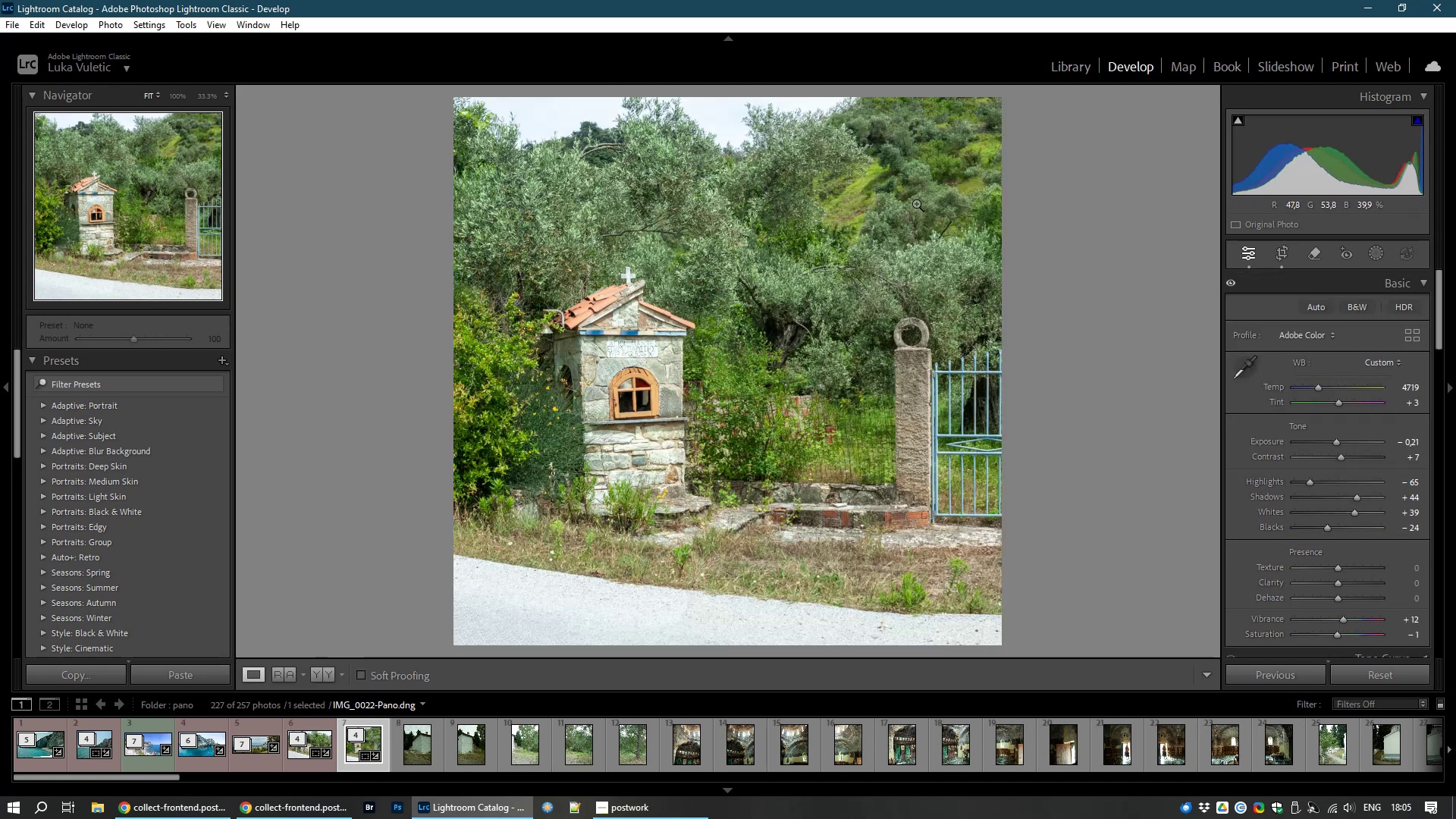 
left_click_drag(start_coordinate=[1359, 494], to_coordinate=[1371, 494])
 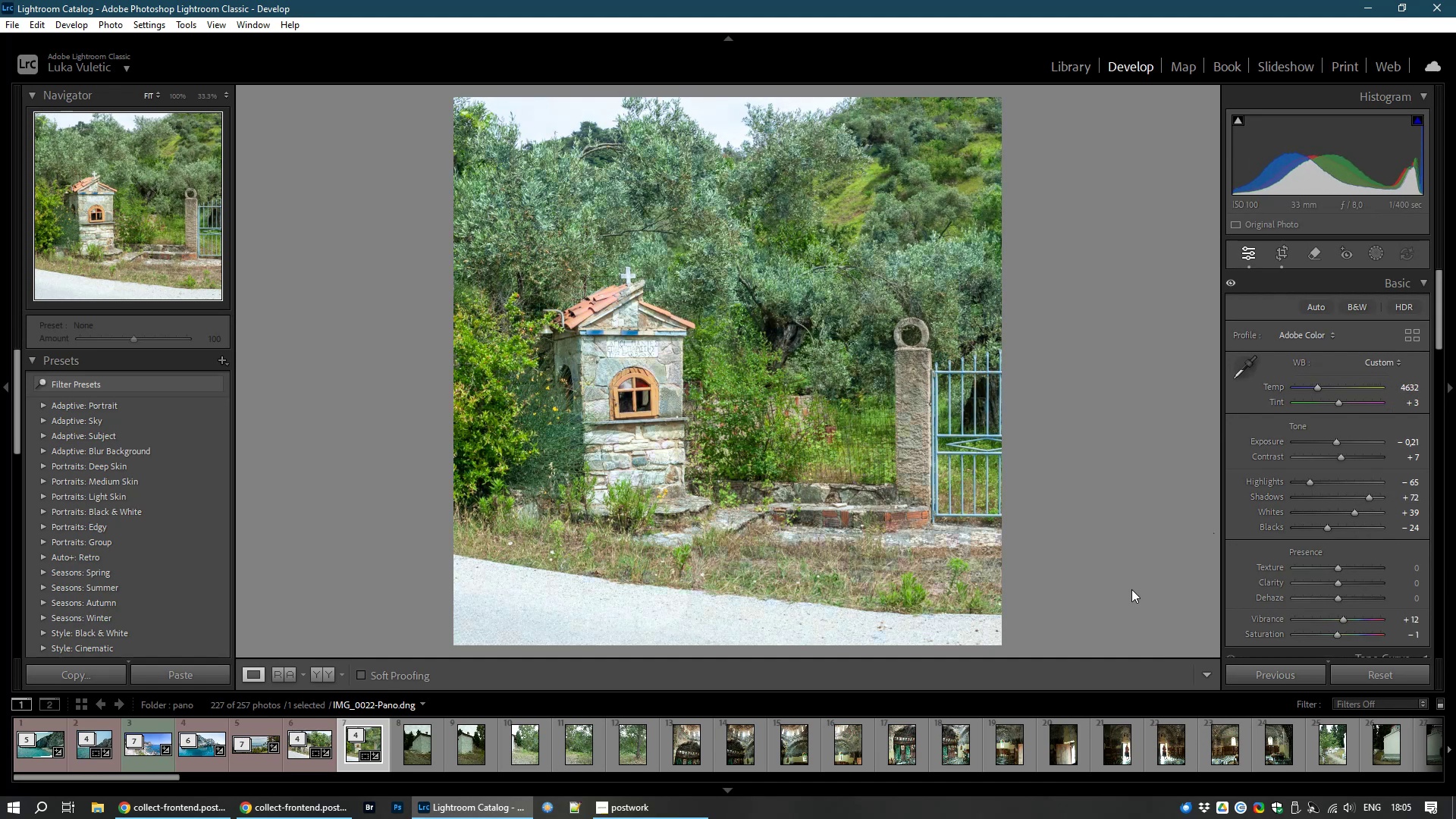 
wait(6.4)
 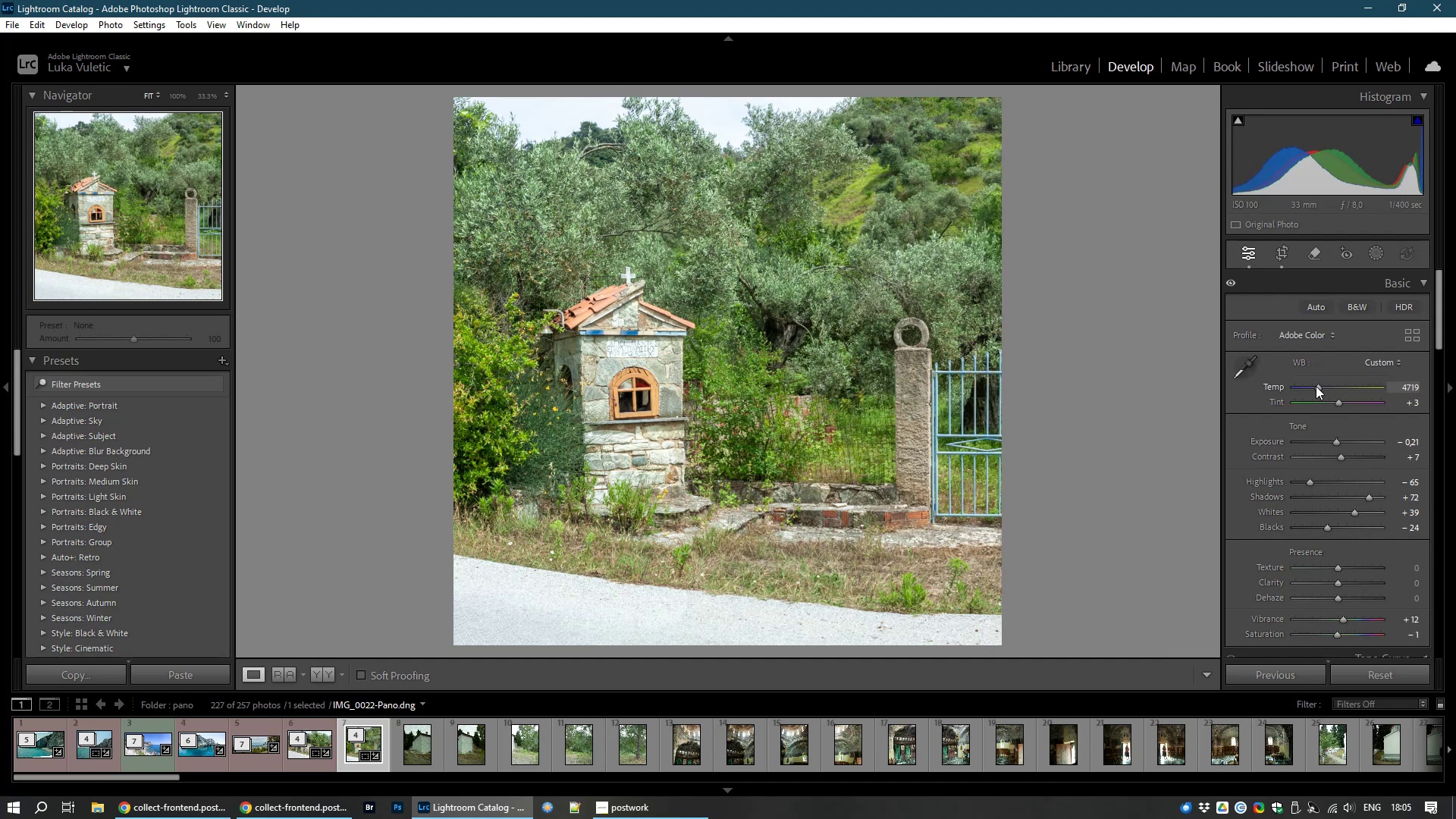 
left_click([1075, 70])
 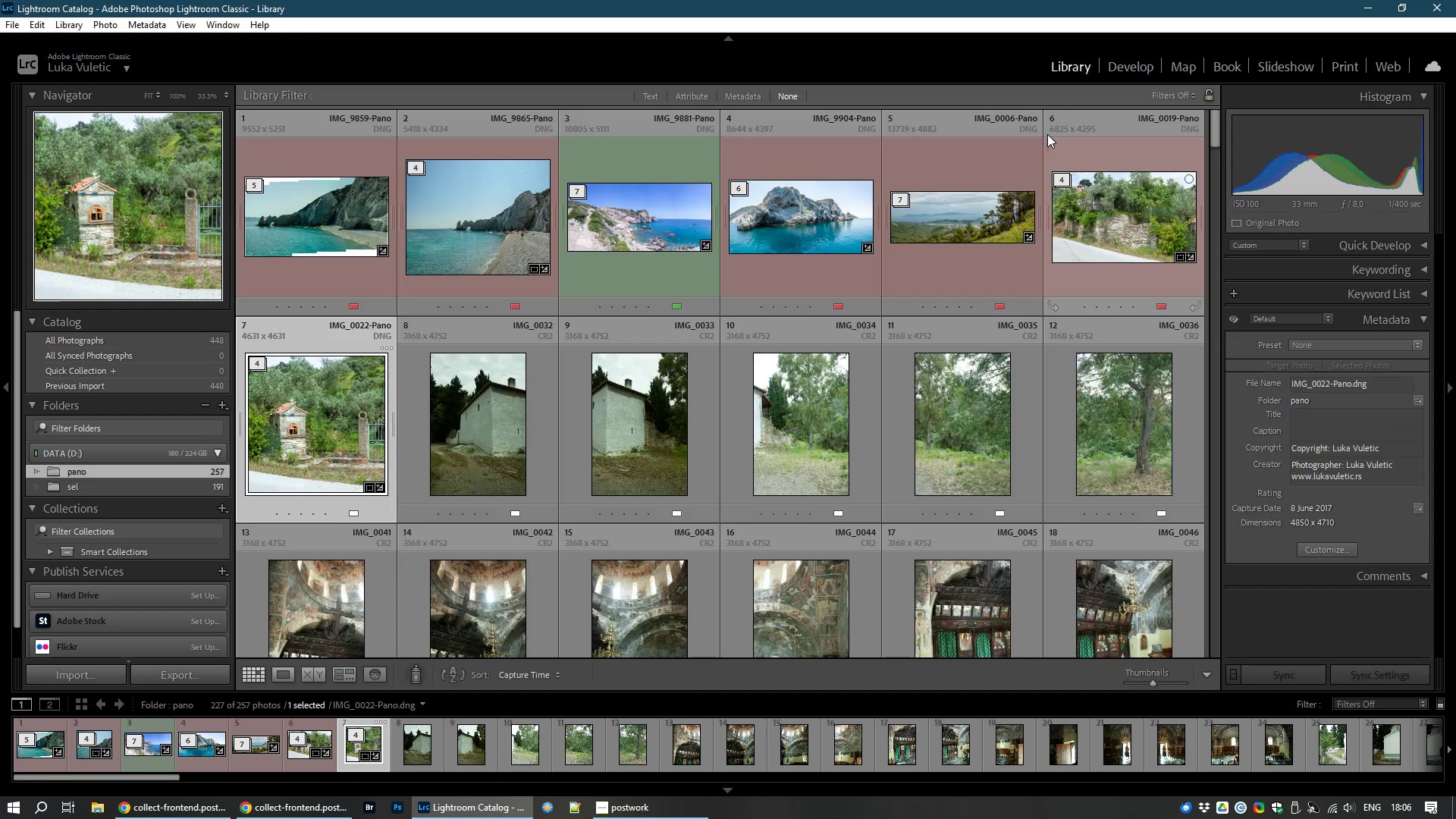 
key(6)
 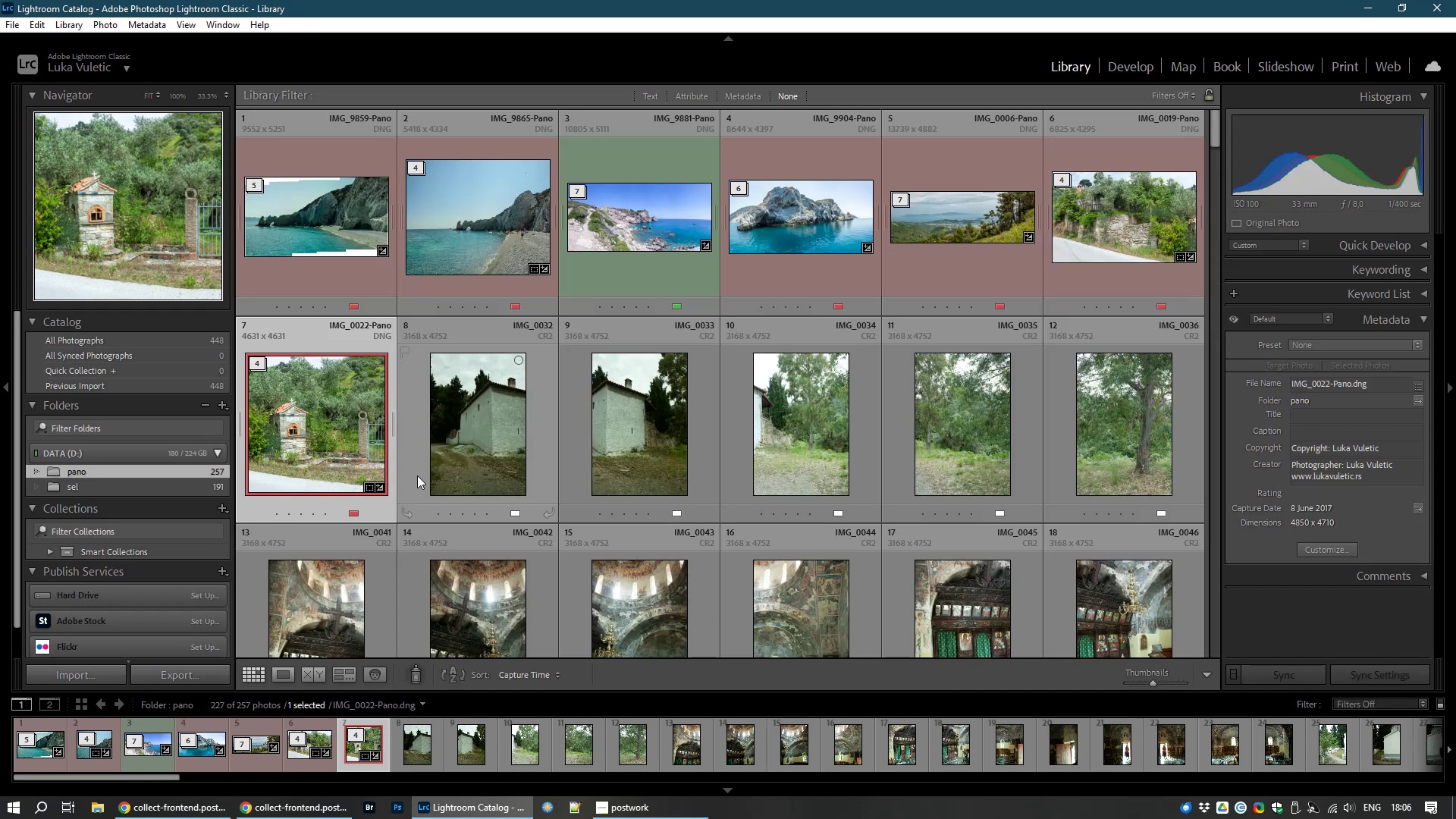 
hold_key(key=ControlLeft, duration=1.54)
 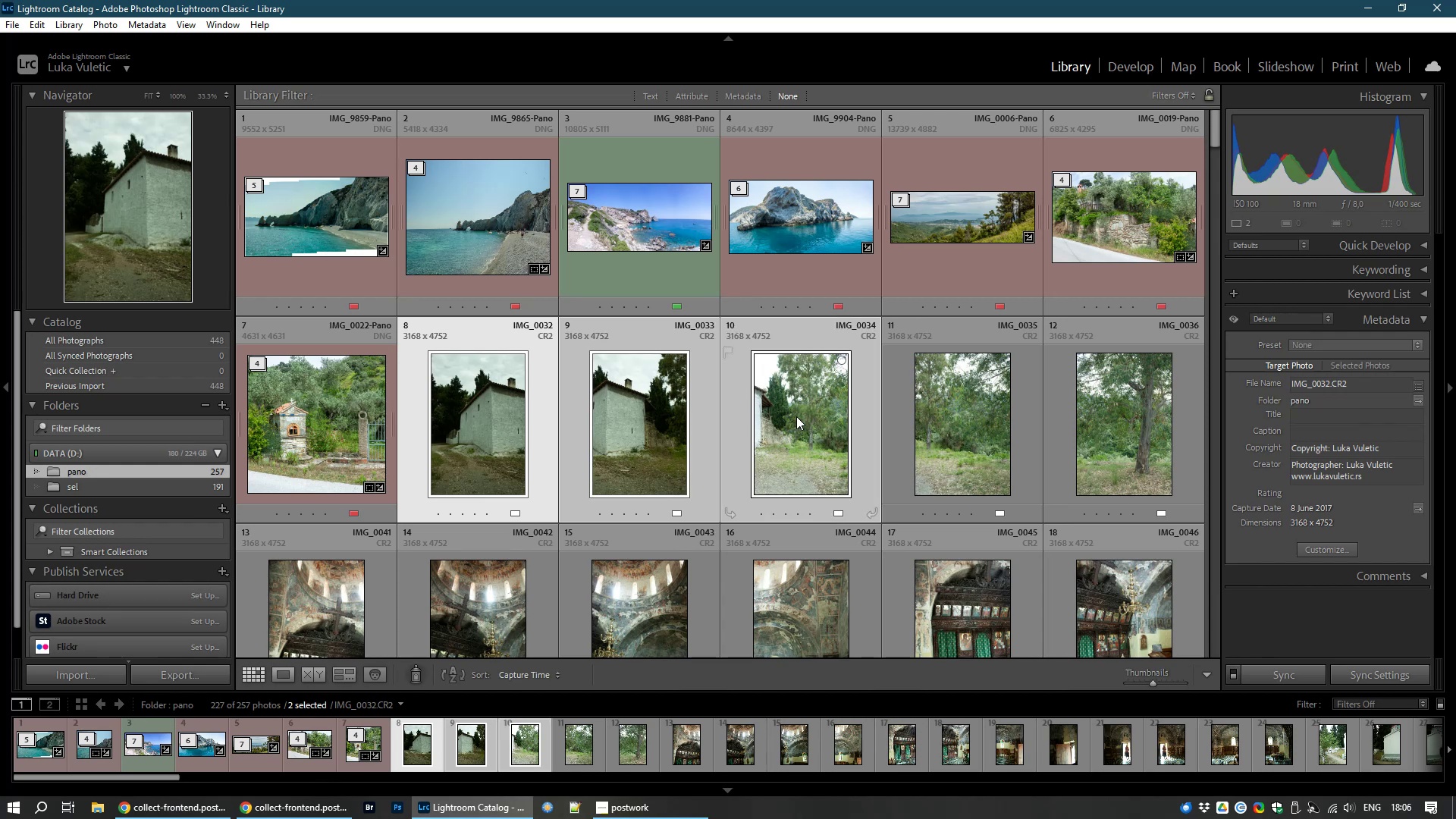 
hold_key(key=ControlLeft, duration=1.52)
left_click([796, 416])
 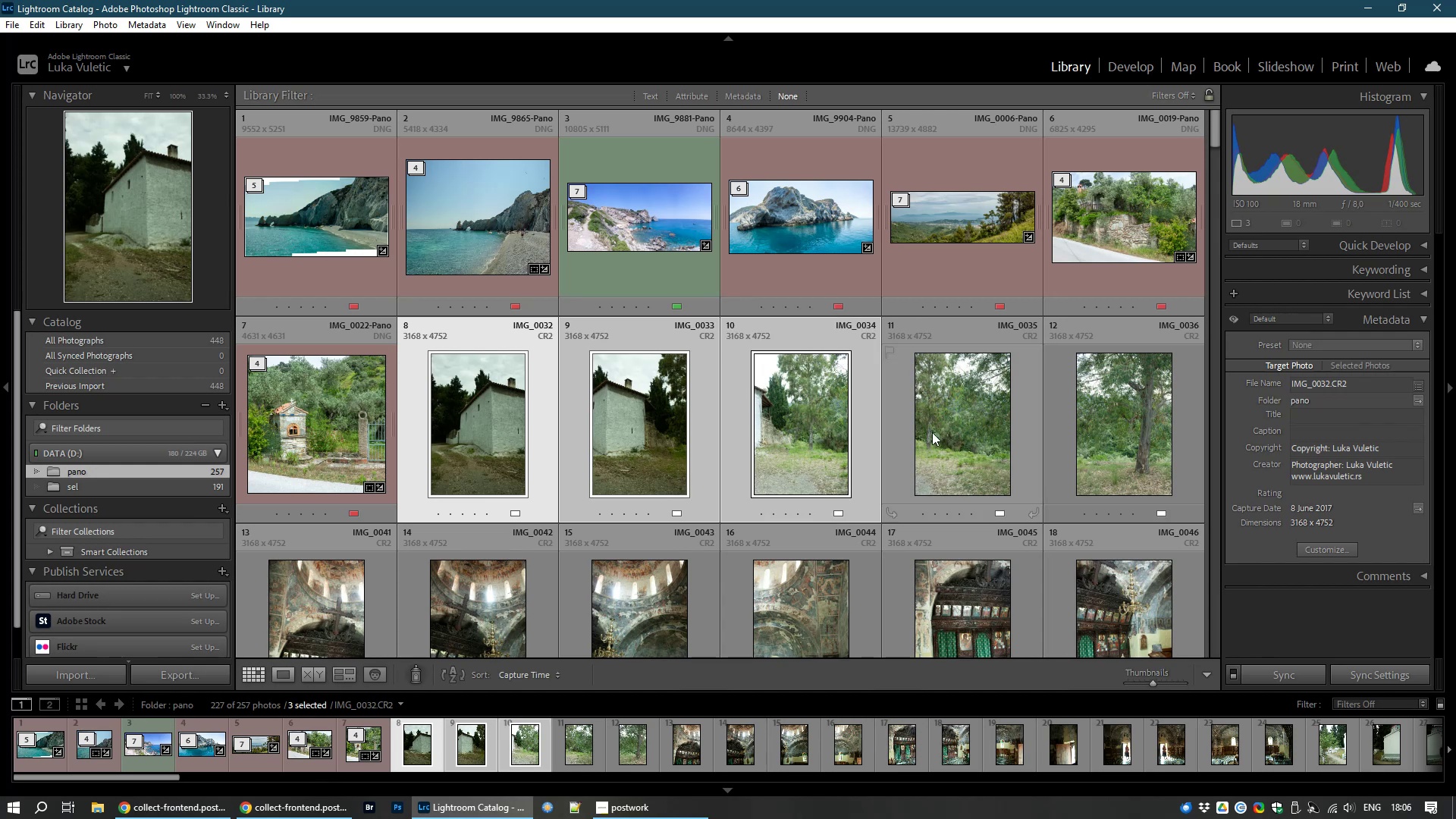 
hold_key(key=ControlLeft, duration=1.51)
left_click([932, 432])
 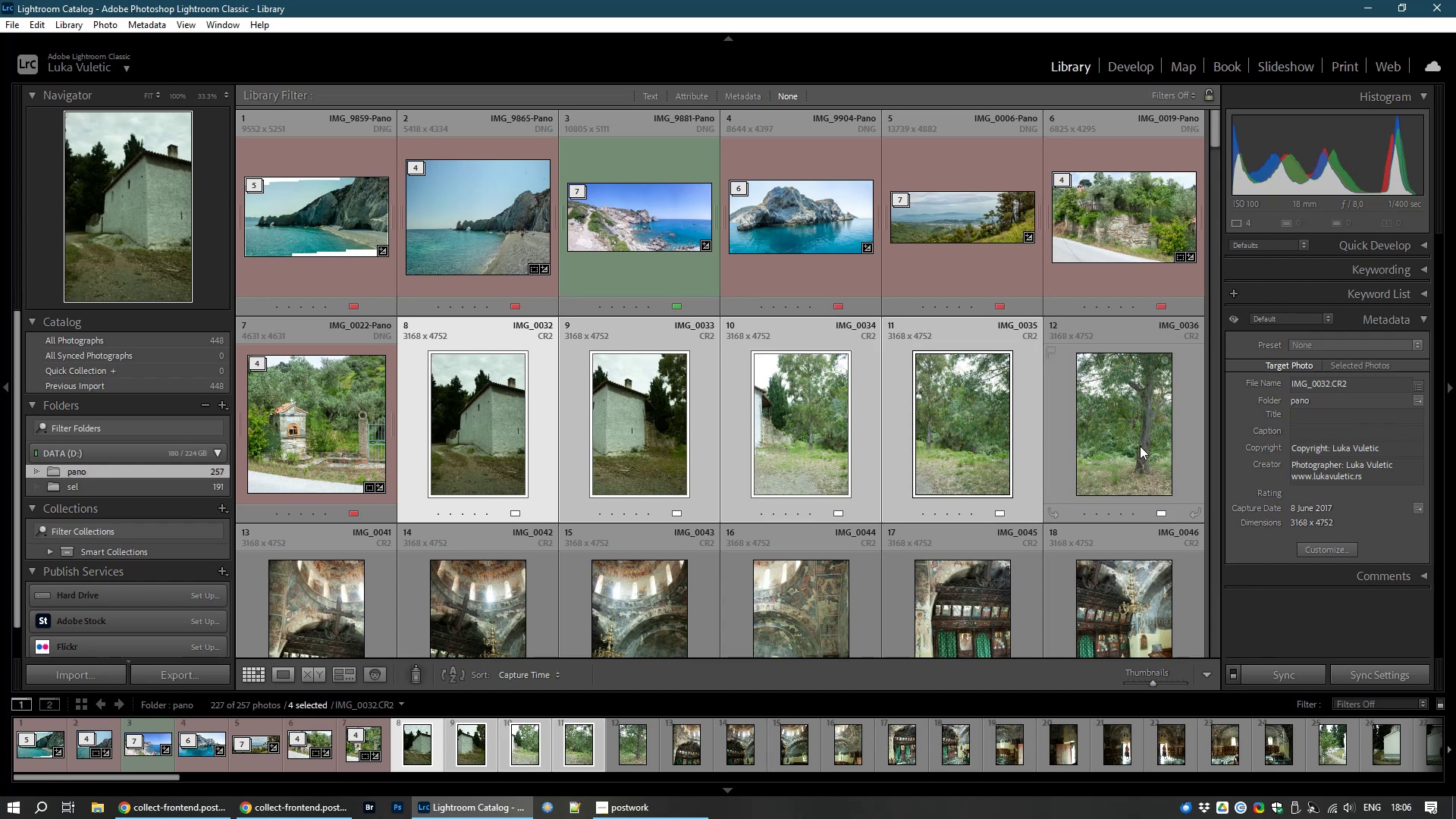 
left_click([1140, 446])
 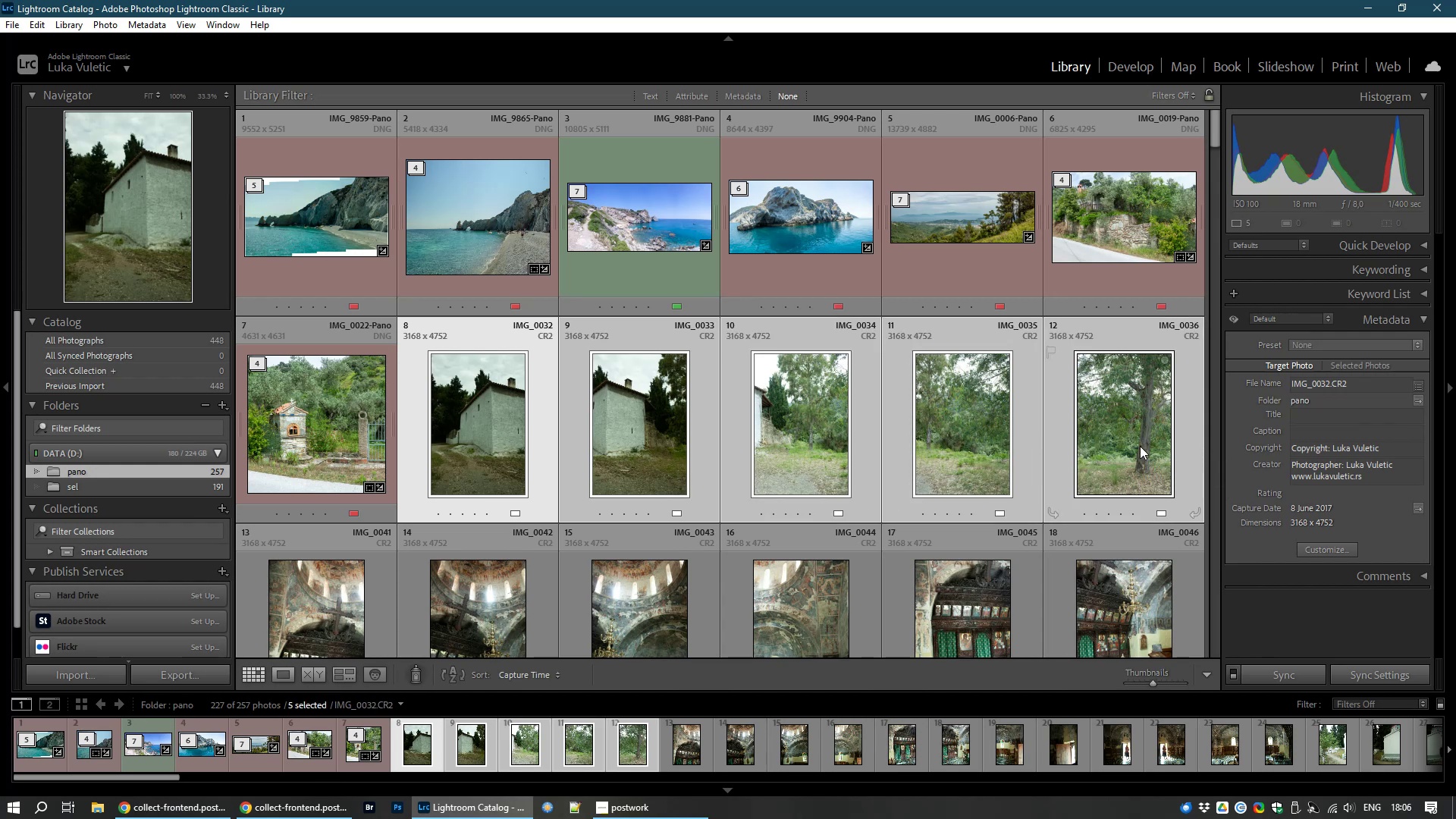 
key(Control+M)
 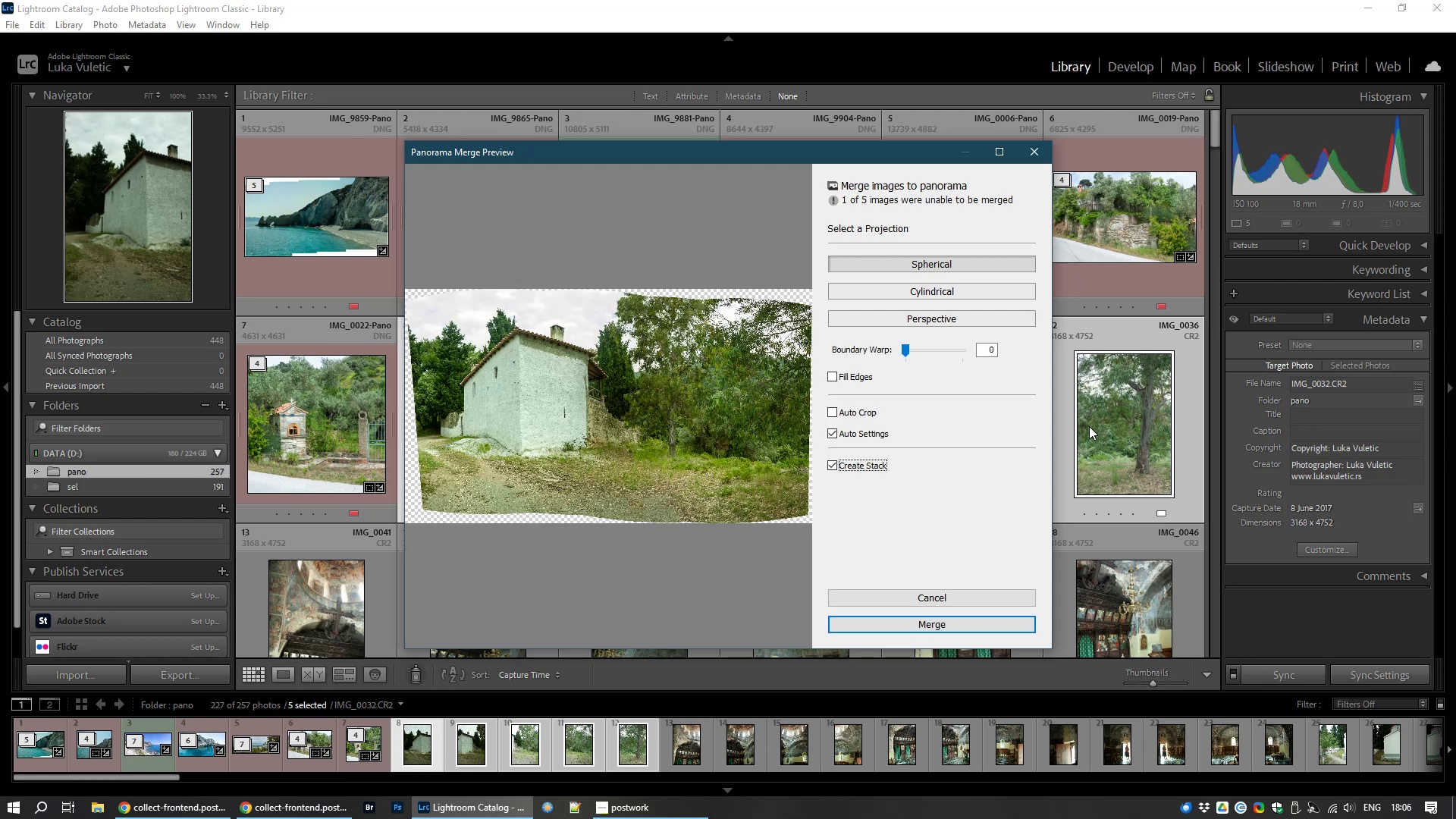 
wait(19.91)
 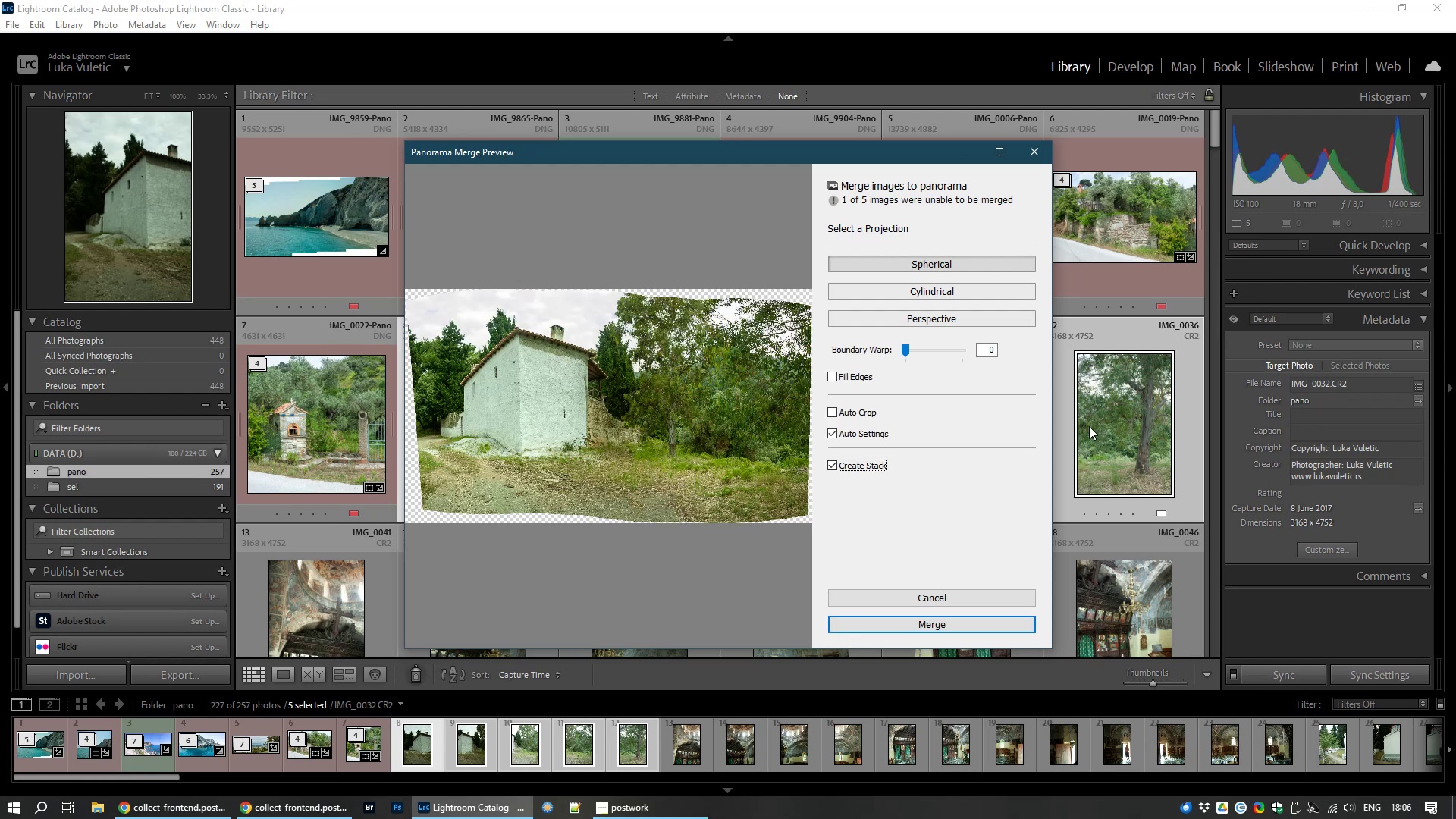 
left_click([850, 382])
 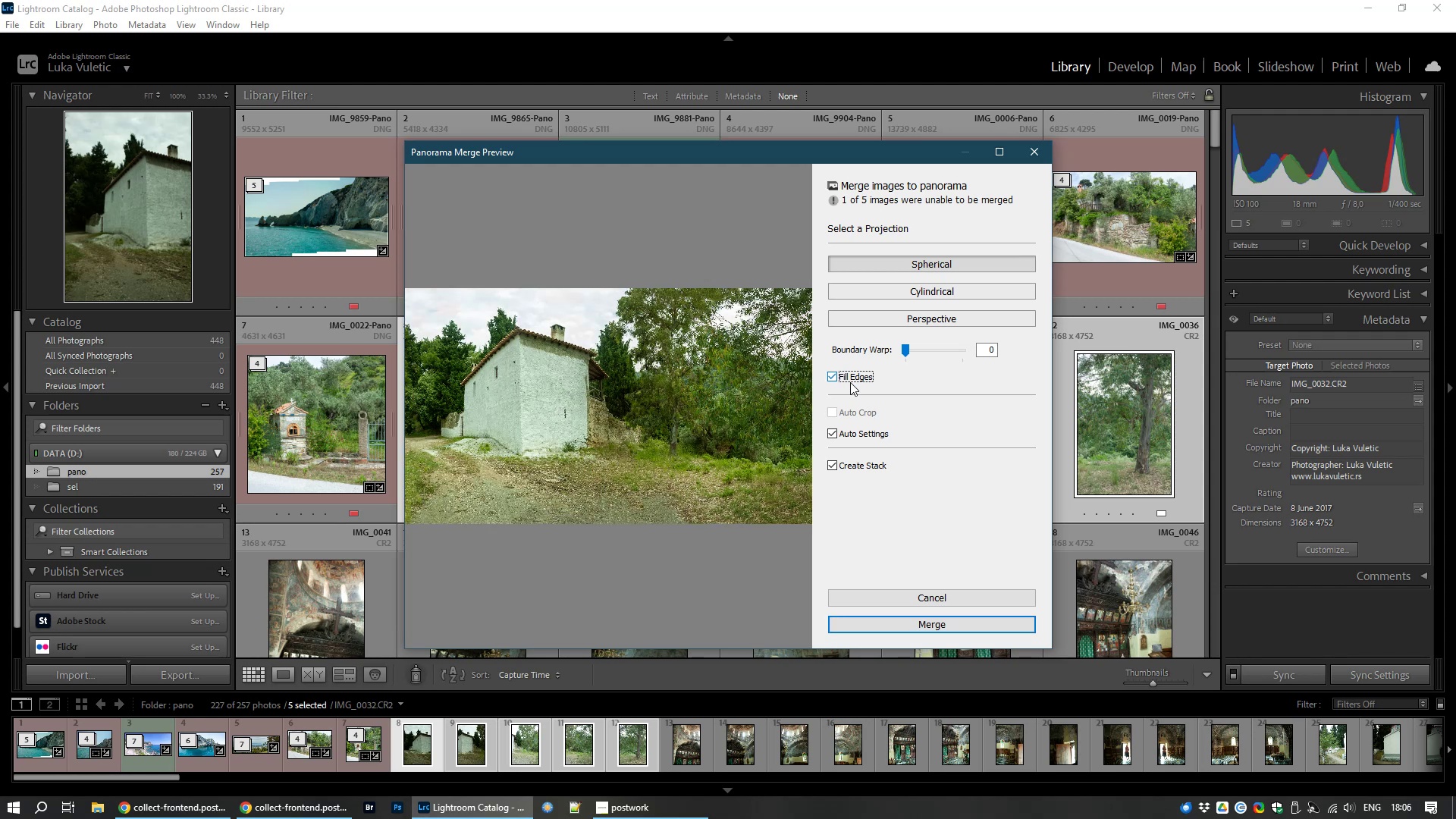 
wait(16.45)
 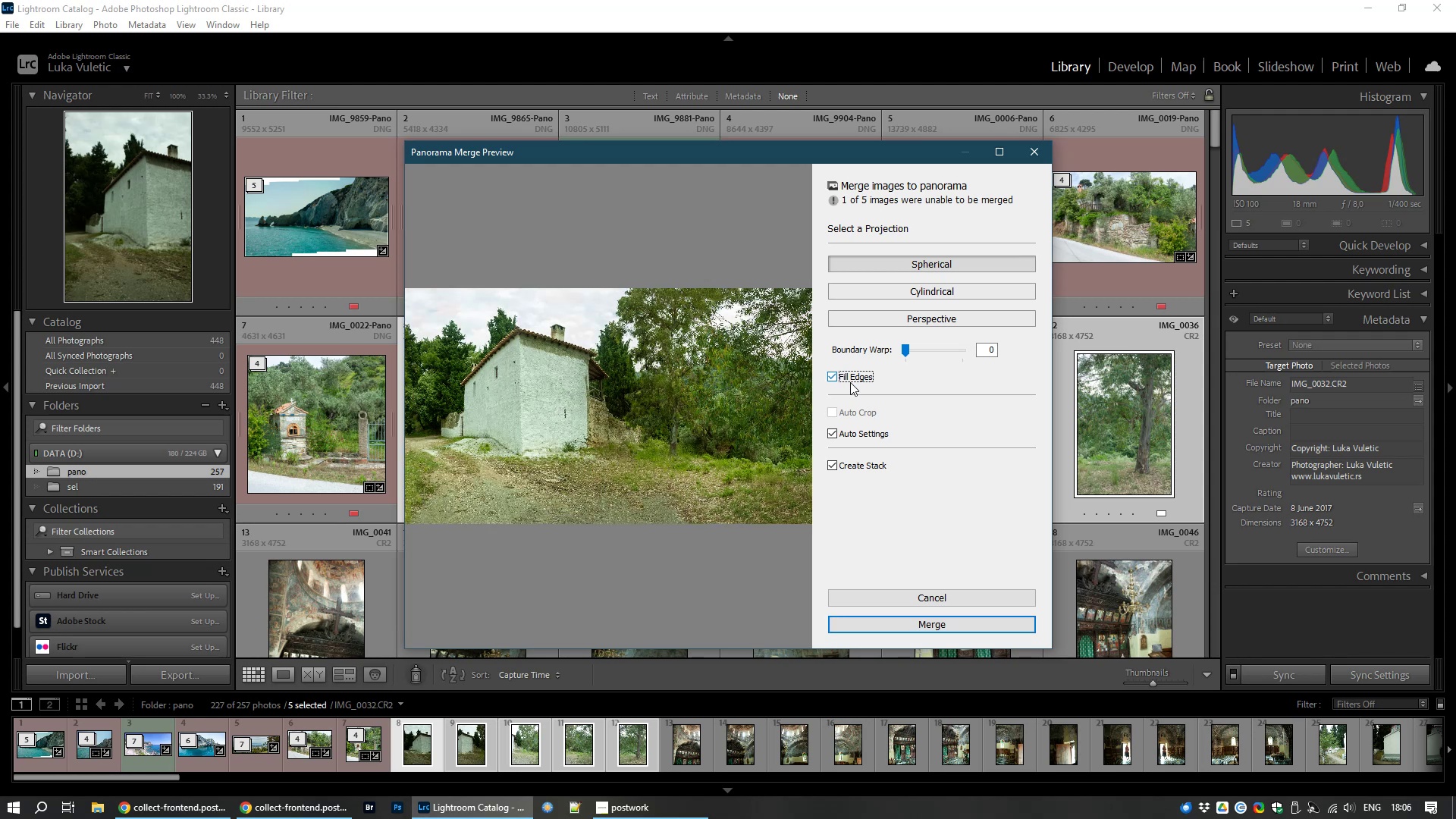 
left_click([968, 618])
 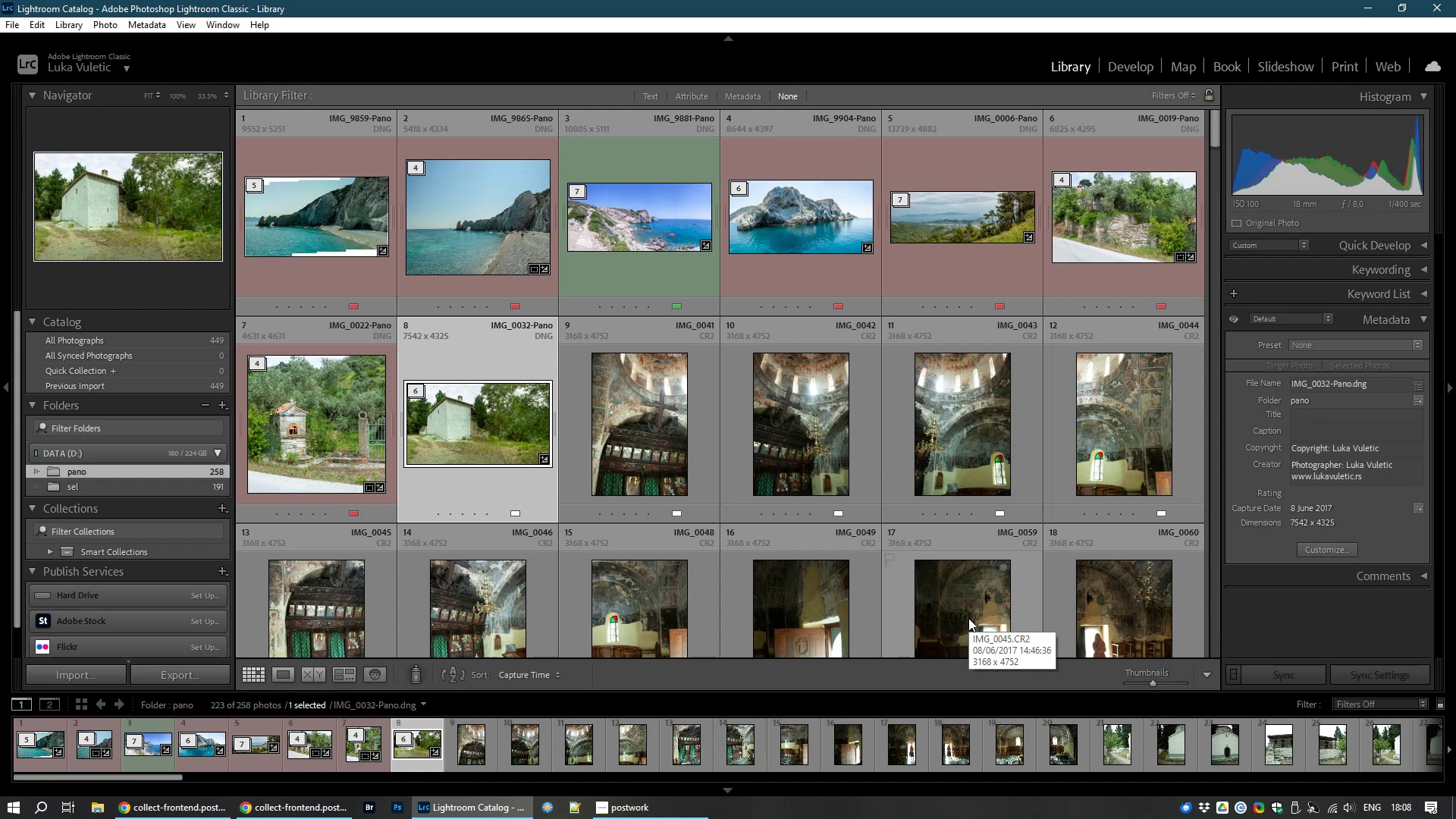 
wait(83.35)
 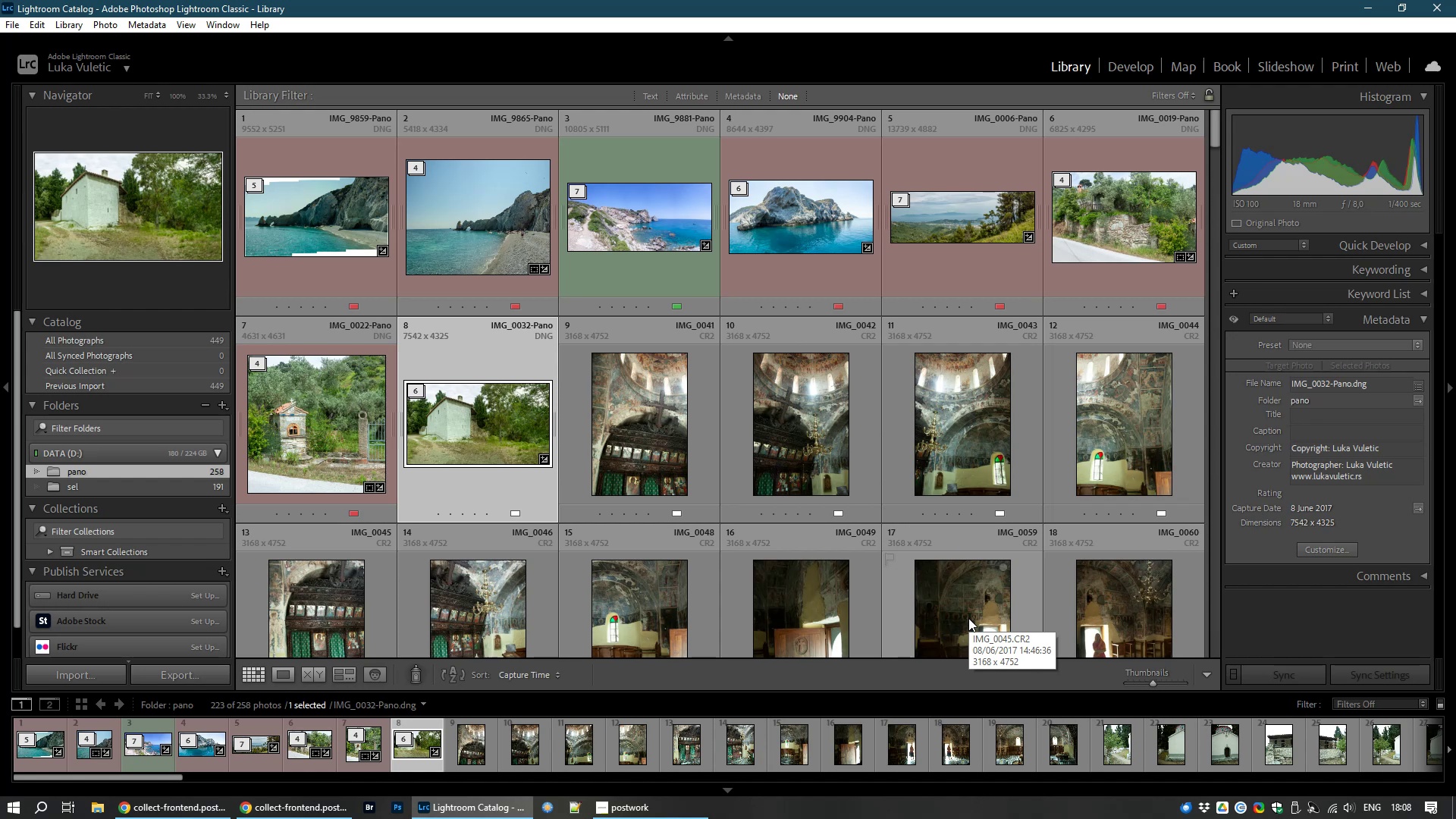 
left_click([1112, 67])
 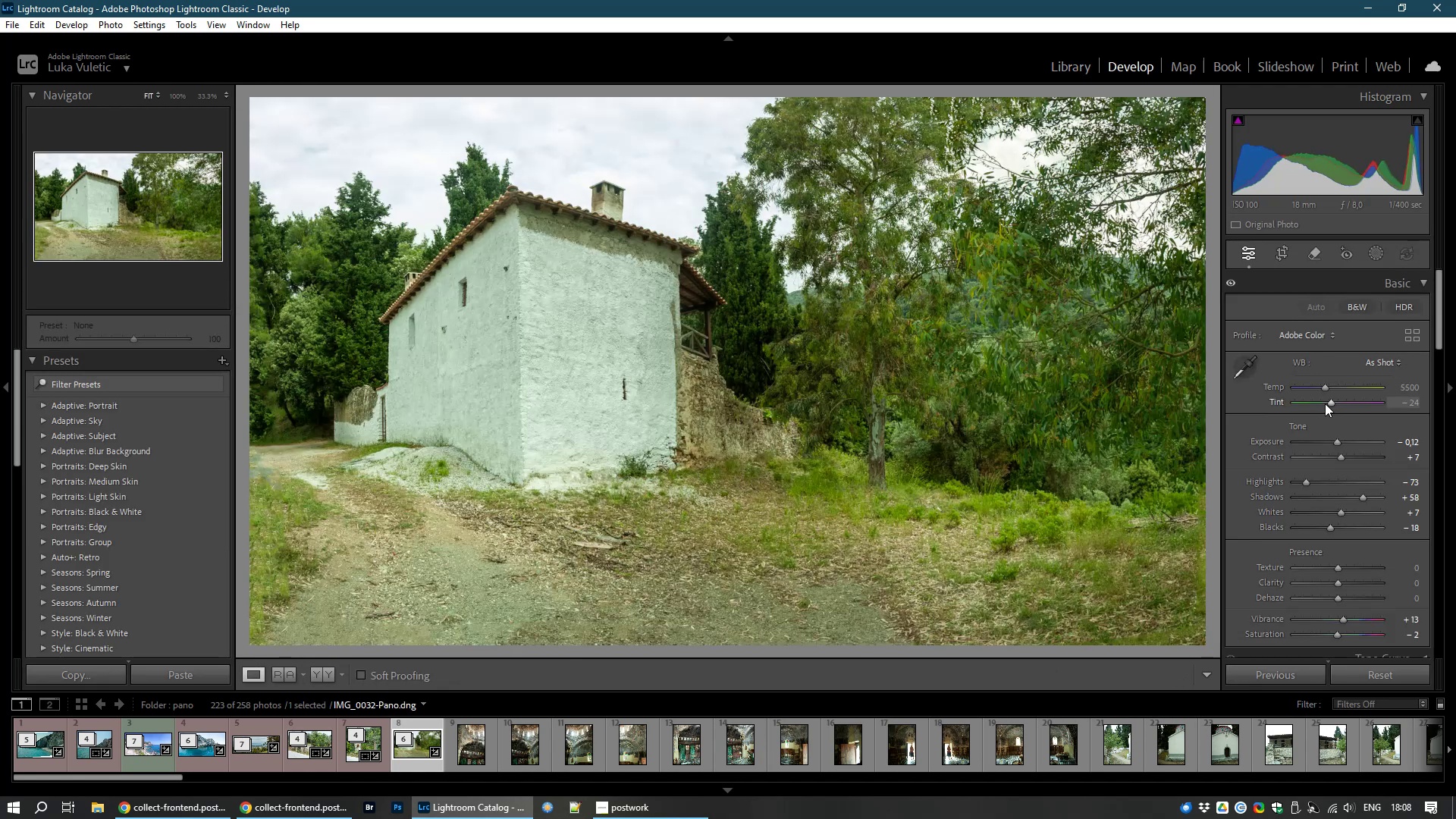 
wait(7.05)
 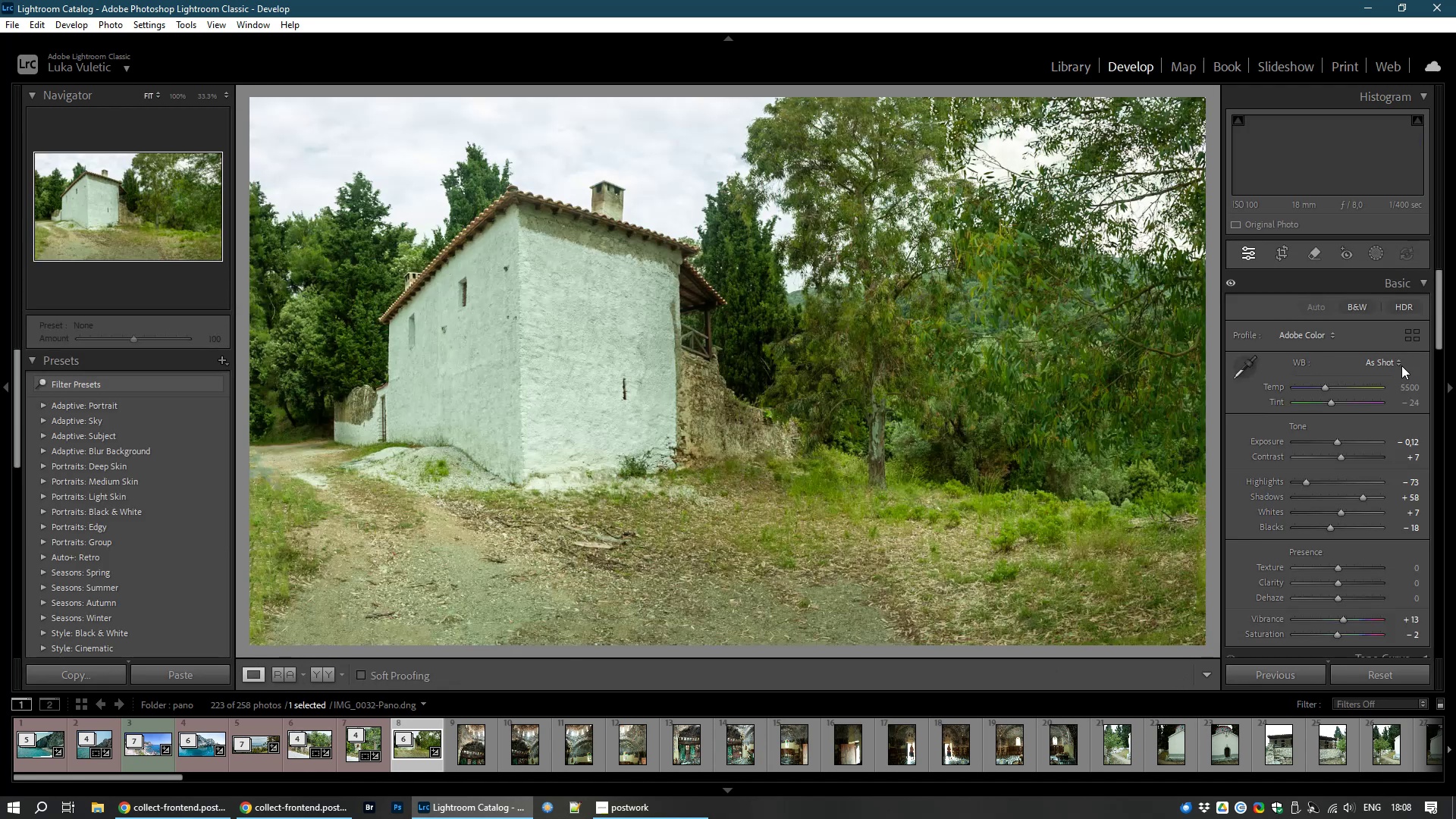 
left_click_drag(start_coordinate=[1332, 403], to_coordinate=[1338, 403])
 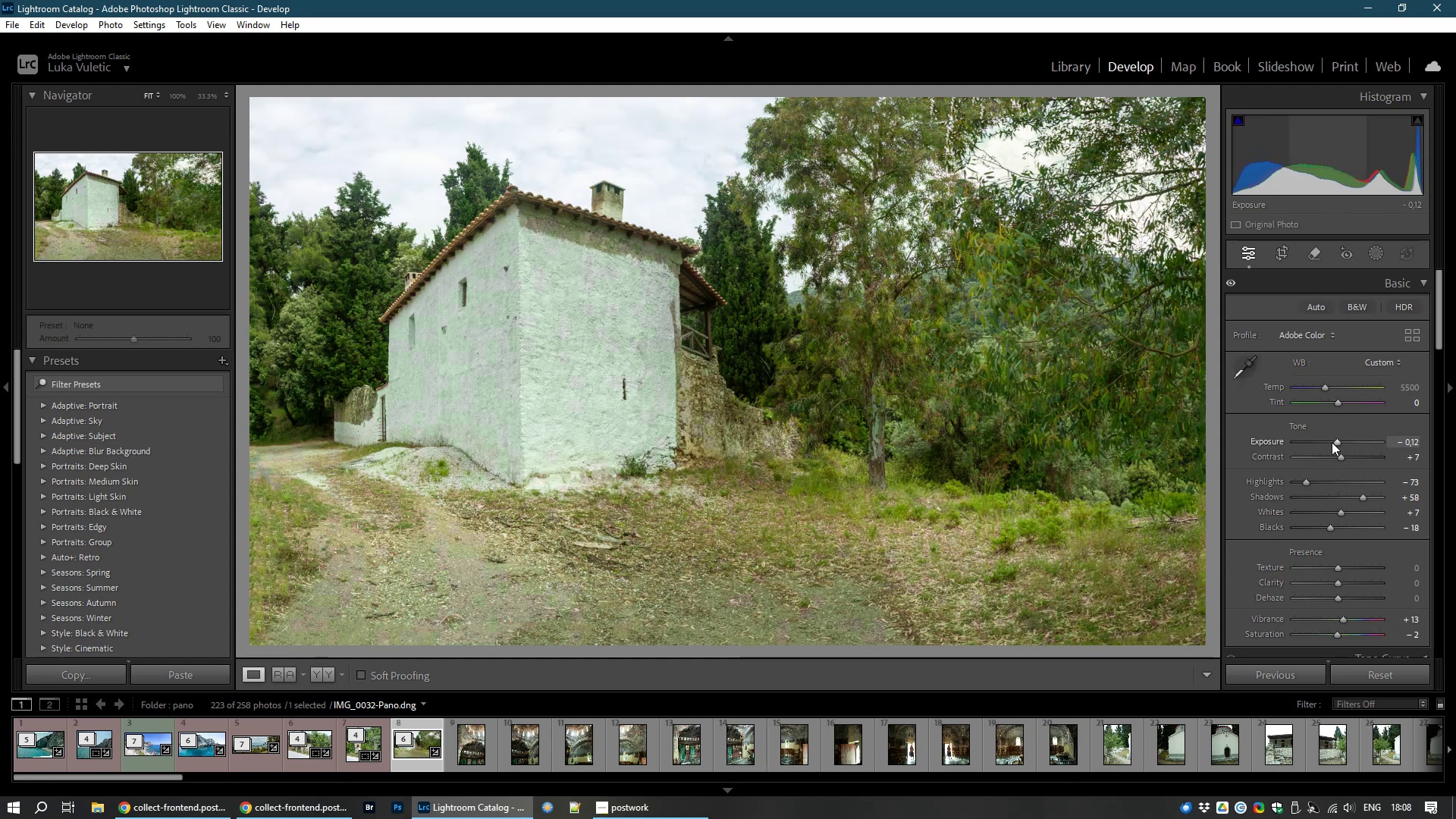 
wait(5.93)
 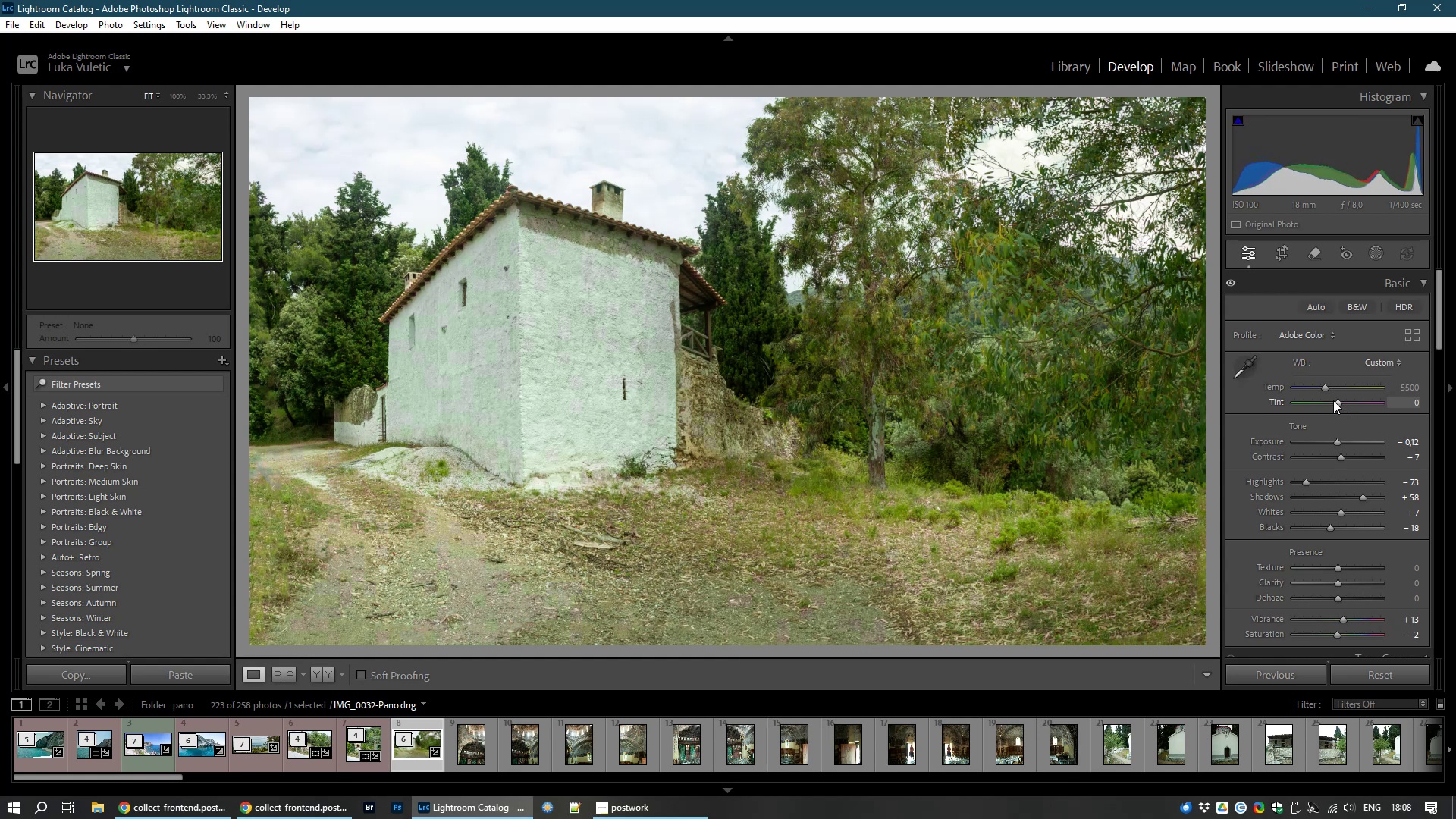 
double_click([1336, 442])
 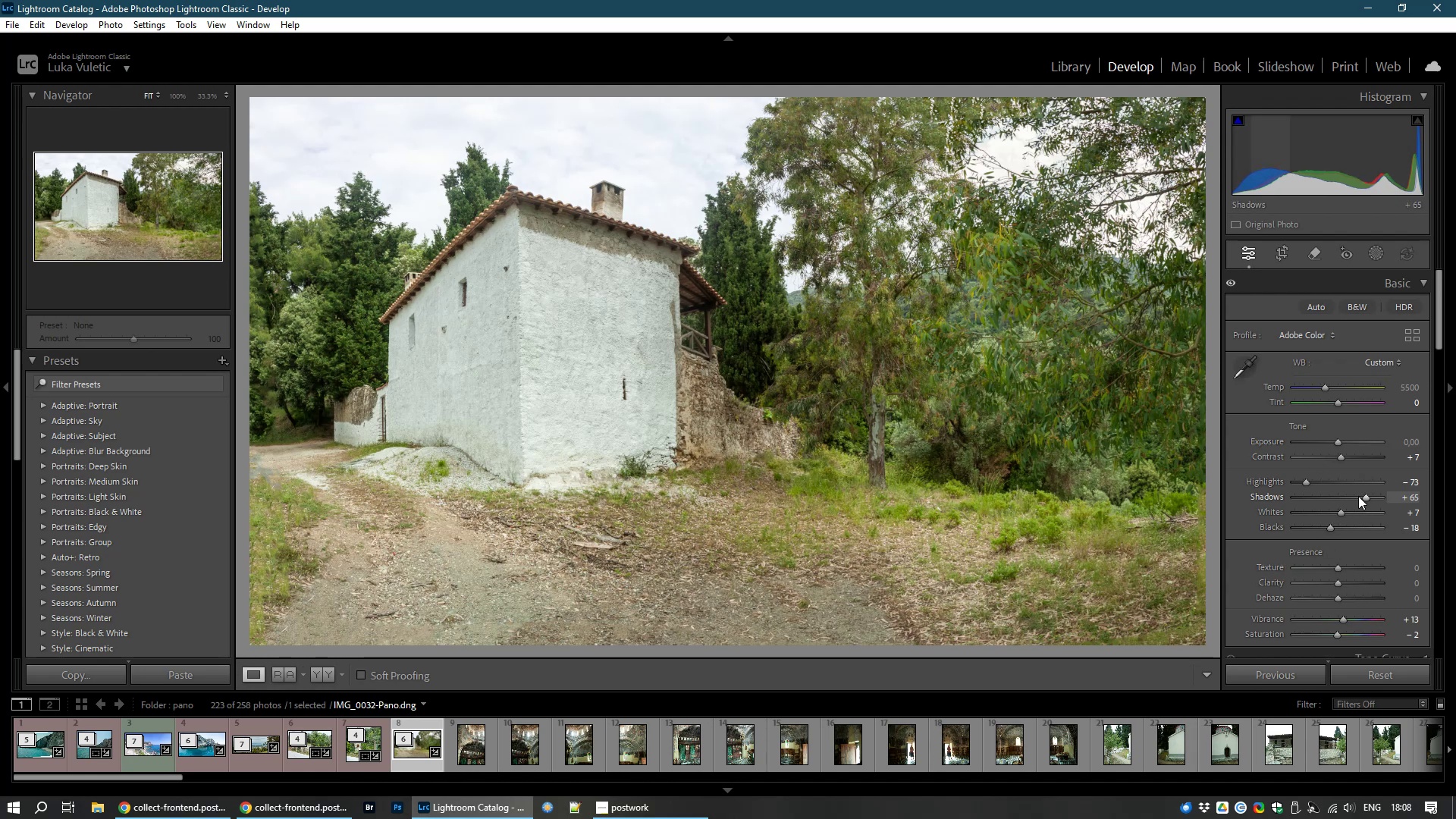 
wait(11.22)
 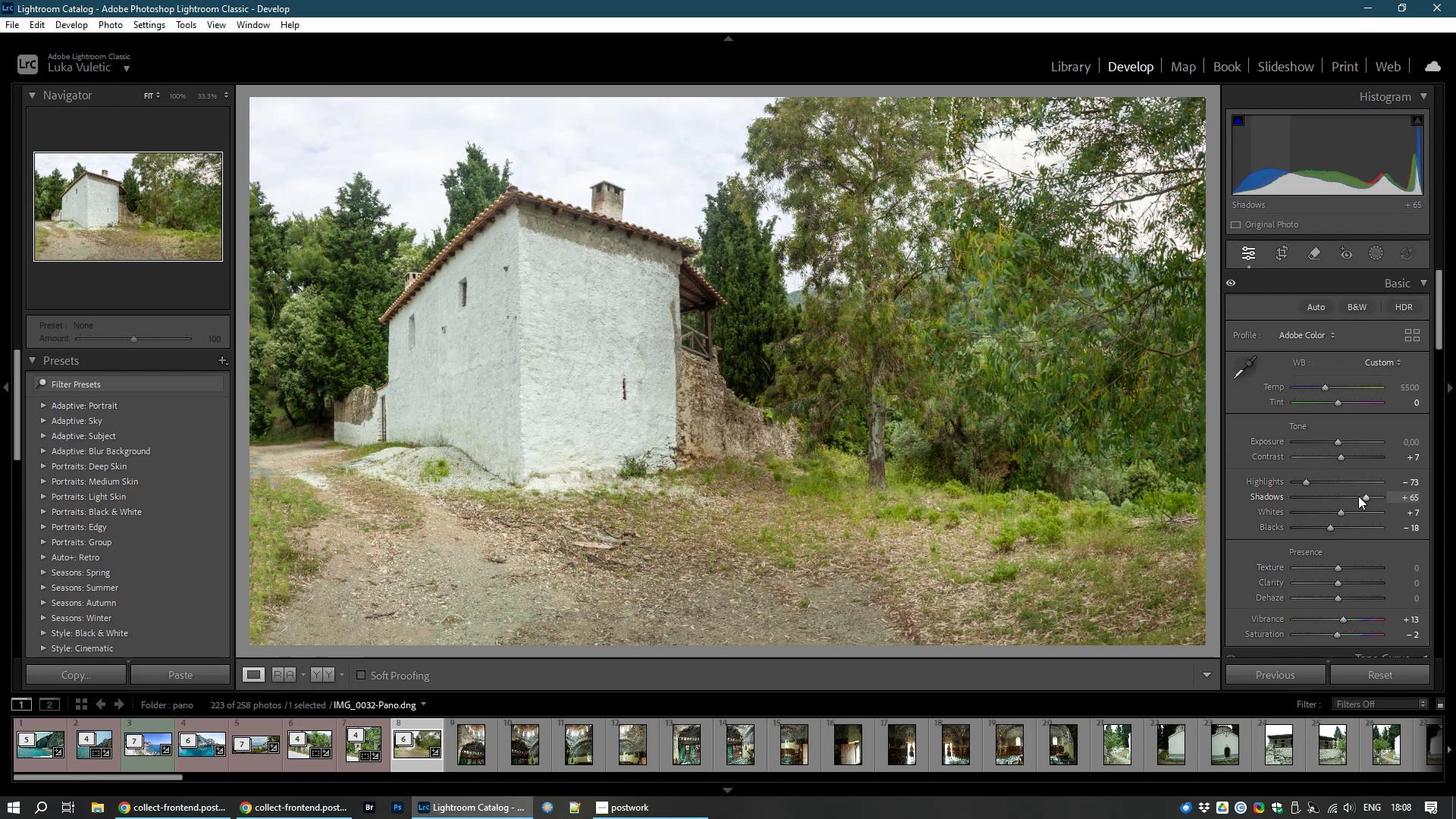 
left_click_drag(start_coordinate=[1063, 63], to_coordinate=[1068, 71])
 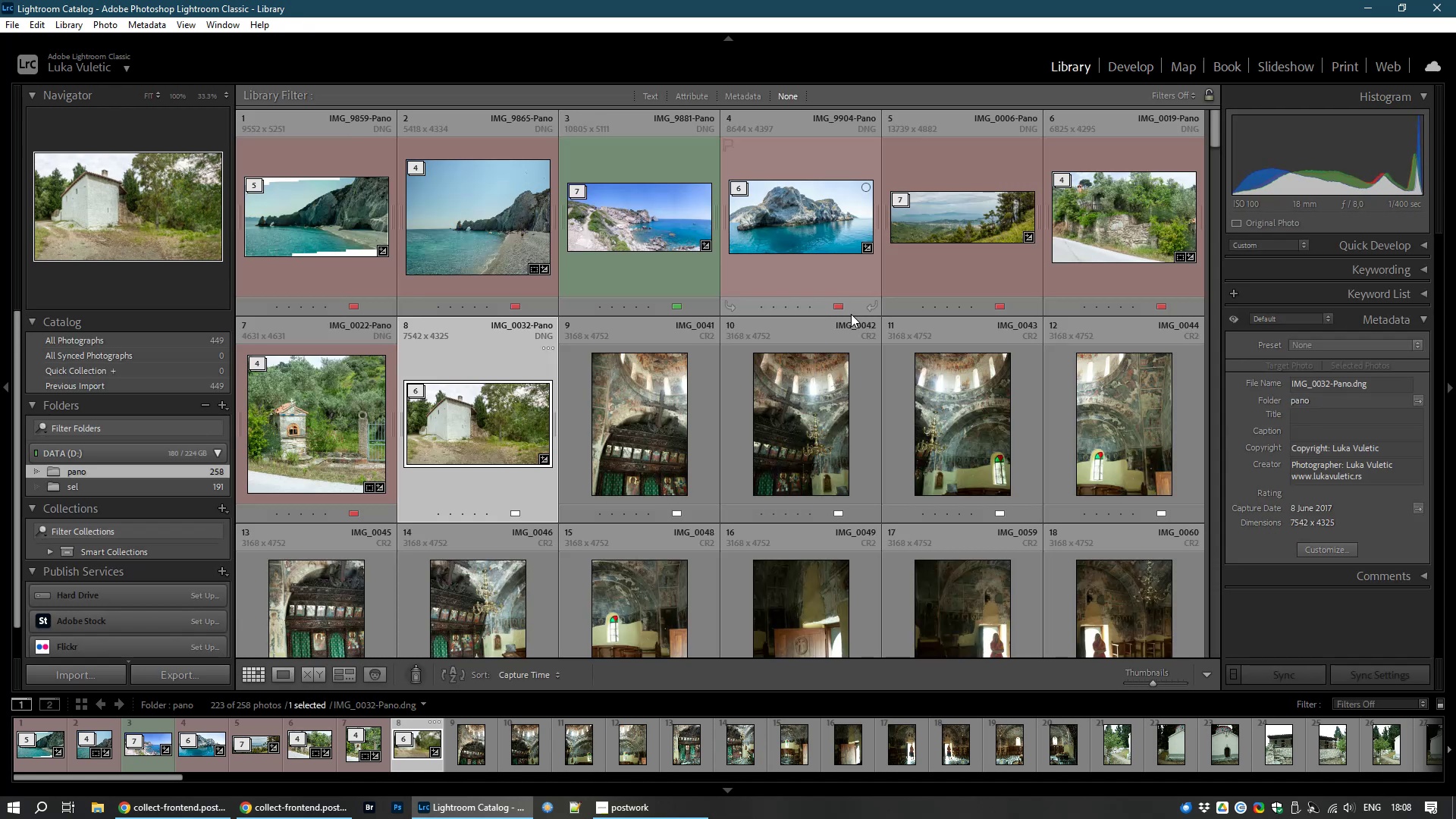 
key(6)
 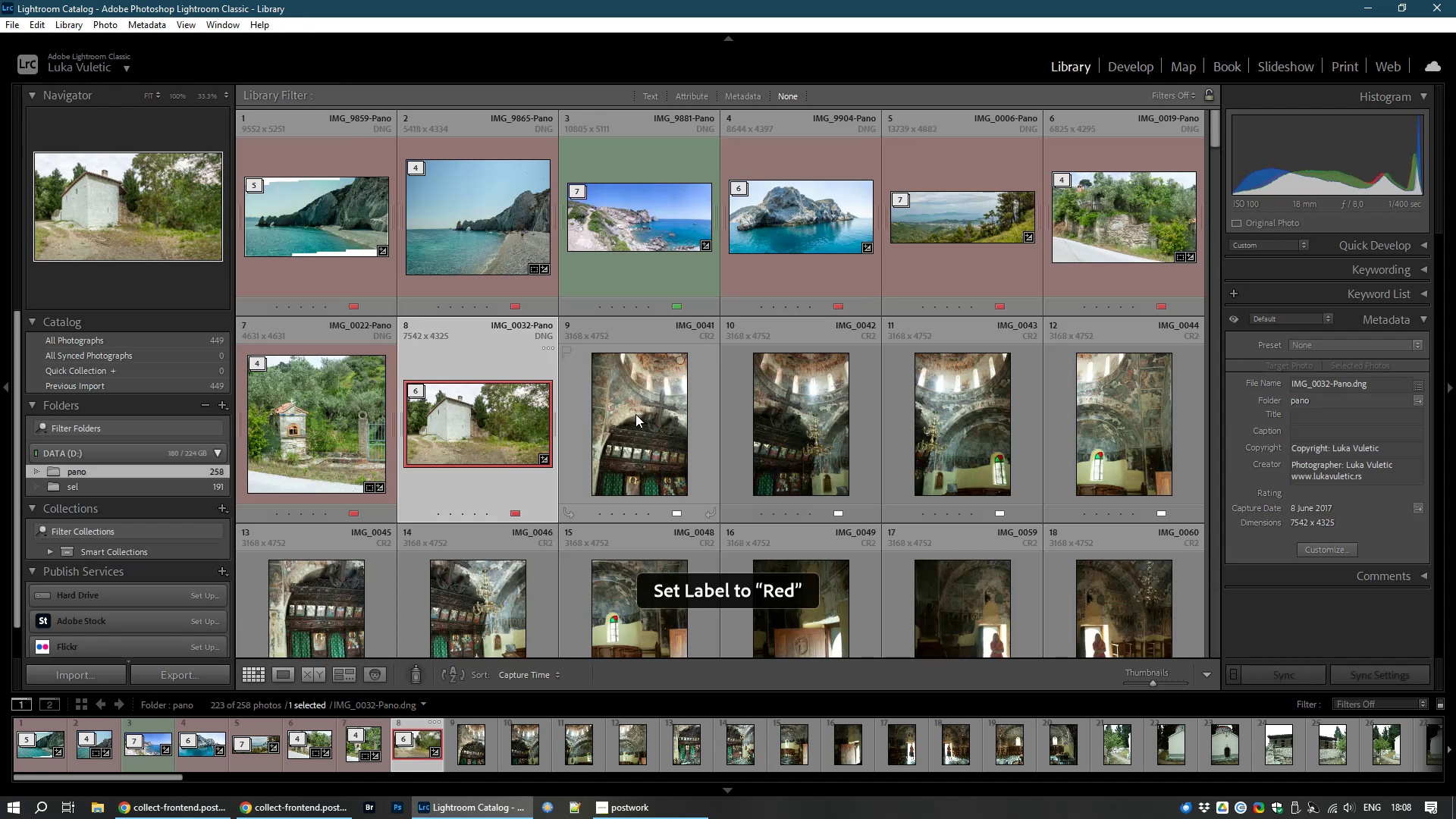 
scroll: coordinate [635, 414], scroll_direction: down, amount: 1.0
 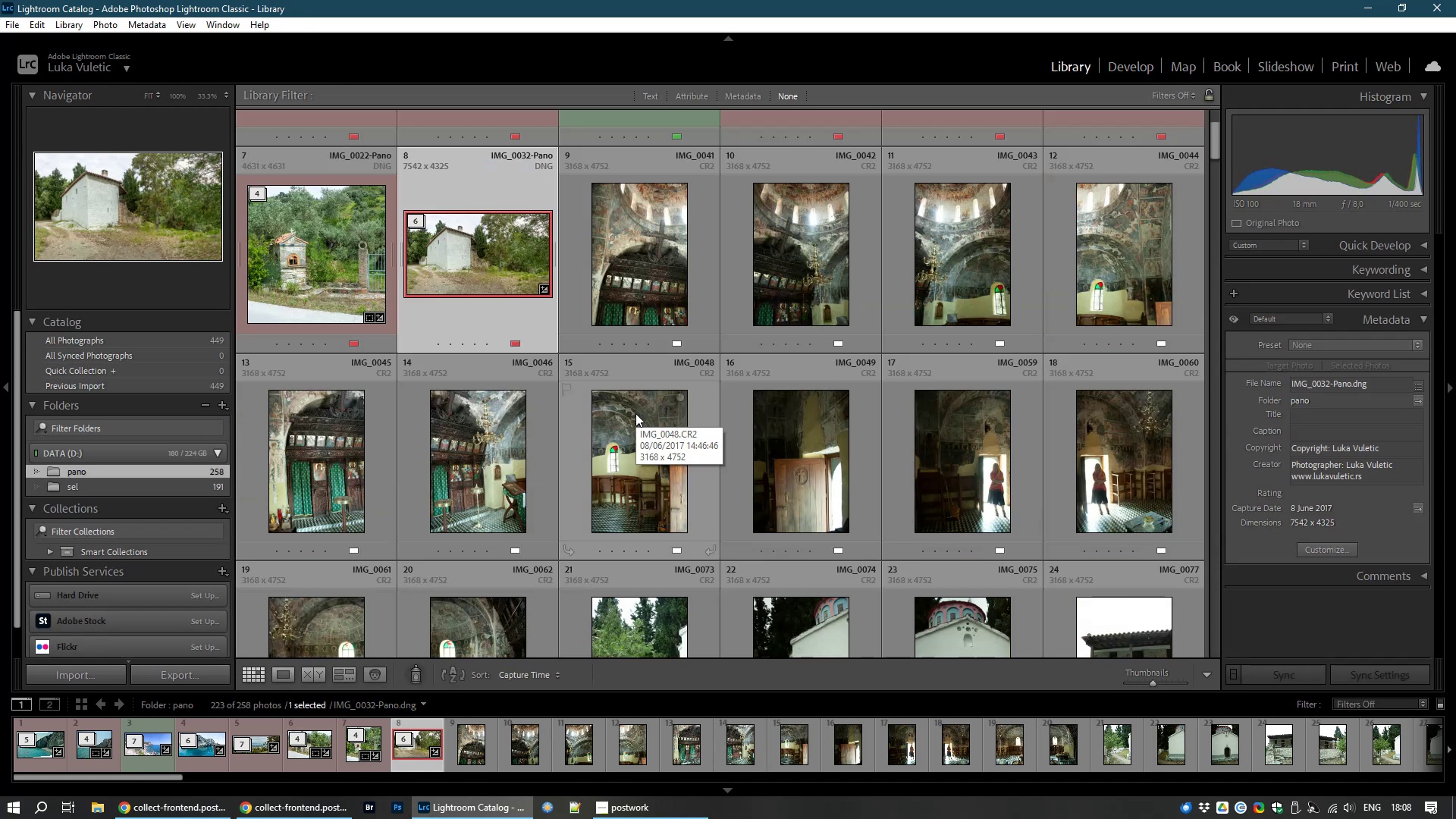 
left_click([626, 318])
 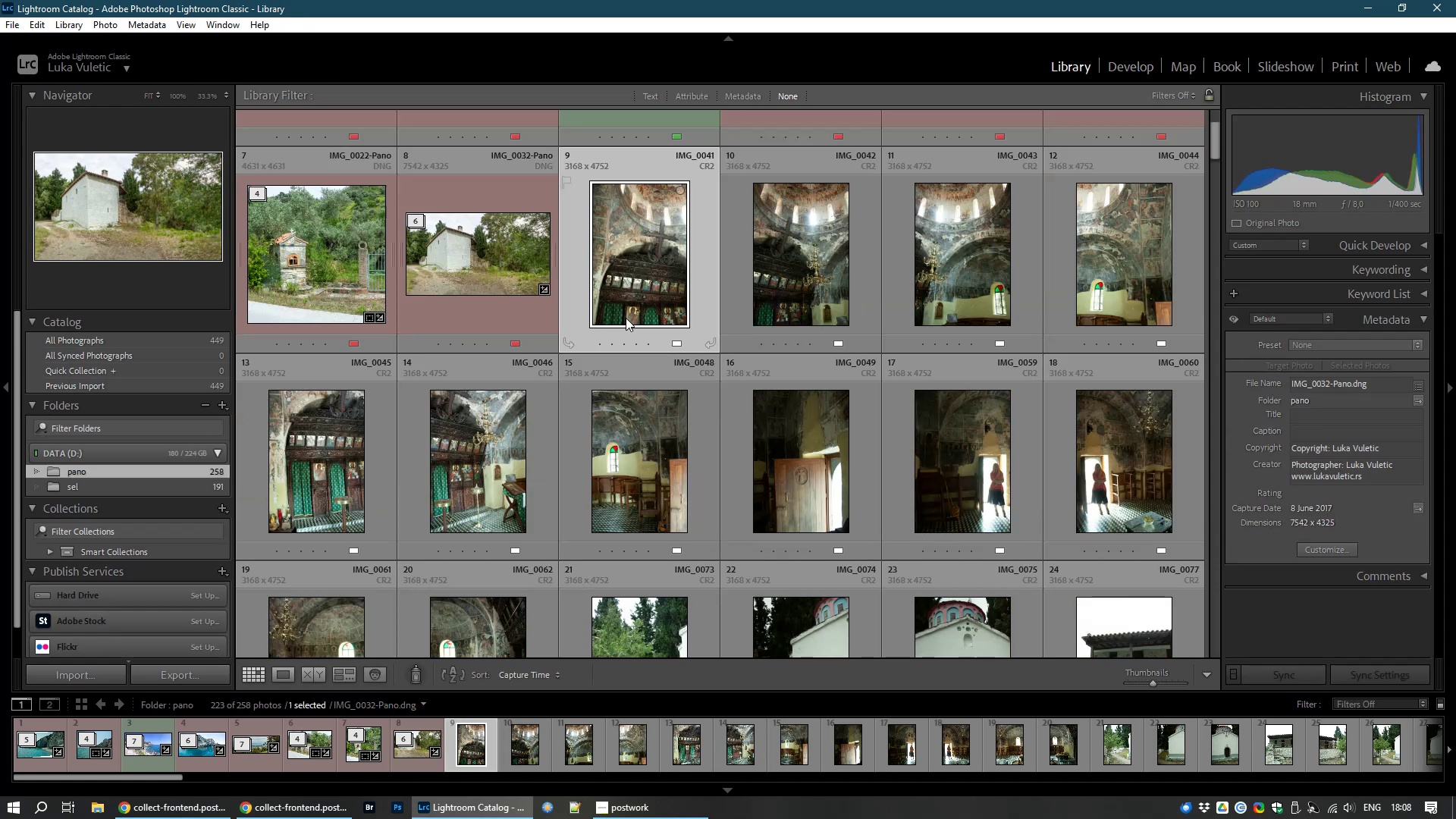 
hold_key(key=ControlLeft, duration=1.52)
left_click([790, 308])
 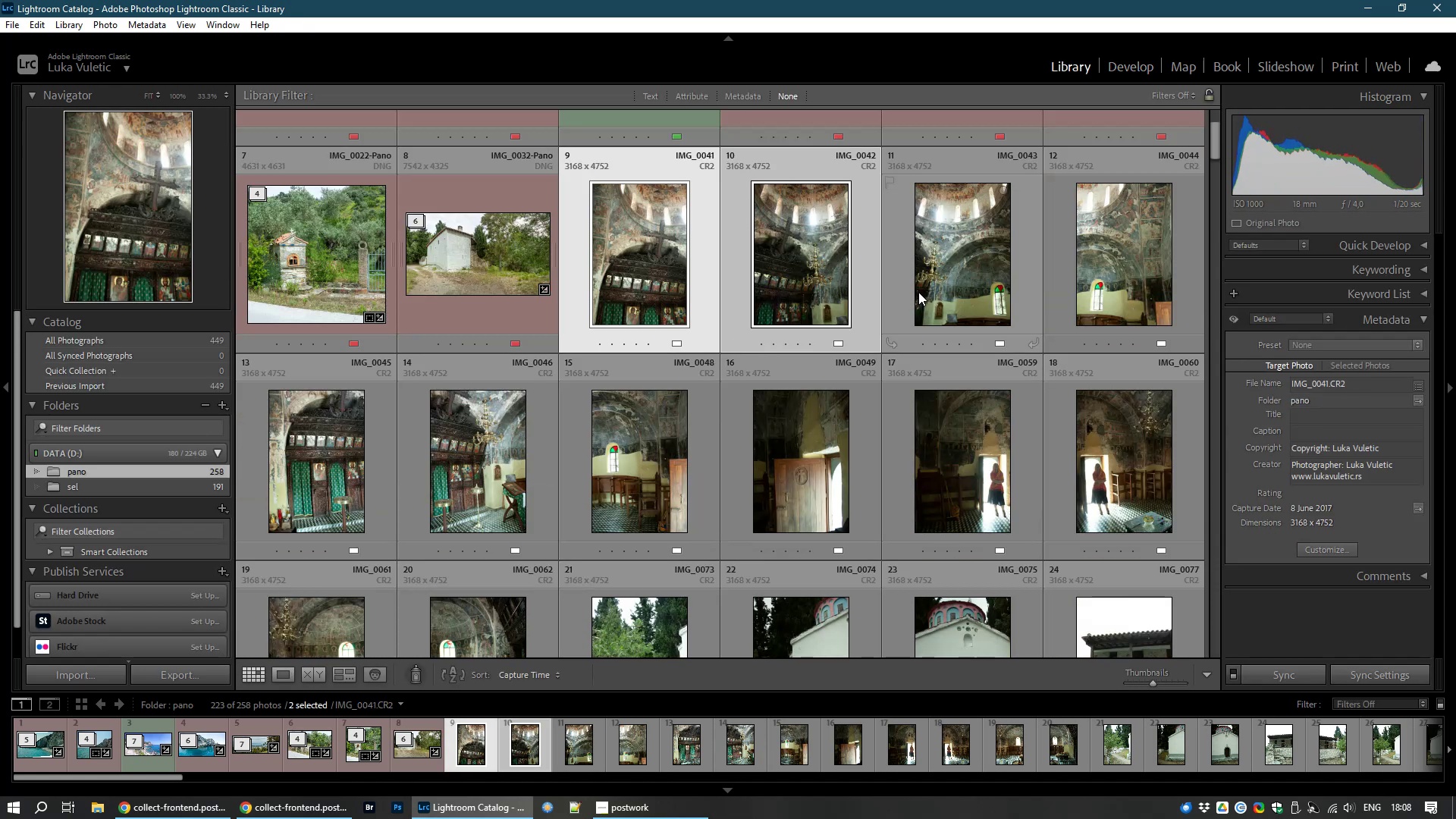 
left_click([918, 292])
 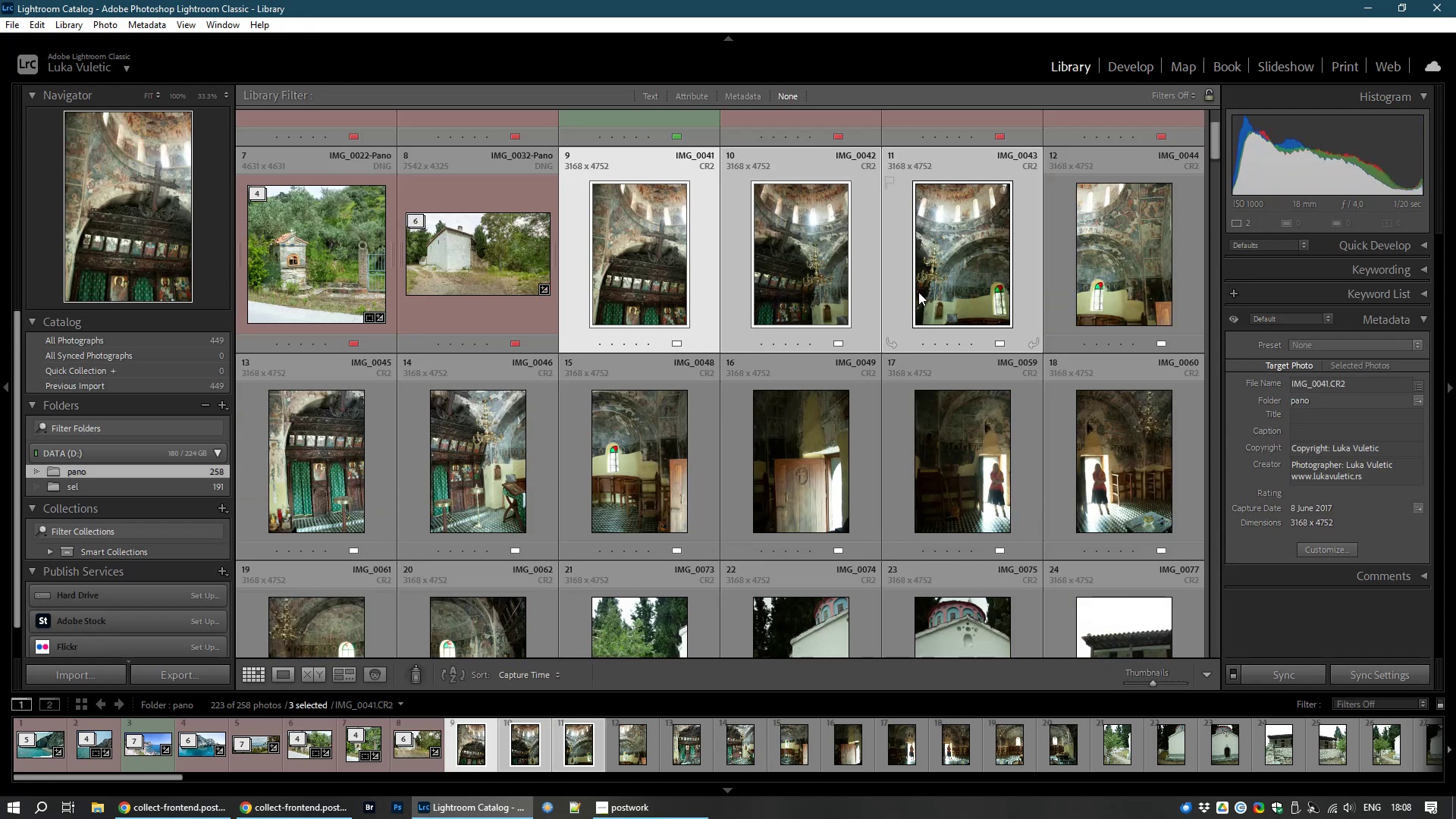 
hold_key(key=ControlLeft, duration=1.51)
 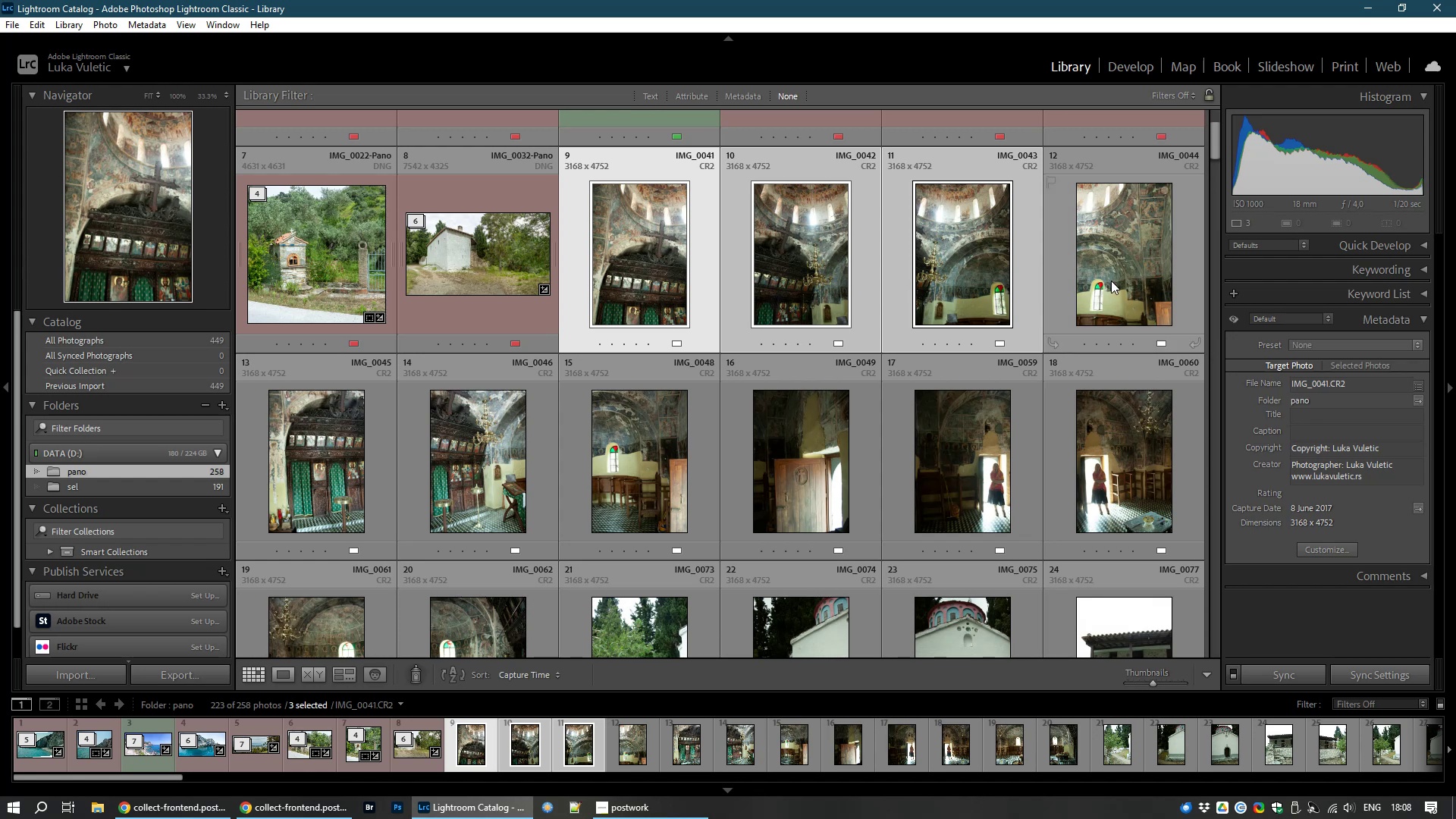 
hold_key(key=ControlLeft, duration=1.53)
left_click([1111, 281])
 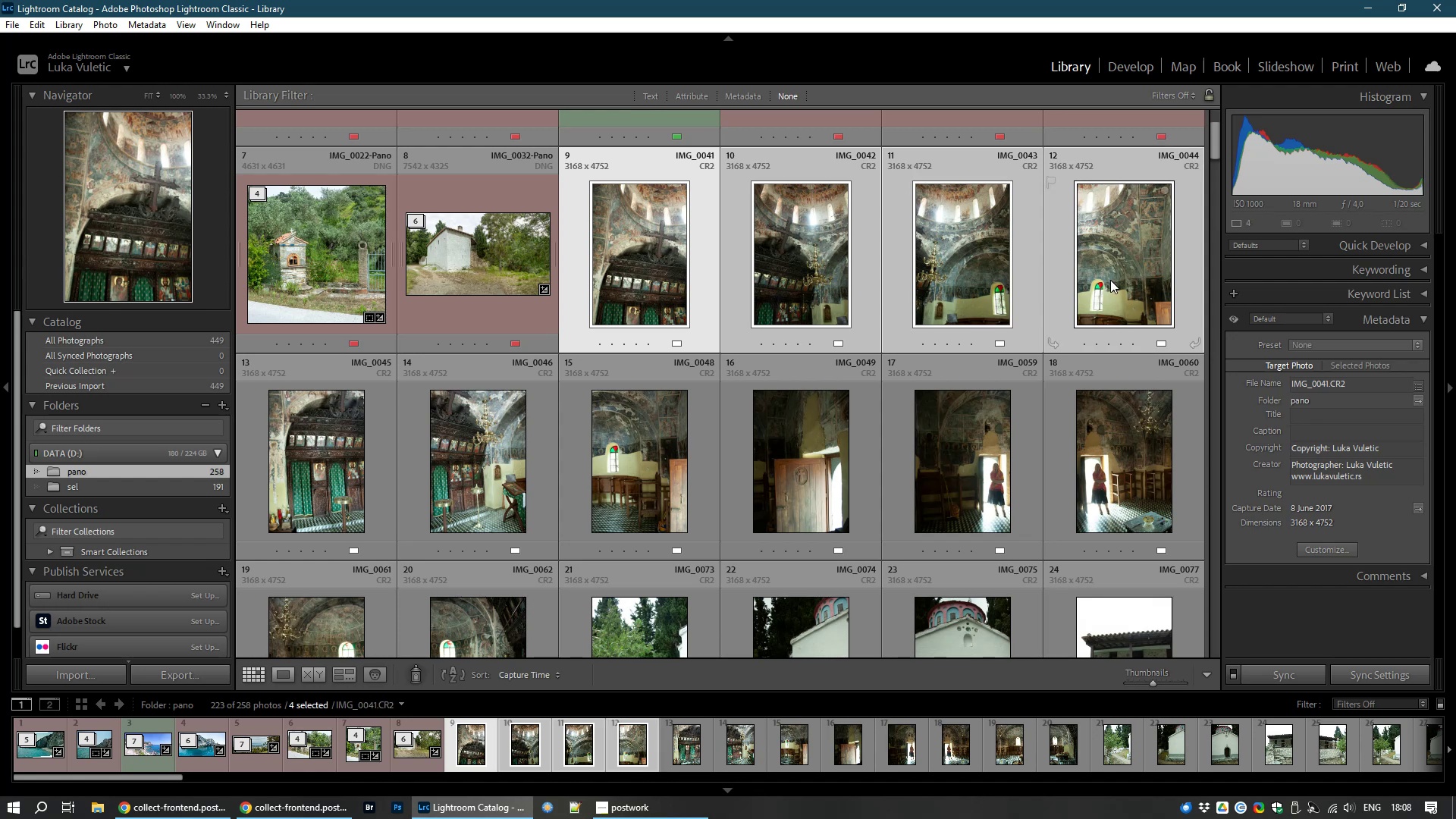 
key(Control+M)
 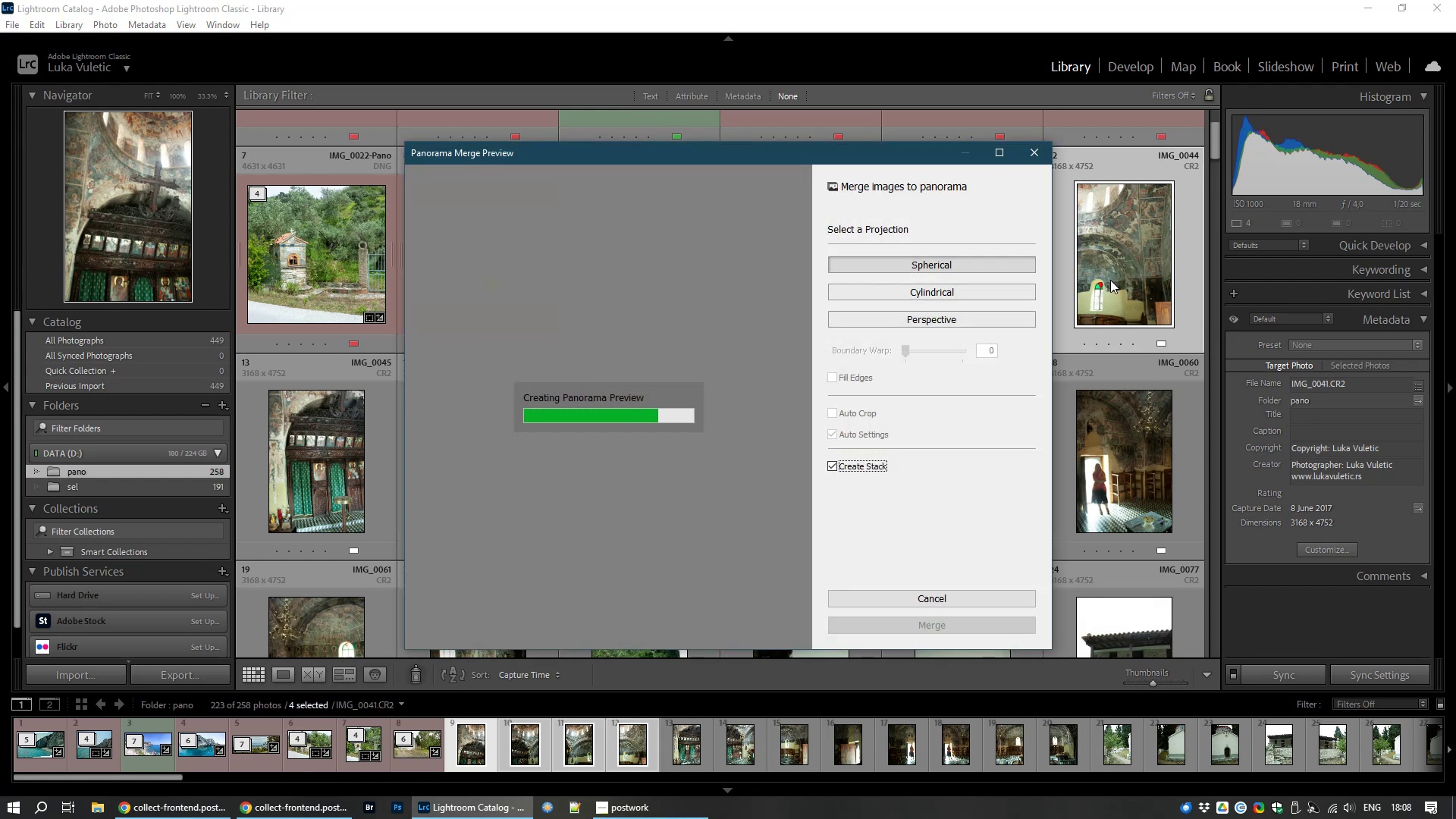 
wait(11.78)
 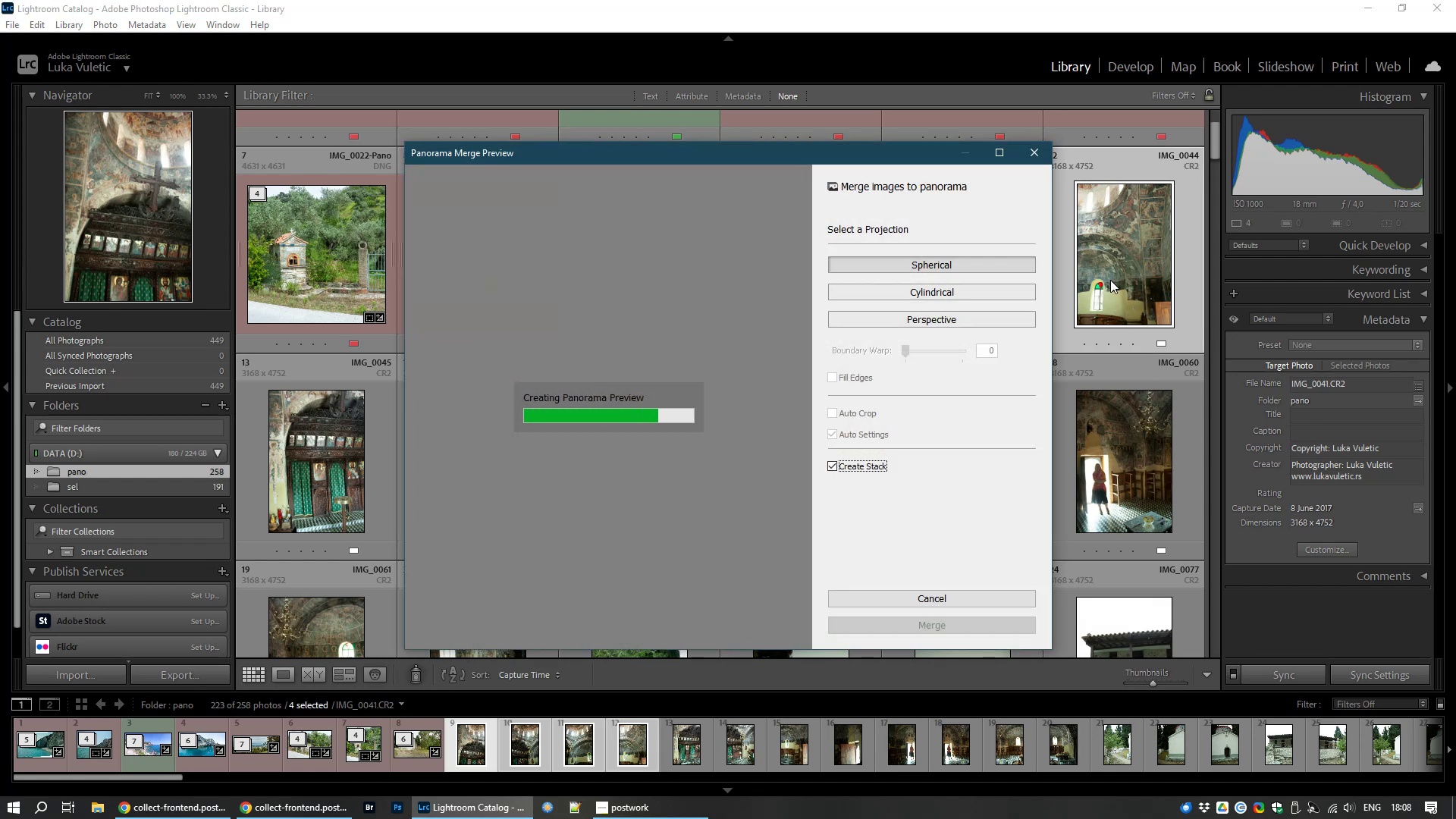 
left_click([860, 413])
 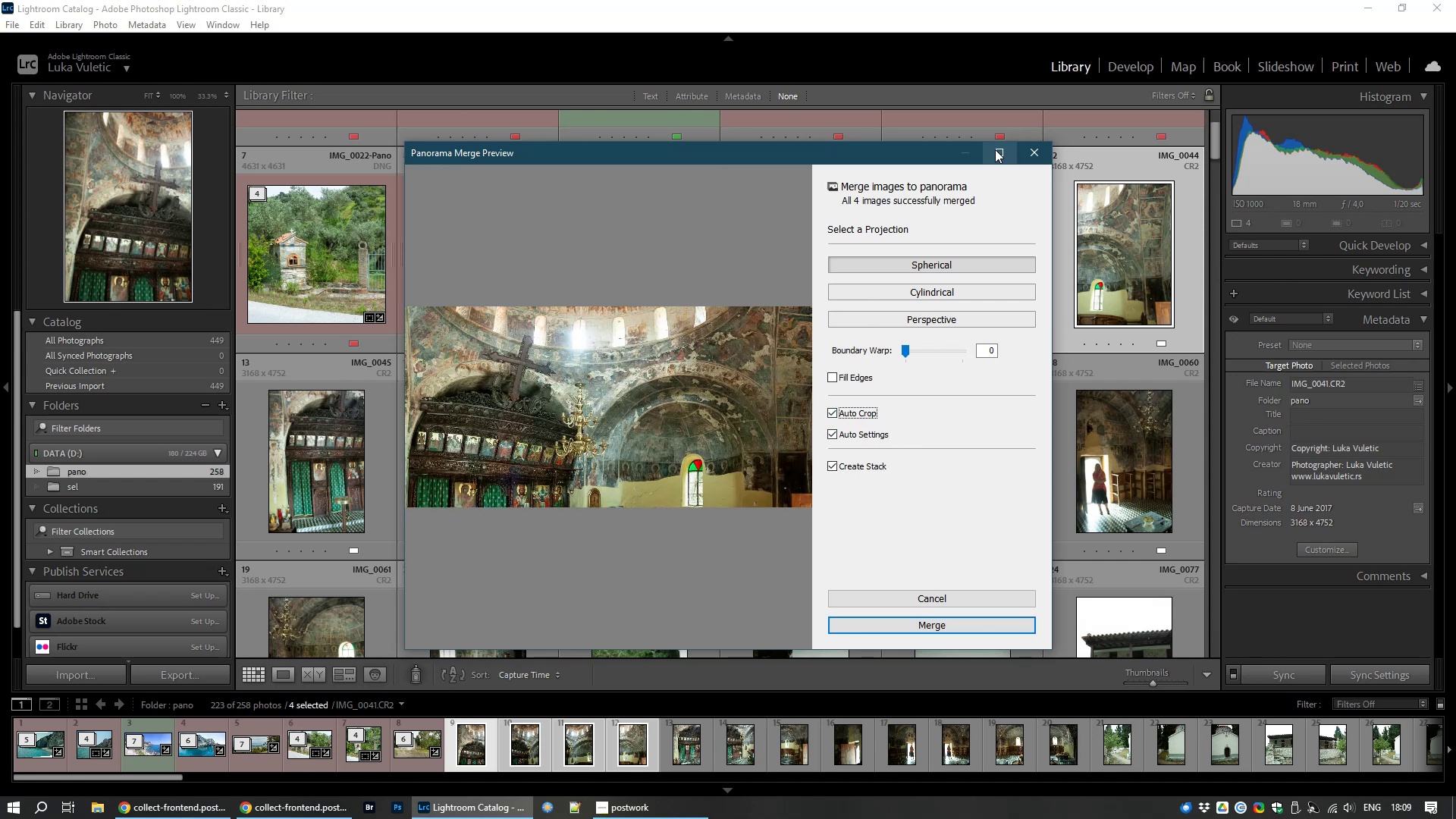 
left_click([995, 149])
 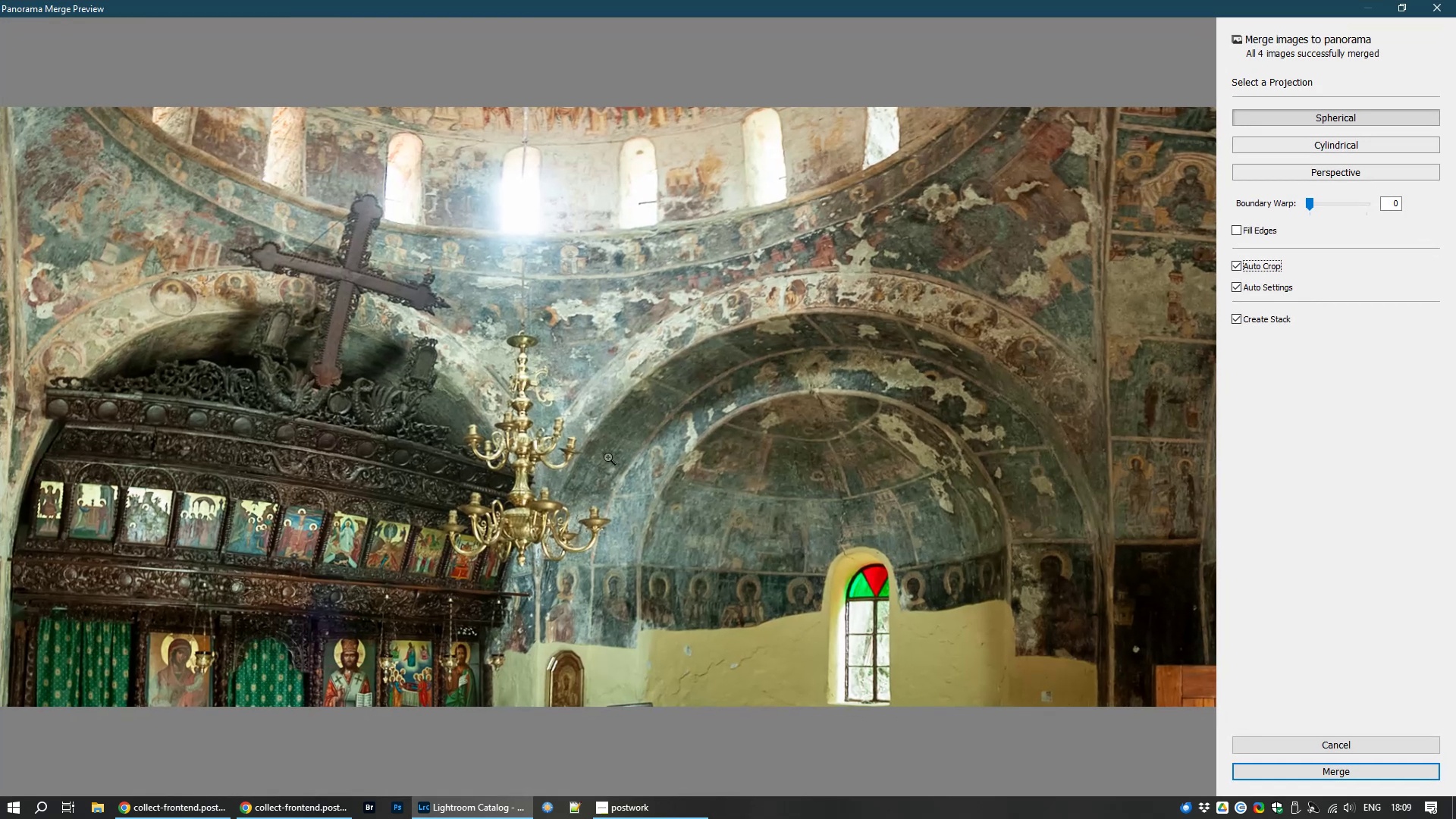 
scroll: coordinate [607, 457], scroll_direction: up, amount: 1.0
 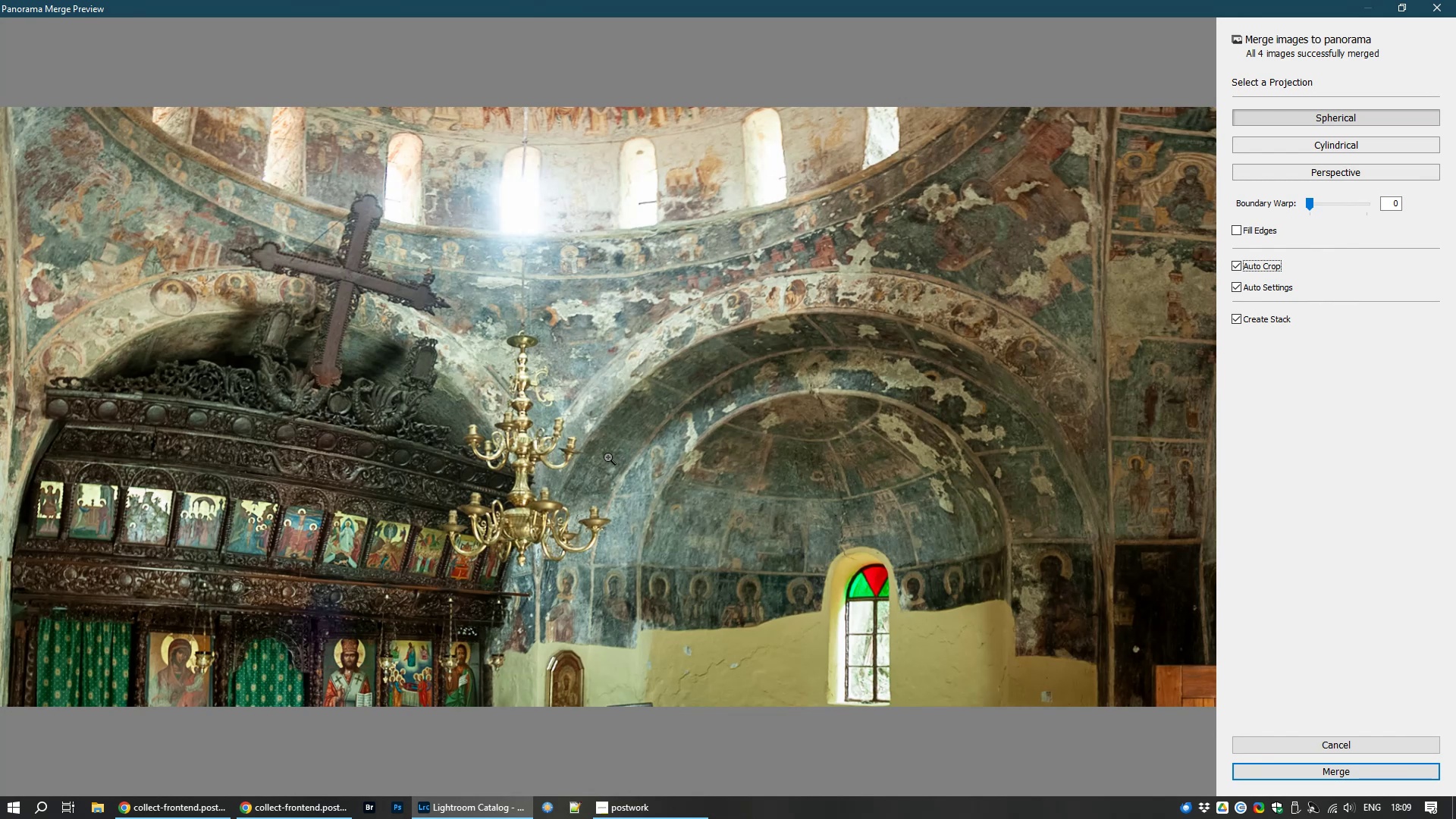 
wait(7.81)
 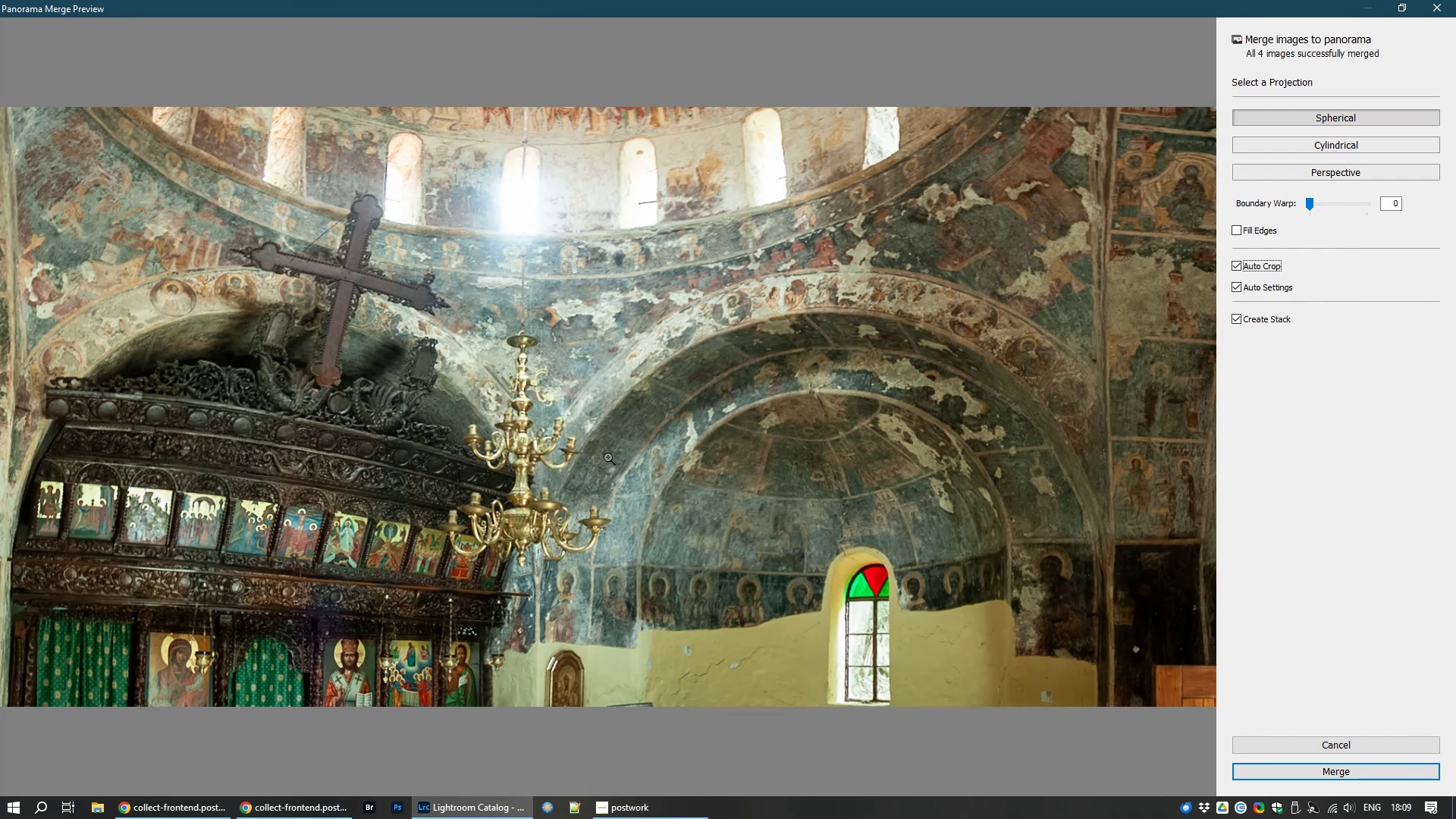 
left_click([1348, 151])
 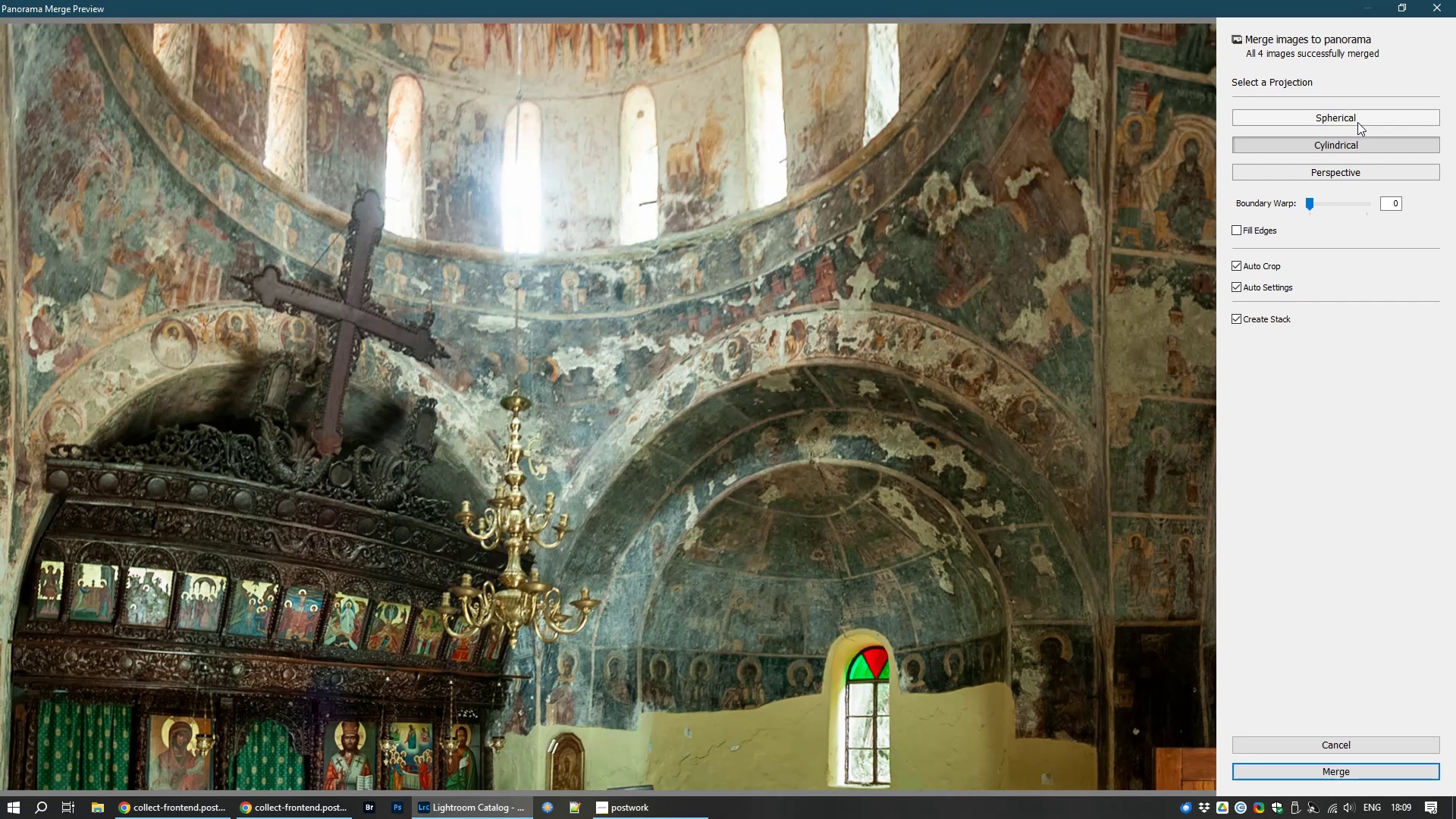 
wait(6.76)
 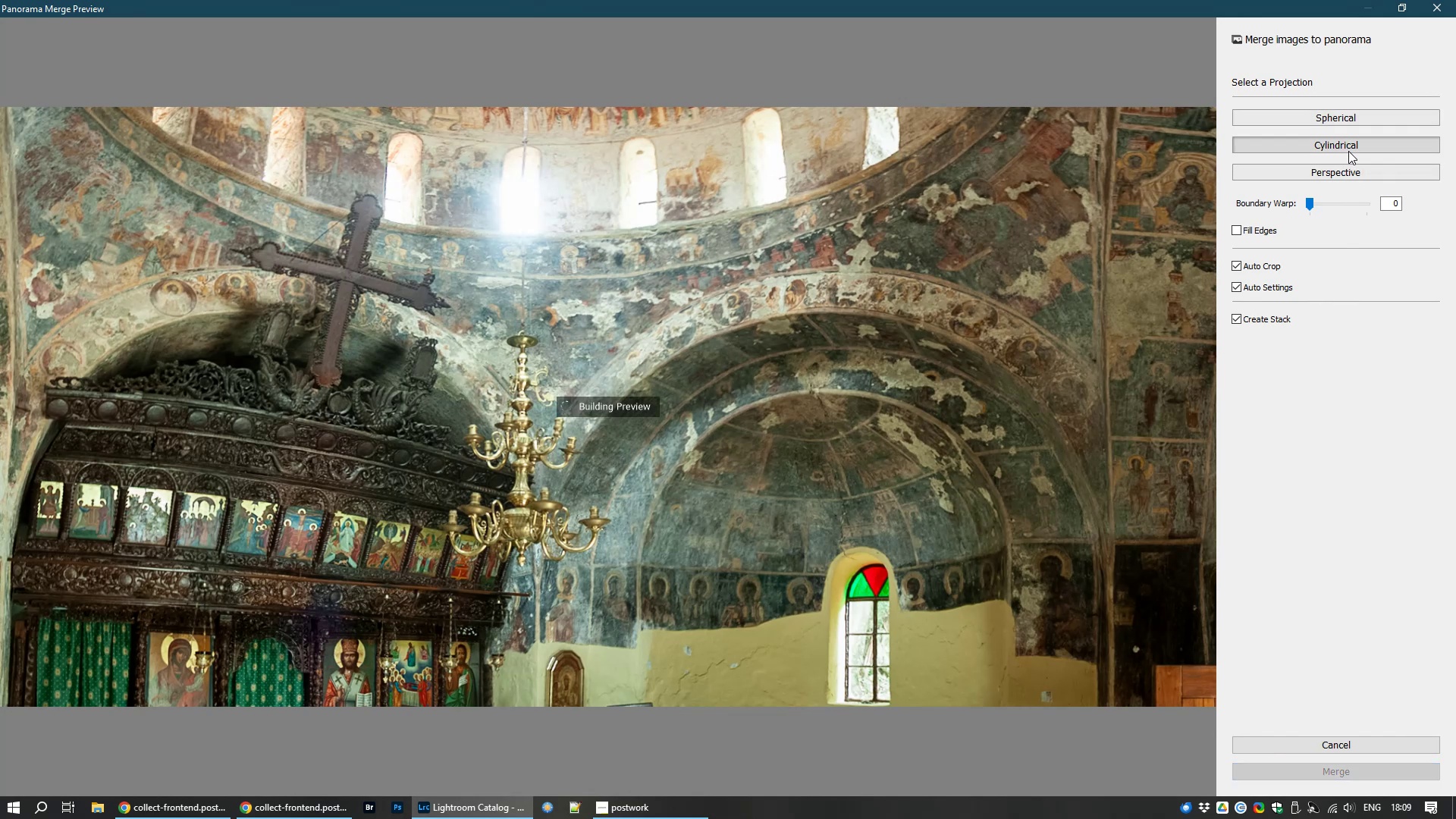 
left_click([1330, 176])
 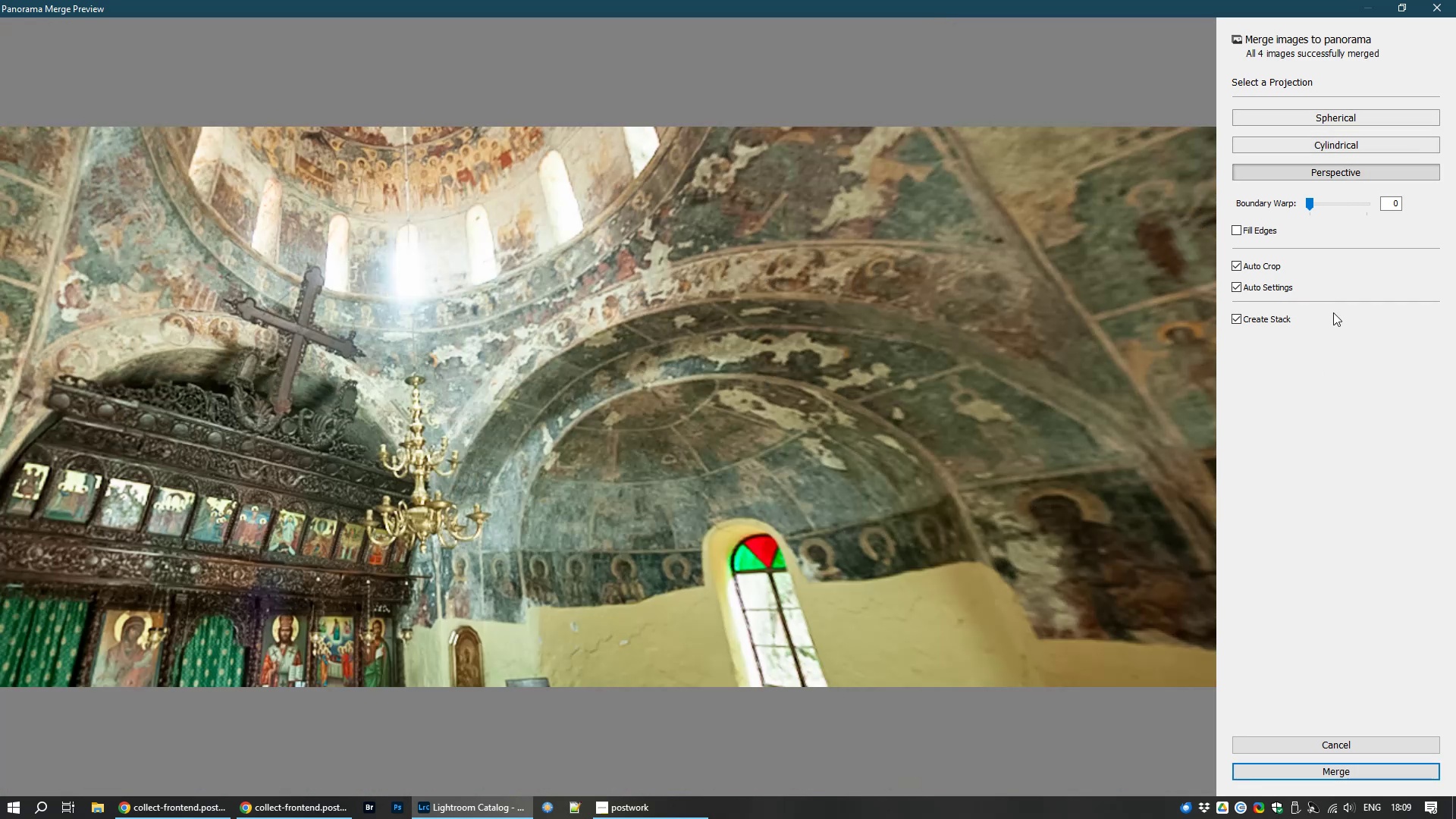 
left_click([1351, 117])
 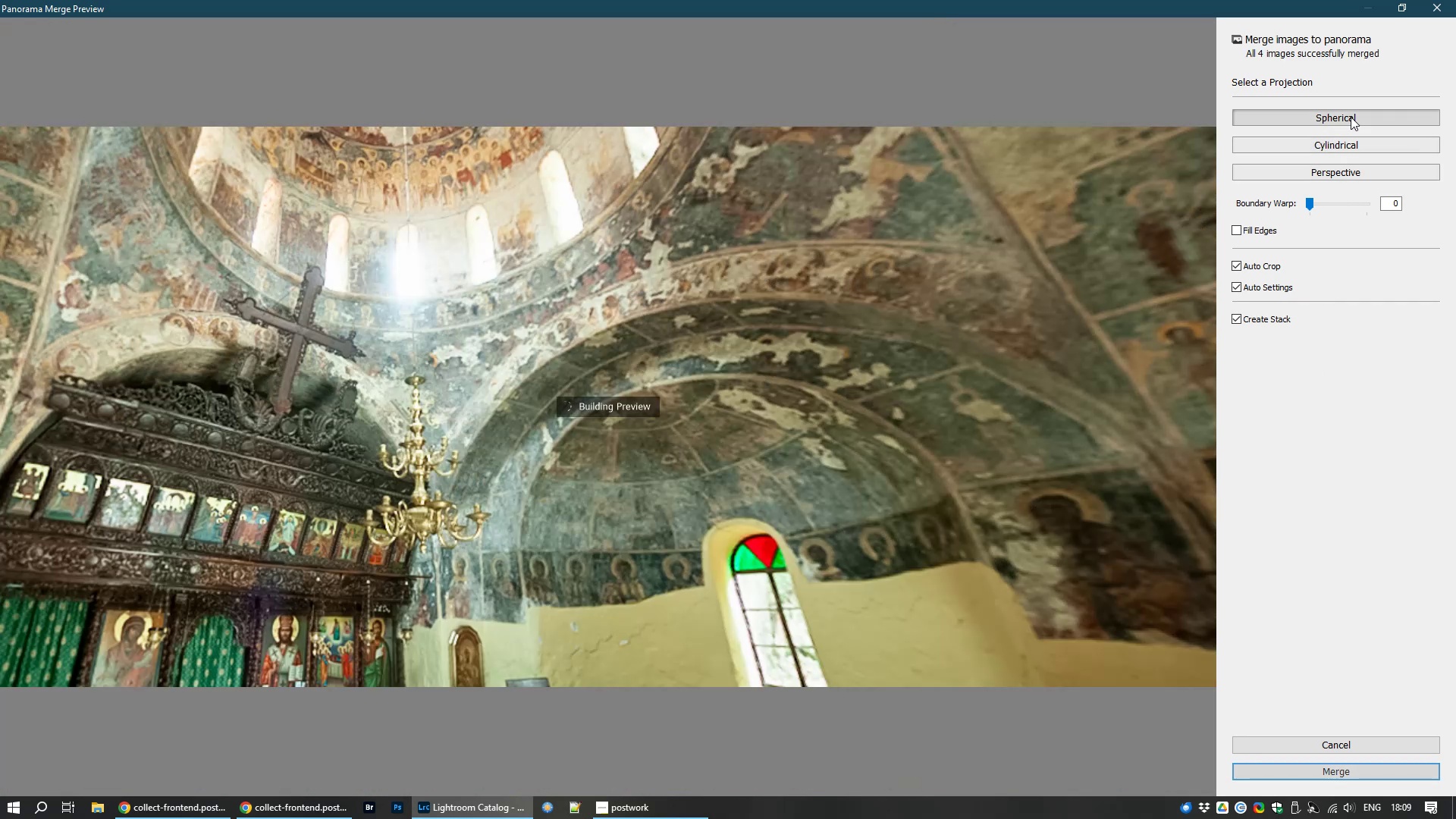 
right_click([1351, 117])
 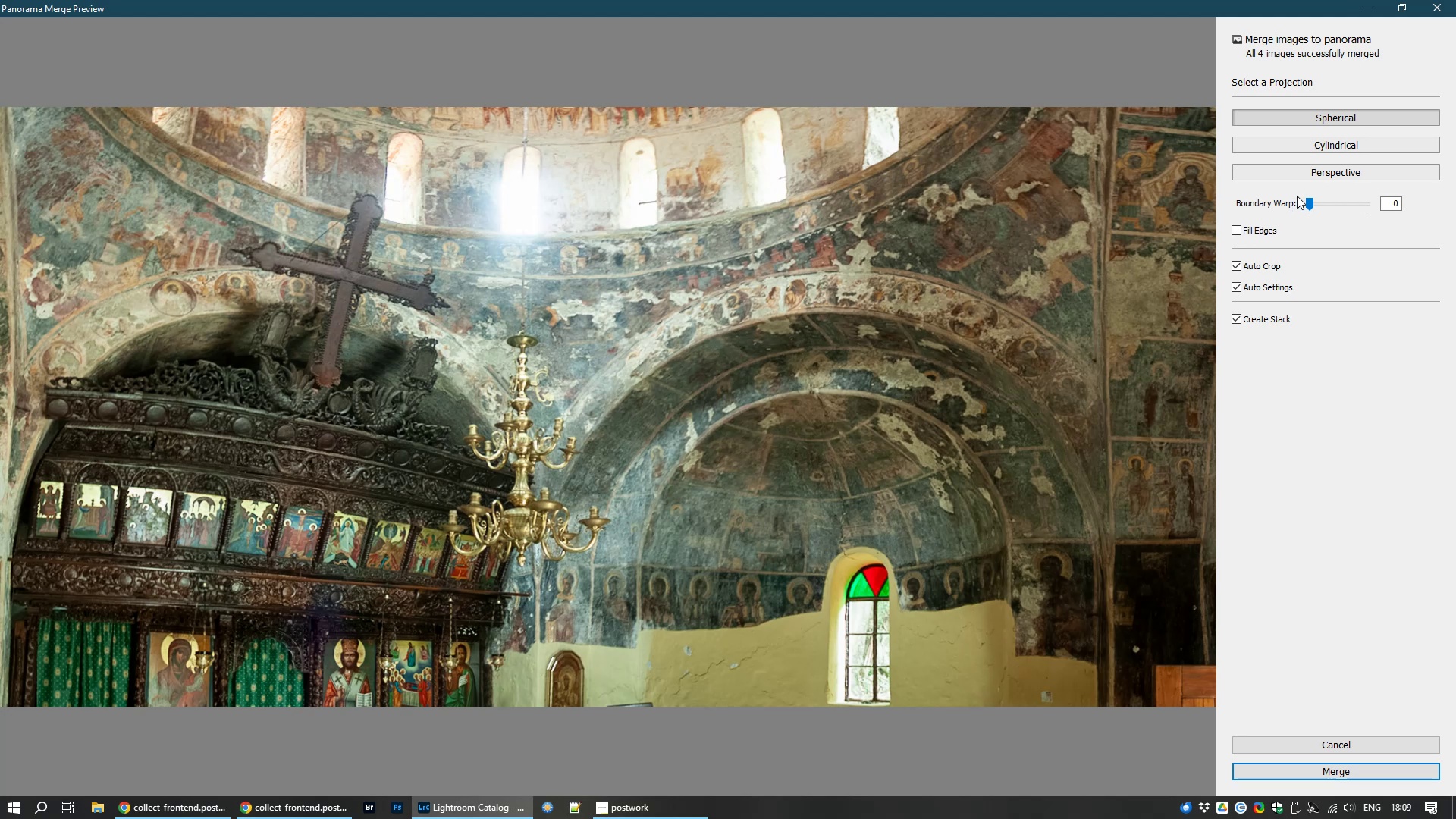 
mouse_move([1247, 253])
 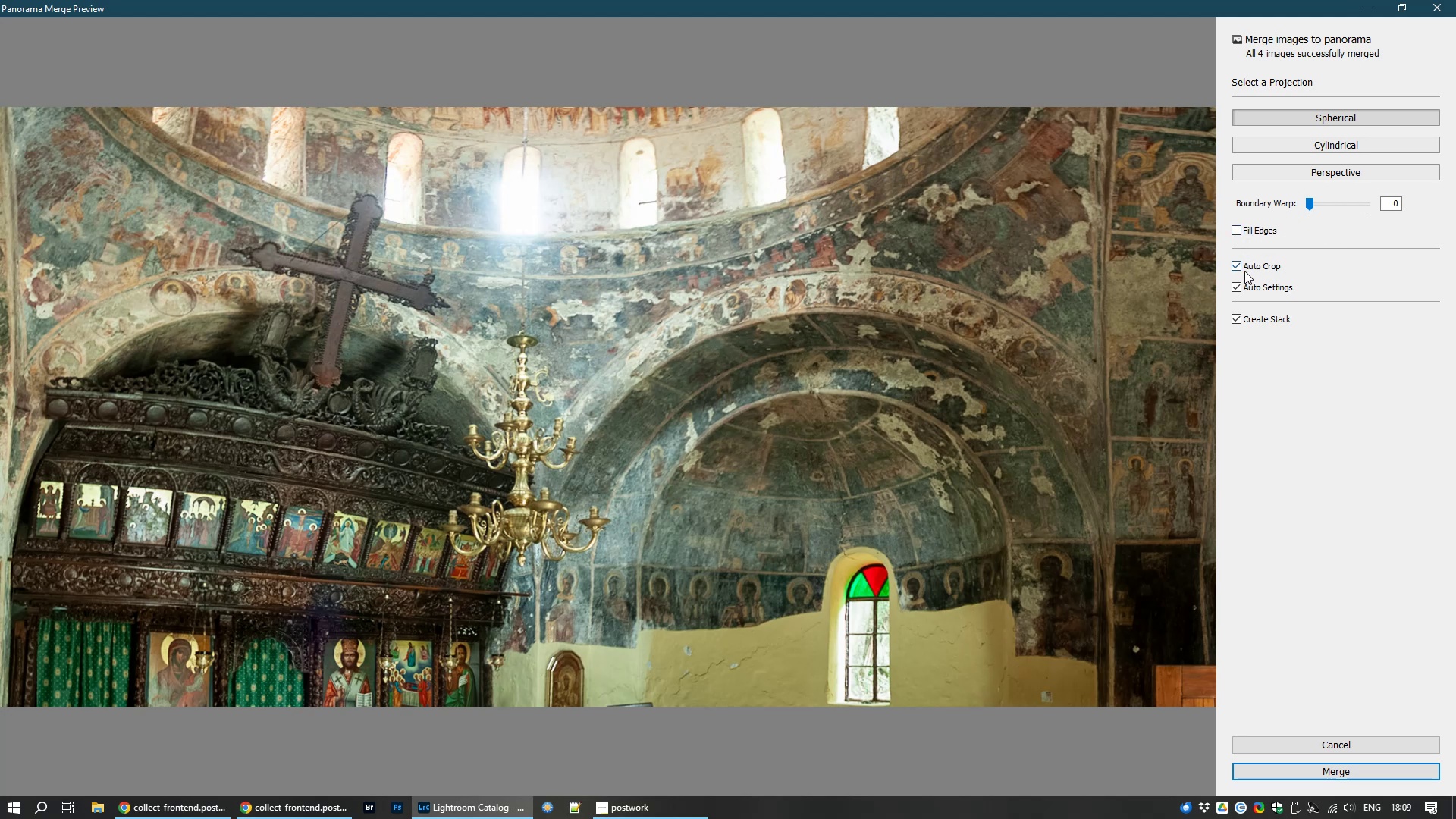 
left_click([1244, 271])
 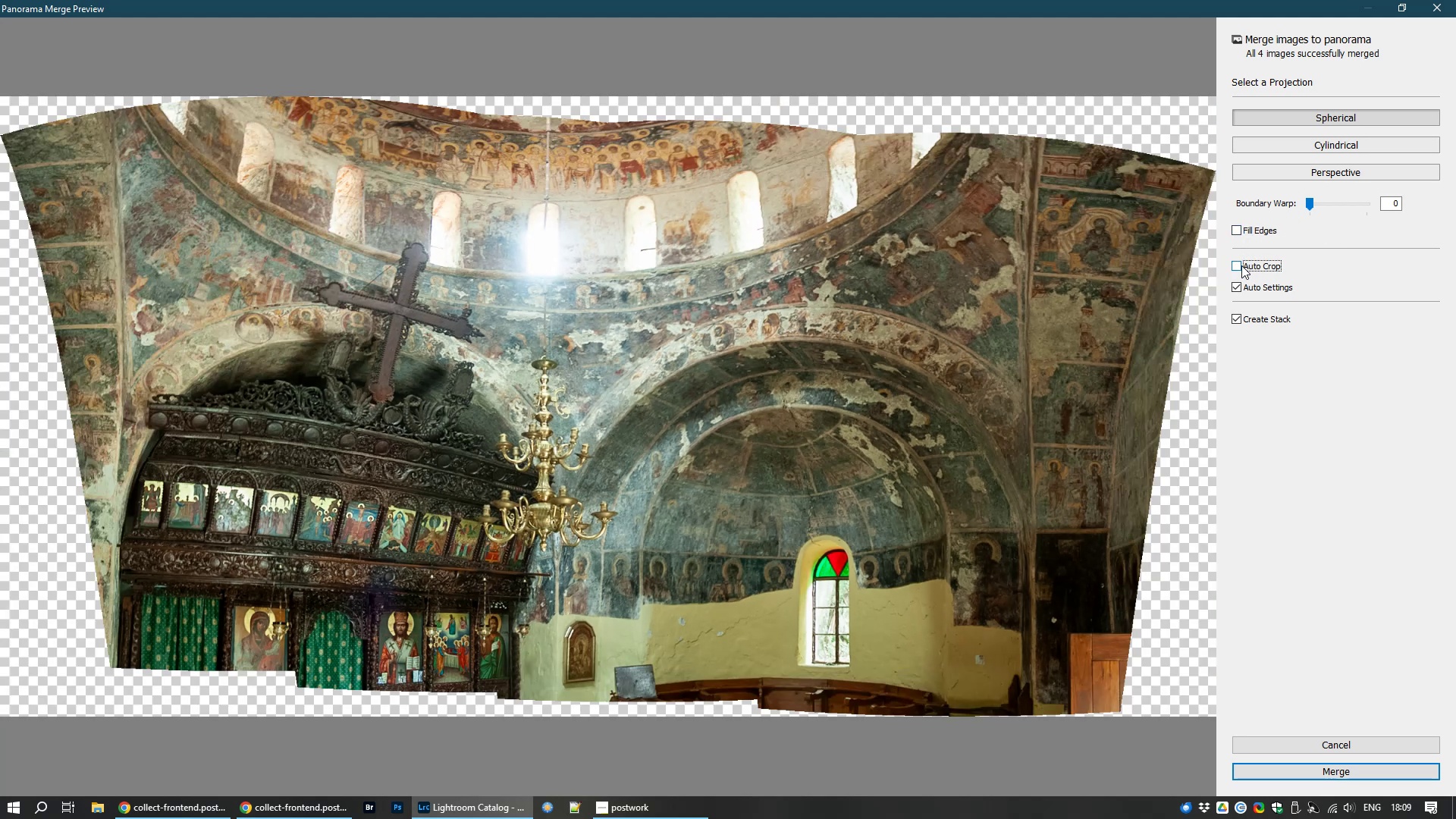 
left_click([1244, 269])
 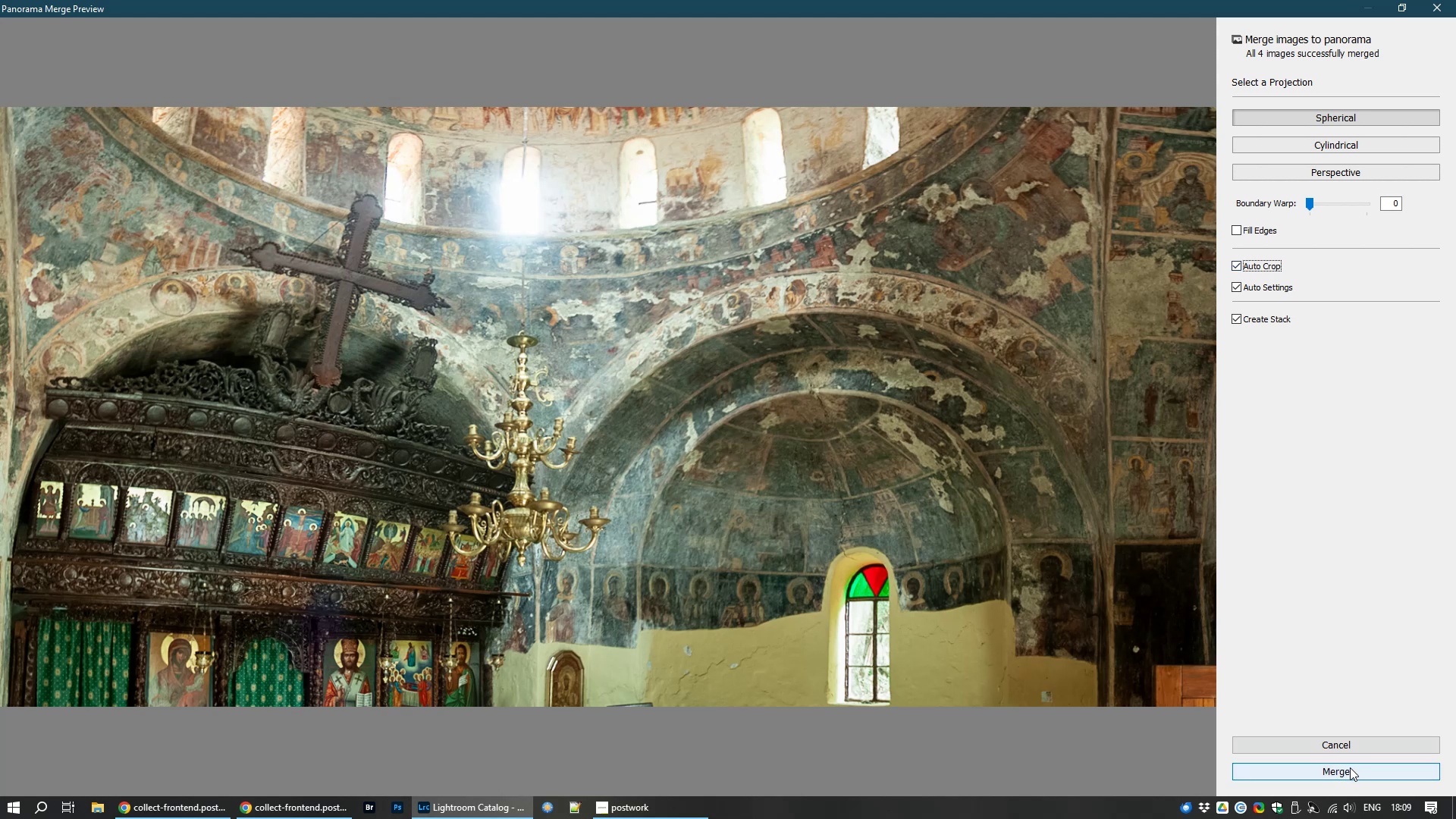 
left_click([1350, 767])
 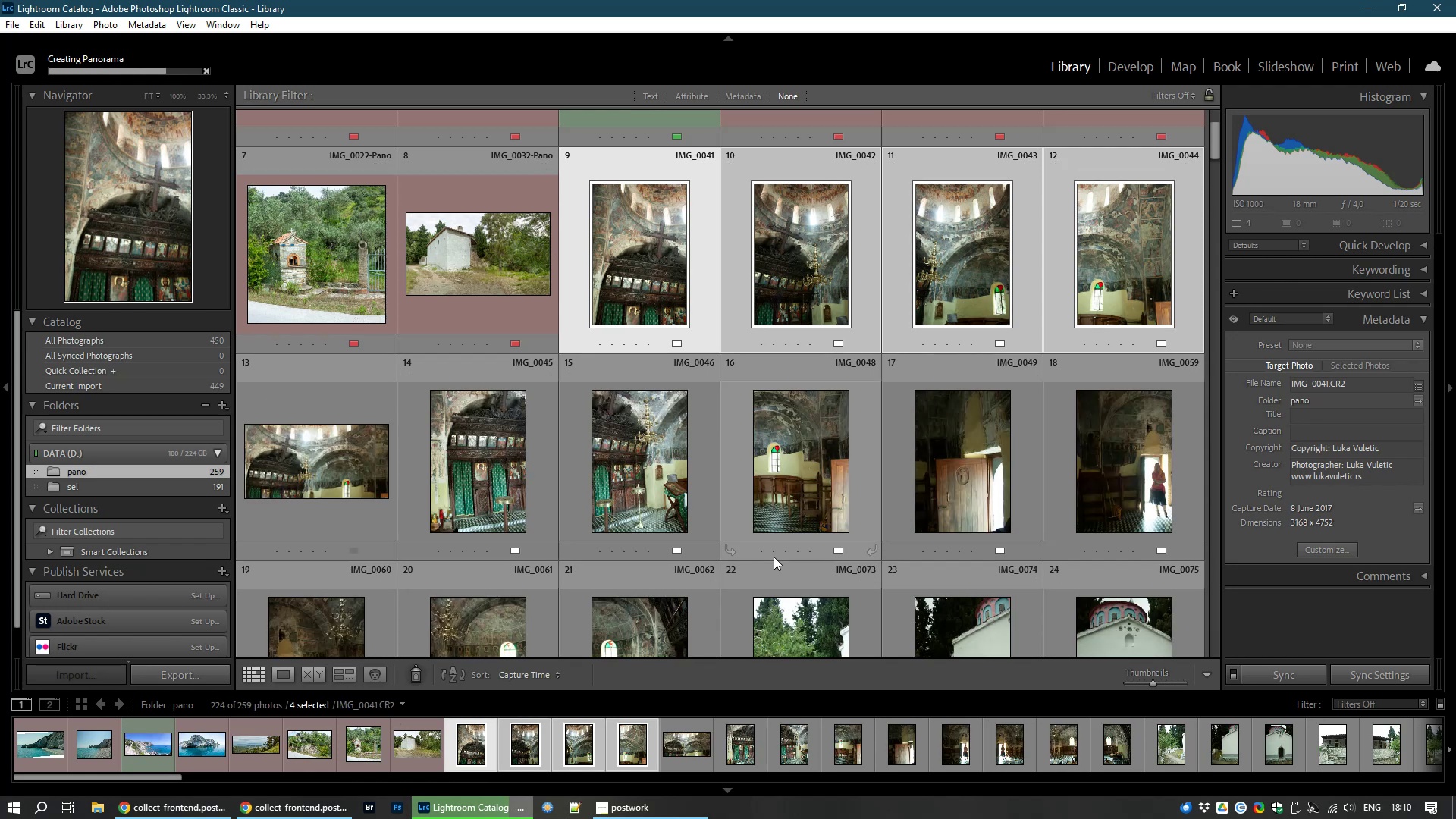 
wait(23.21)
 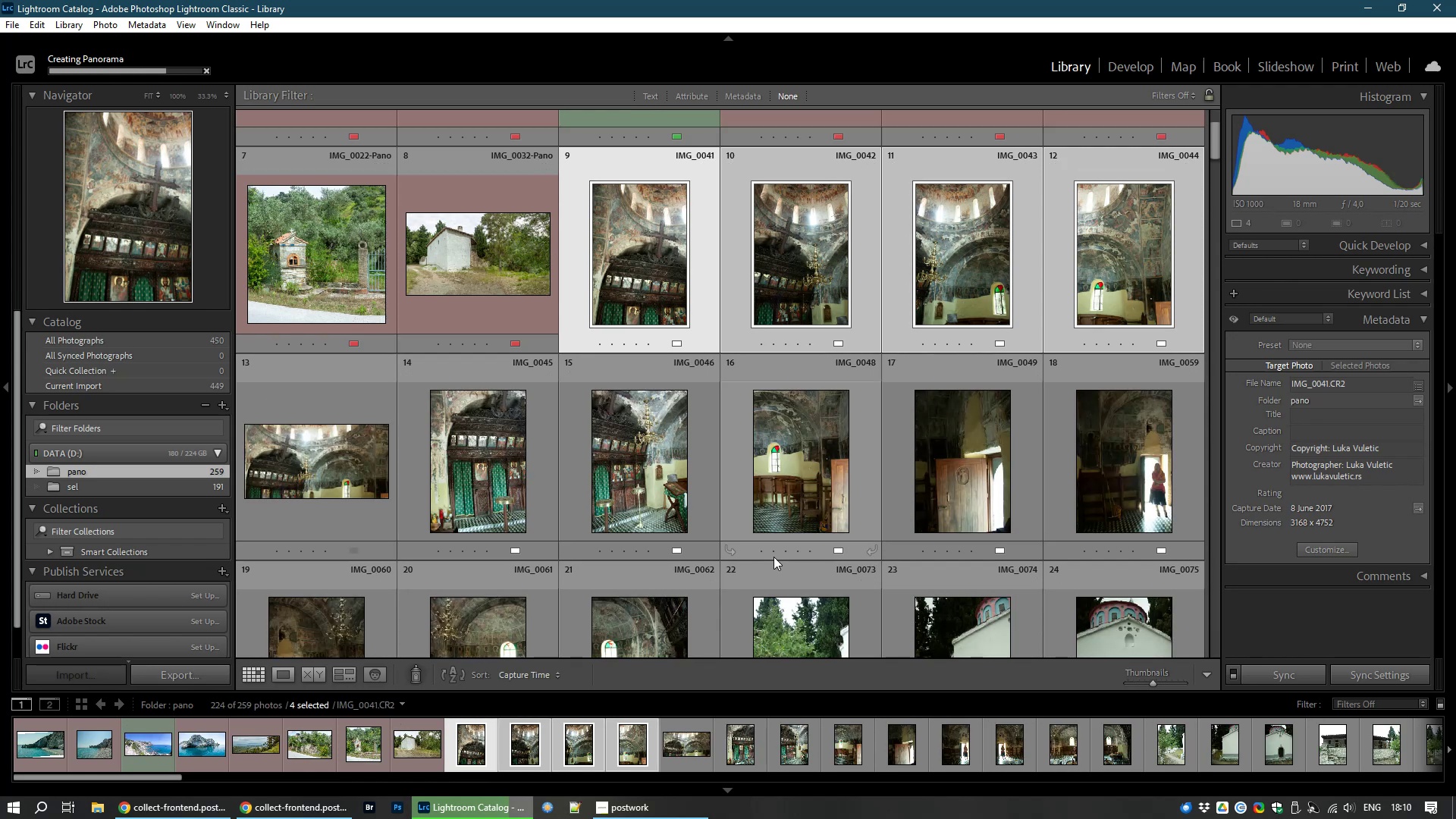 
left_click([1122, 67])
 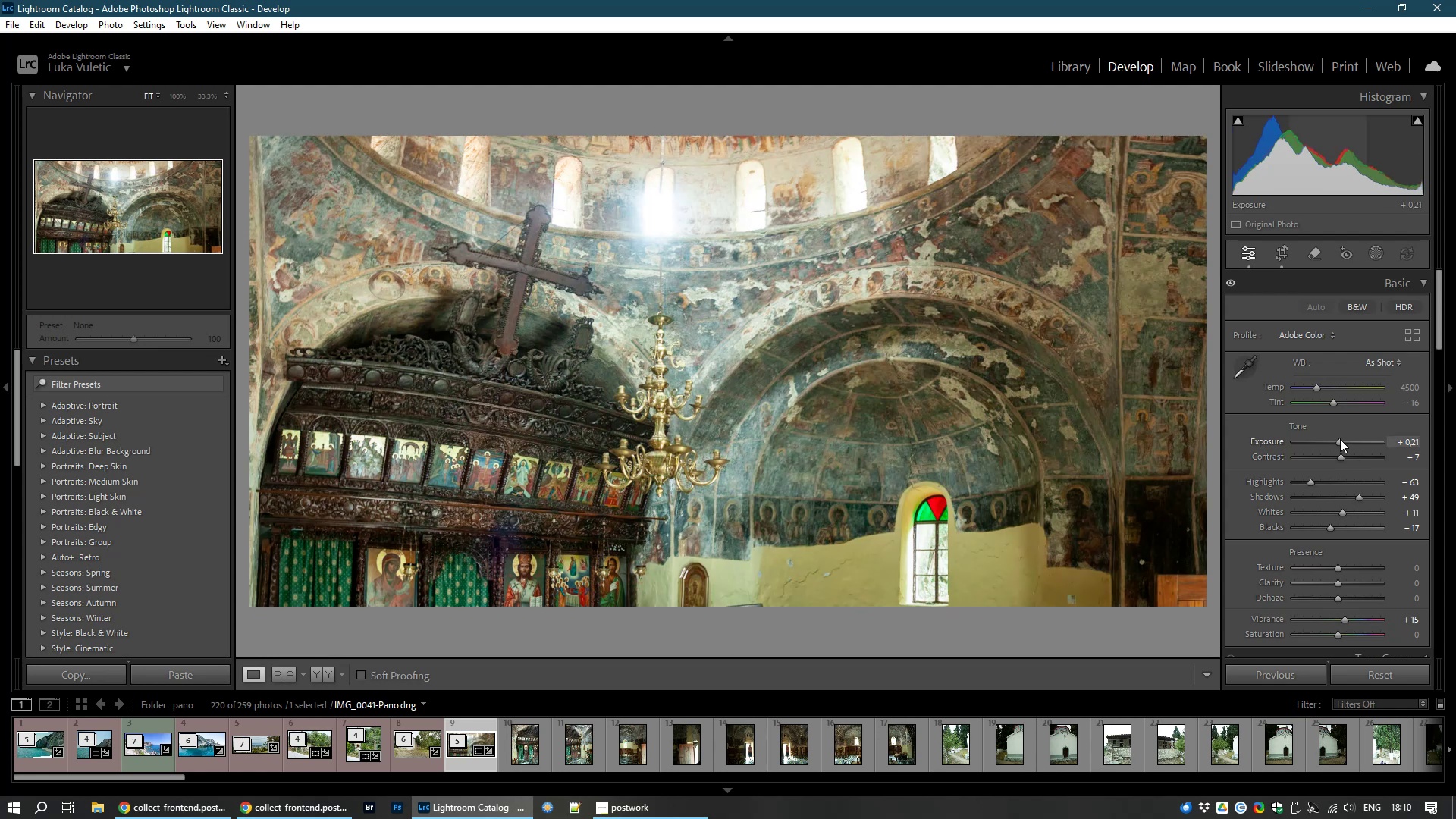 
wait(6.73)
 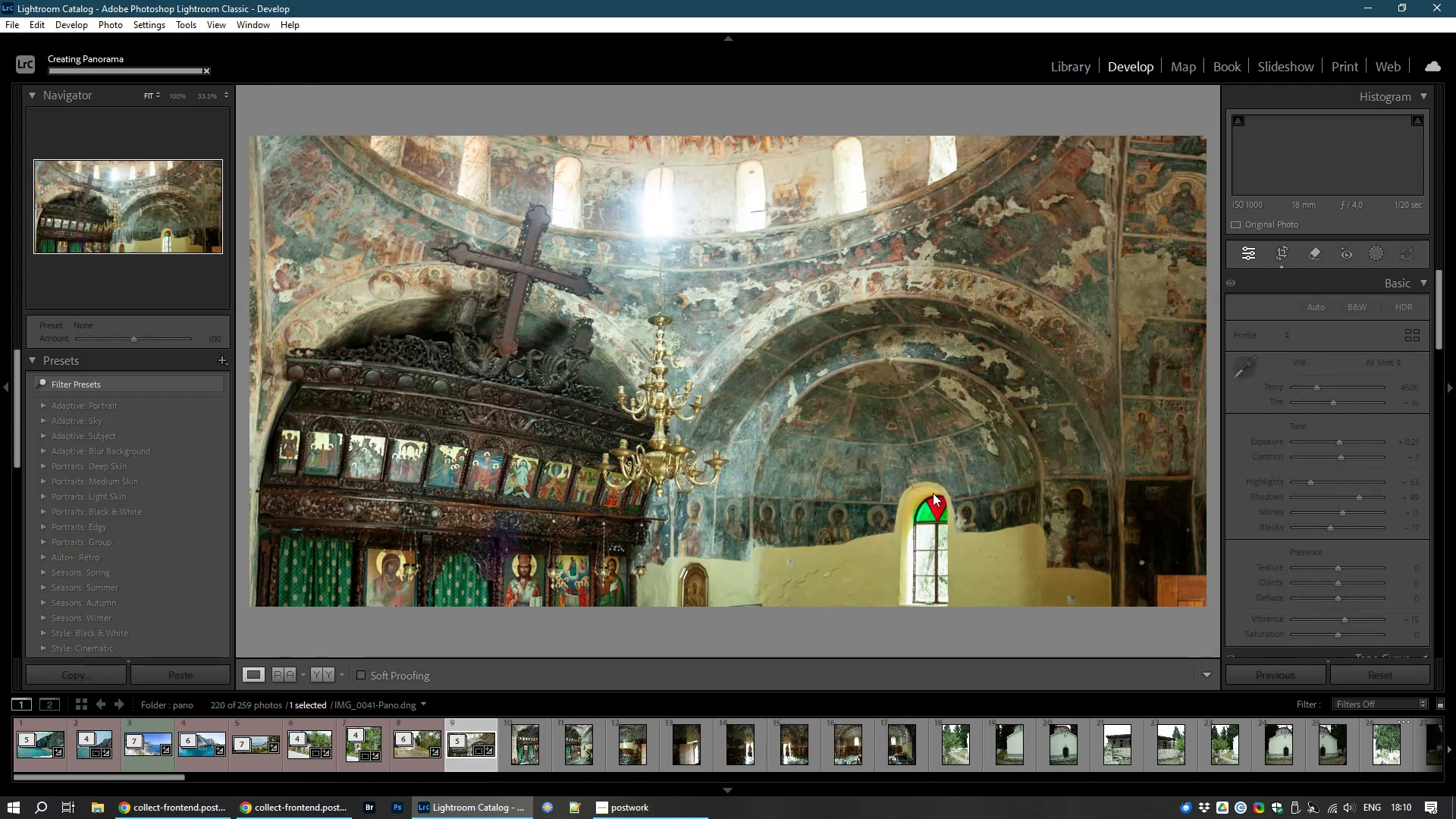 
left_click([1340, 439])
 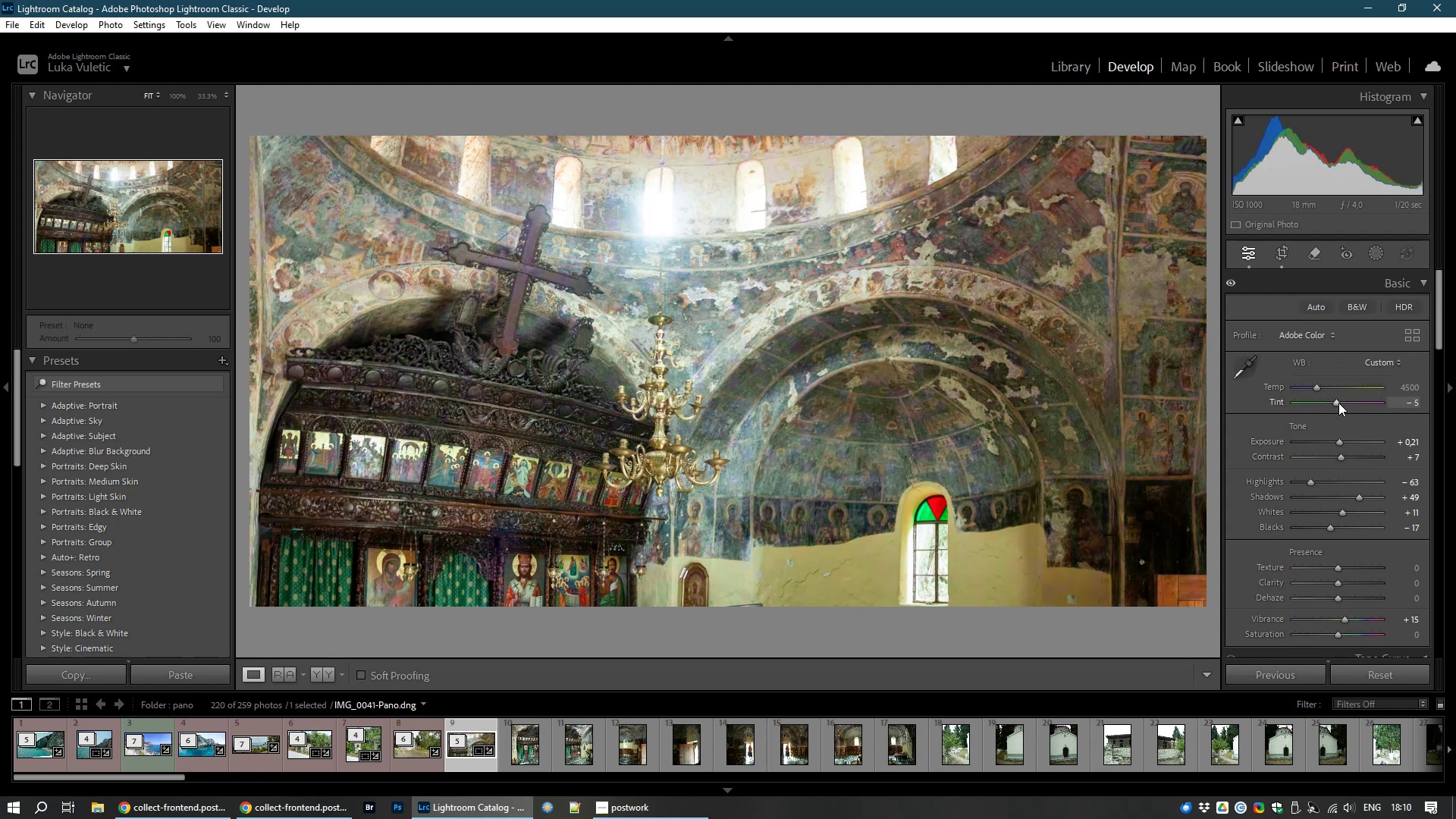 
wait(10.94)
 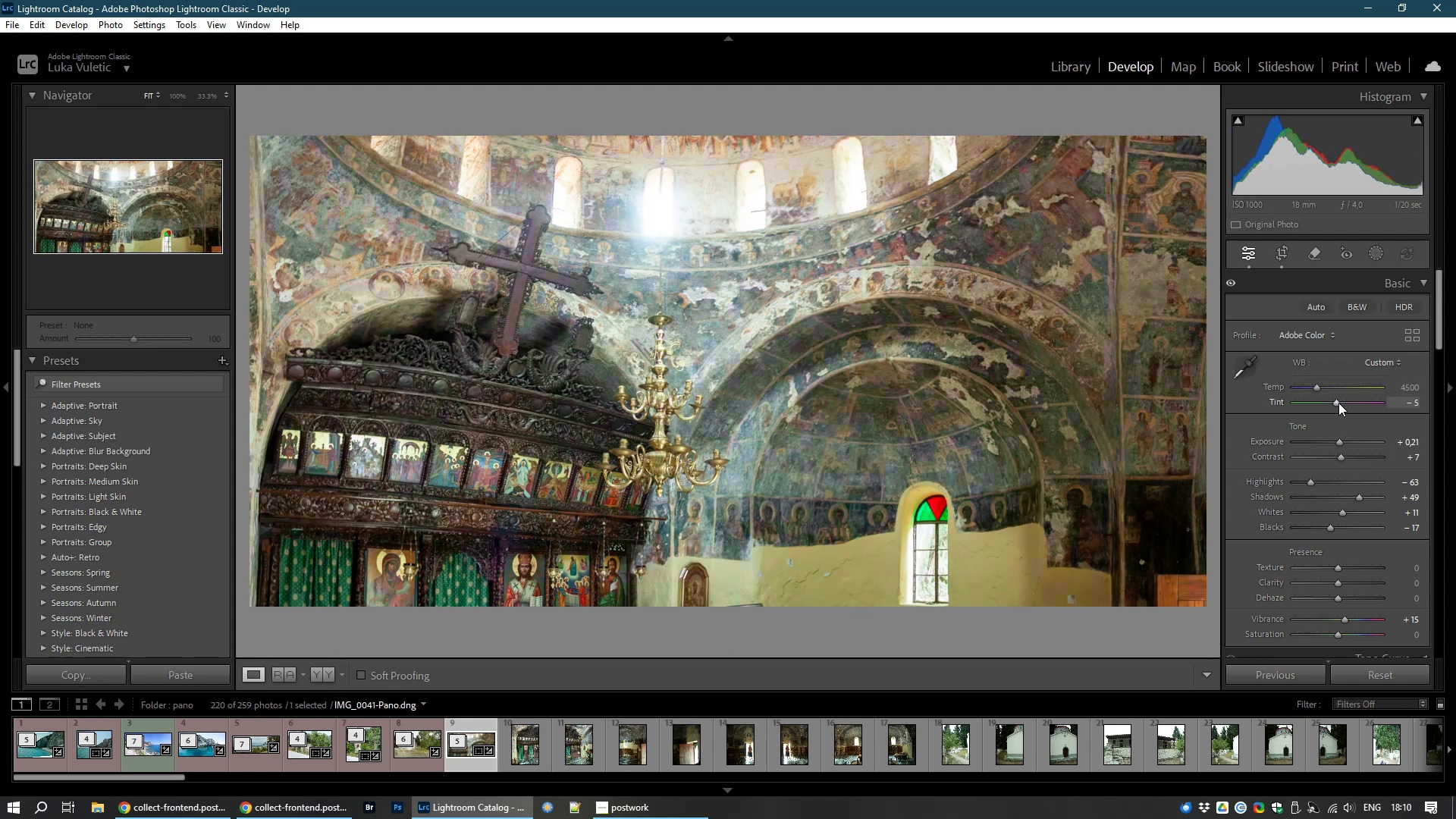 
left_click_drag(start_coordinate=[1307, 483], to_coordinate=[1292, 479])
 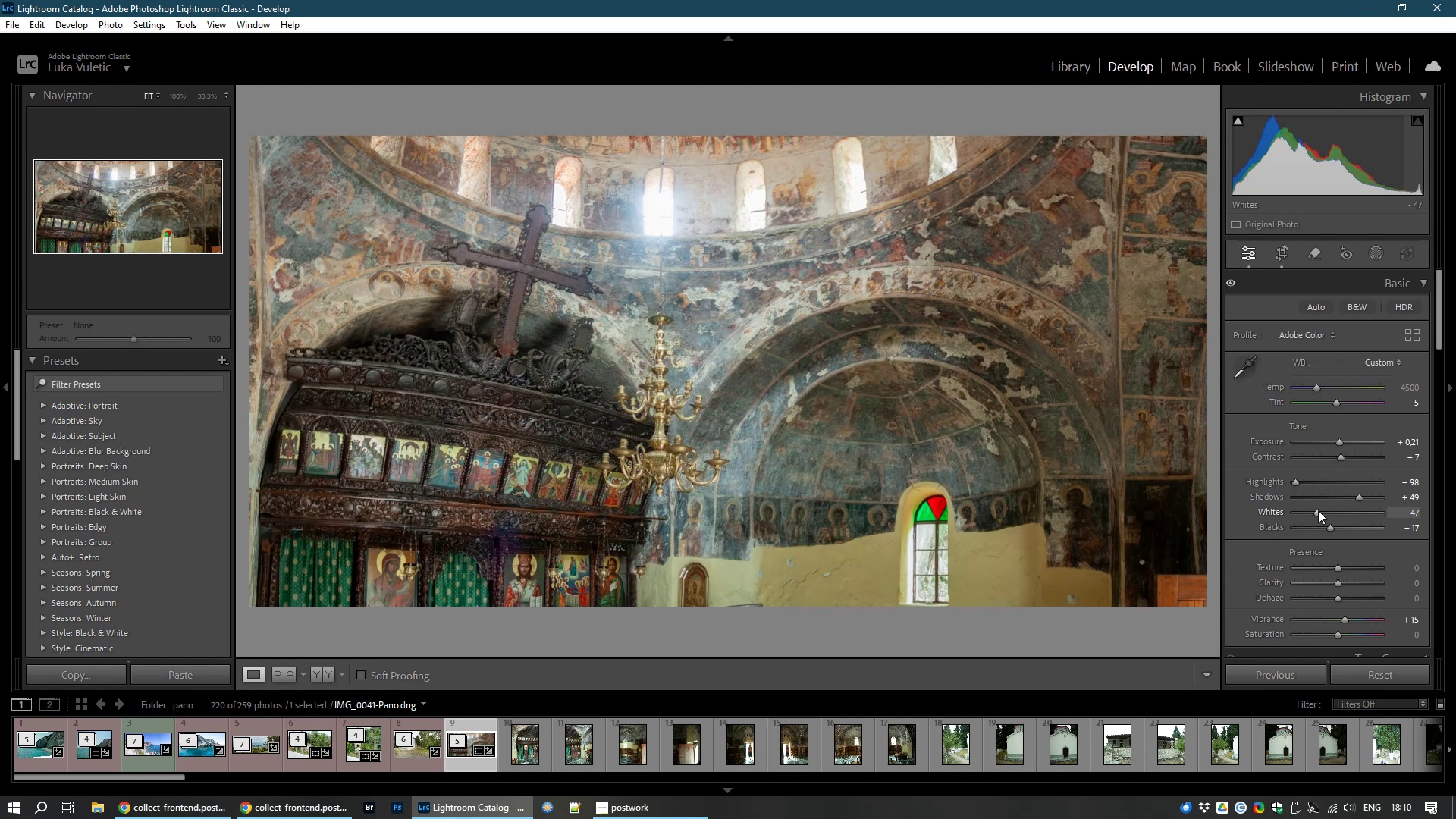 
wait(11.46)
 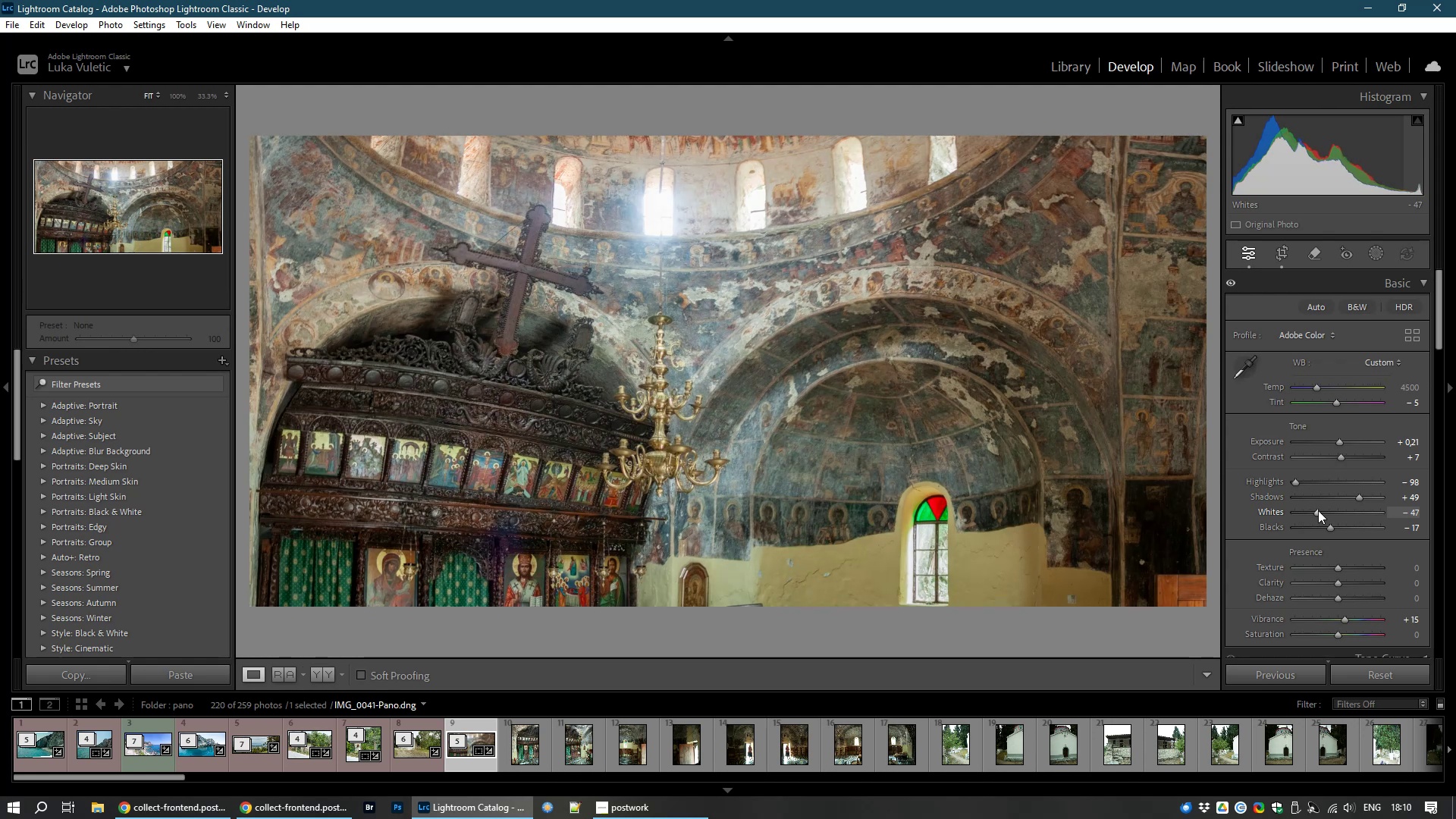 
double_click([1339, 440])
 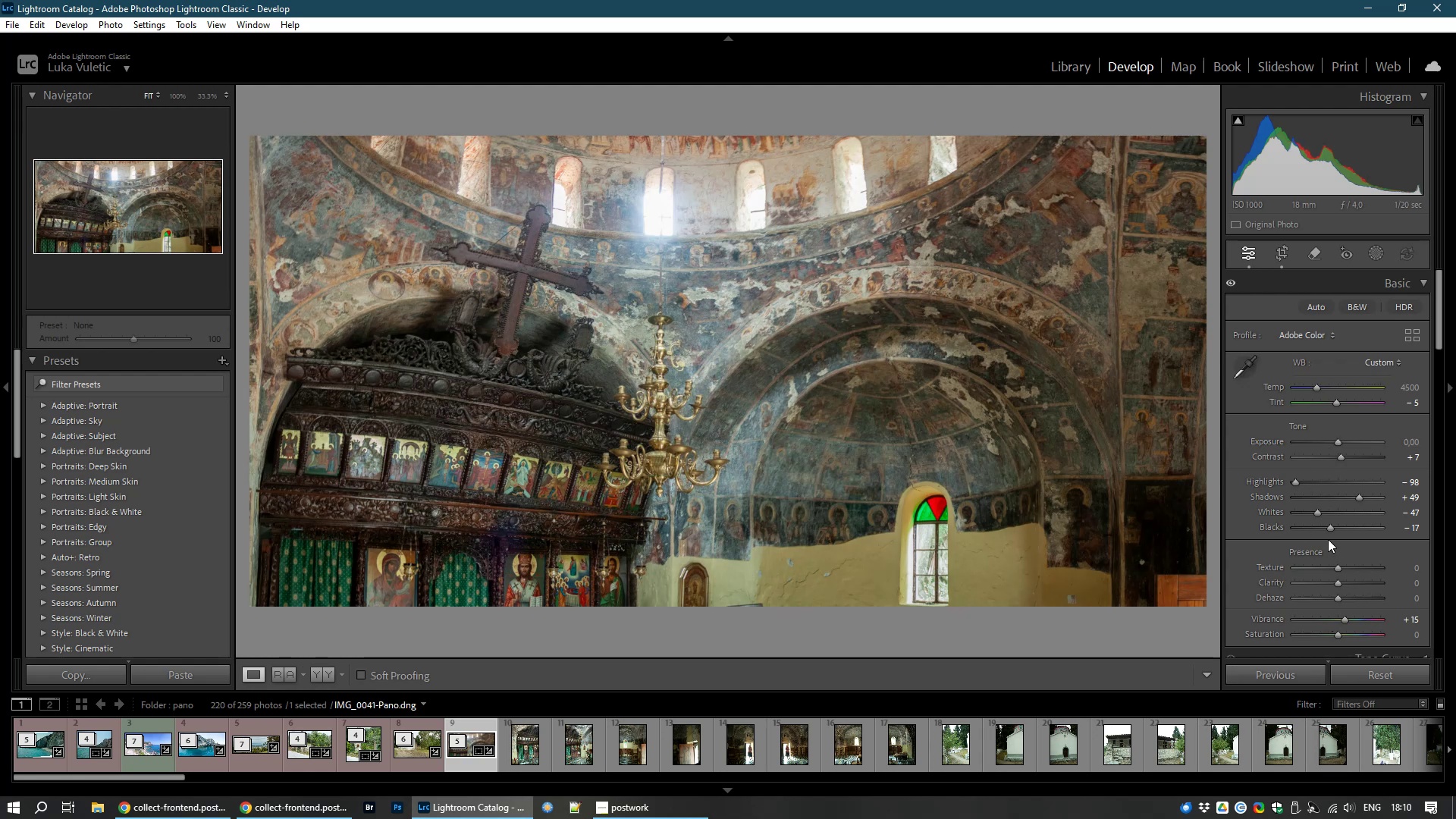 
wait(9.49)
 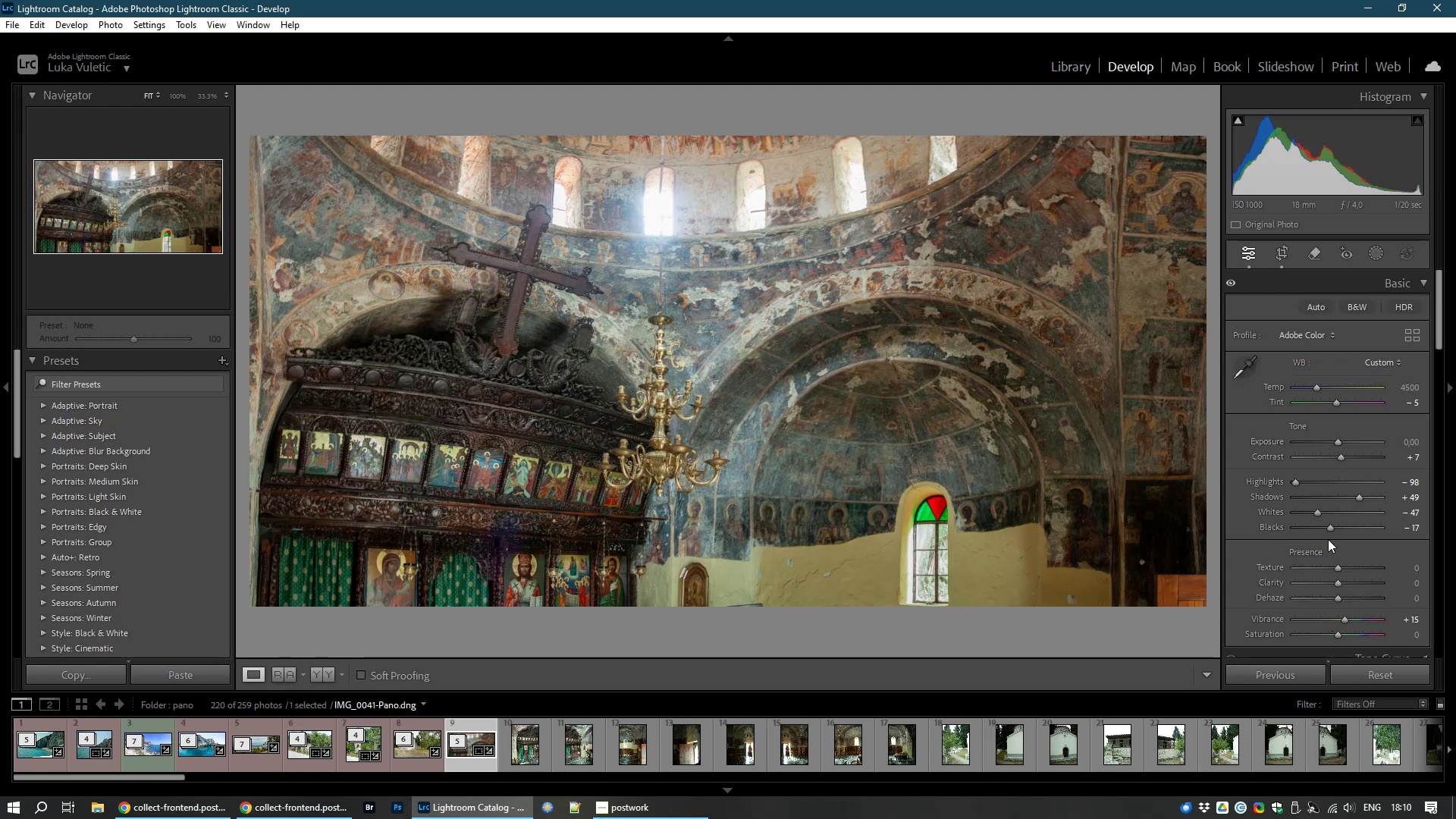 
left_click([1082, 67])
 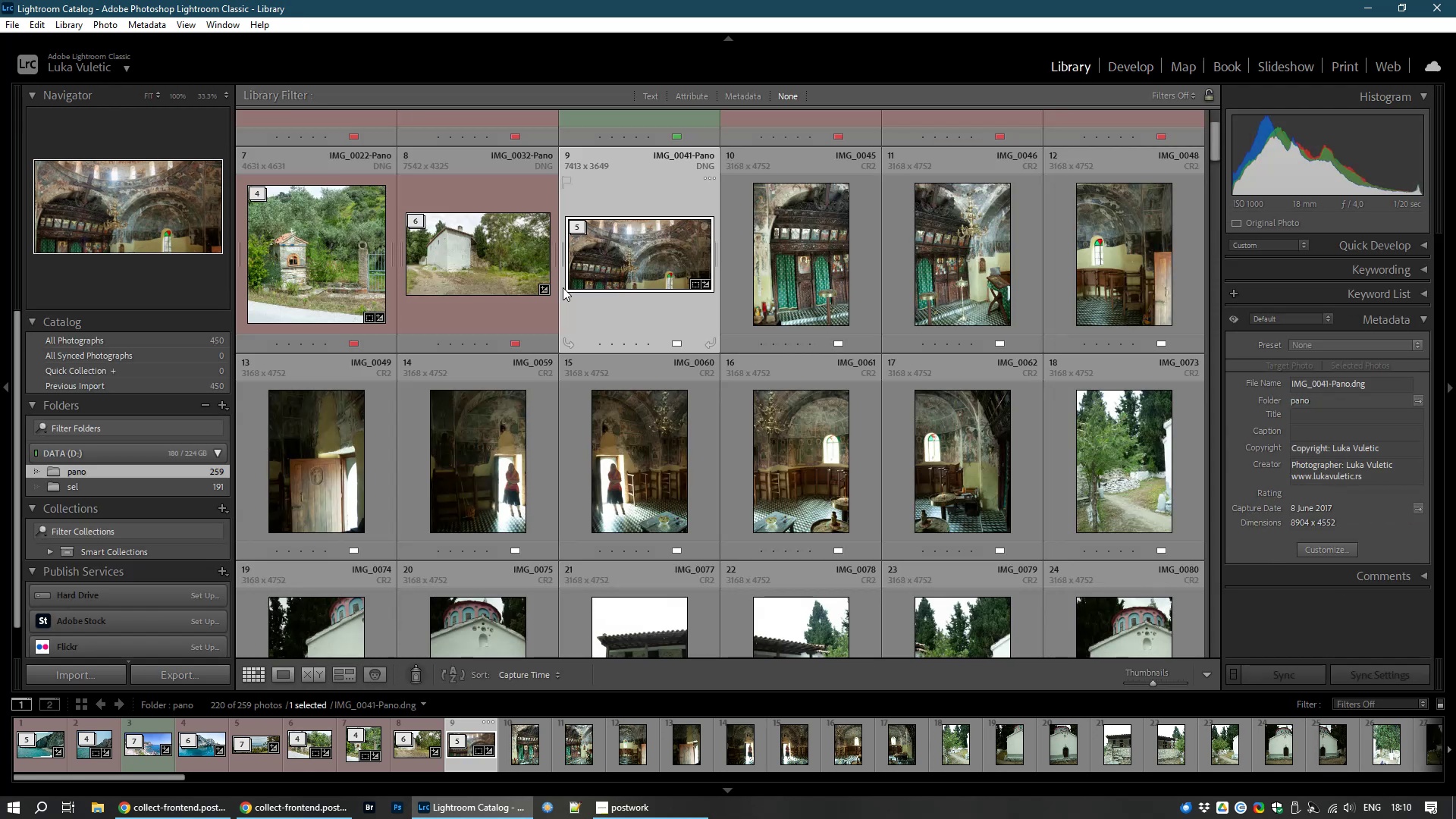 
key(6)
 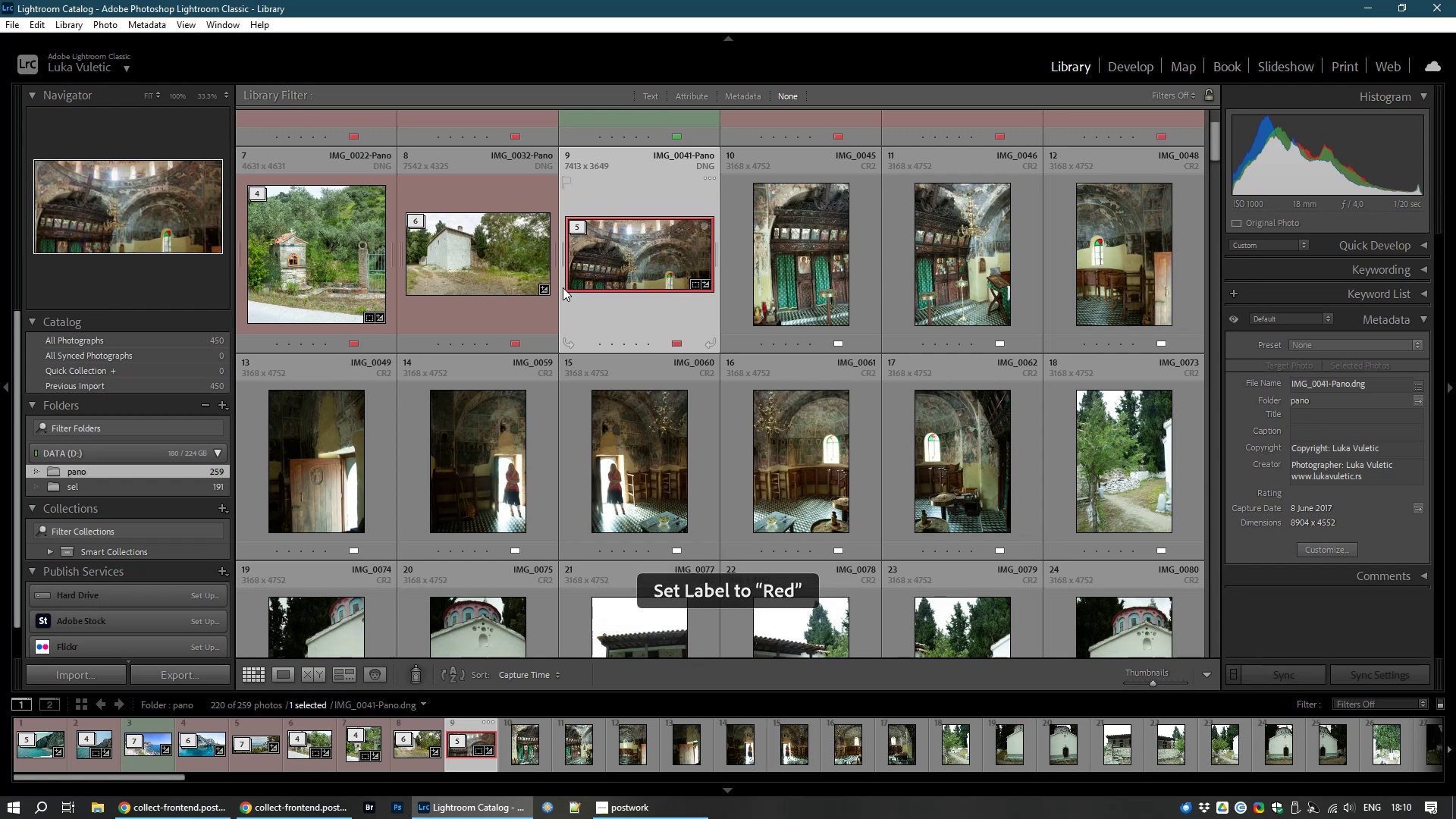 
scroll: coordinate [563, 287], scroll_direction: up, amount: 3.0
 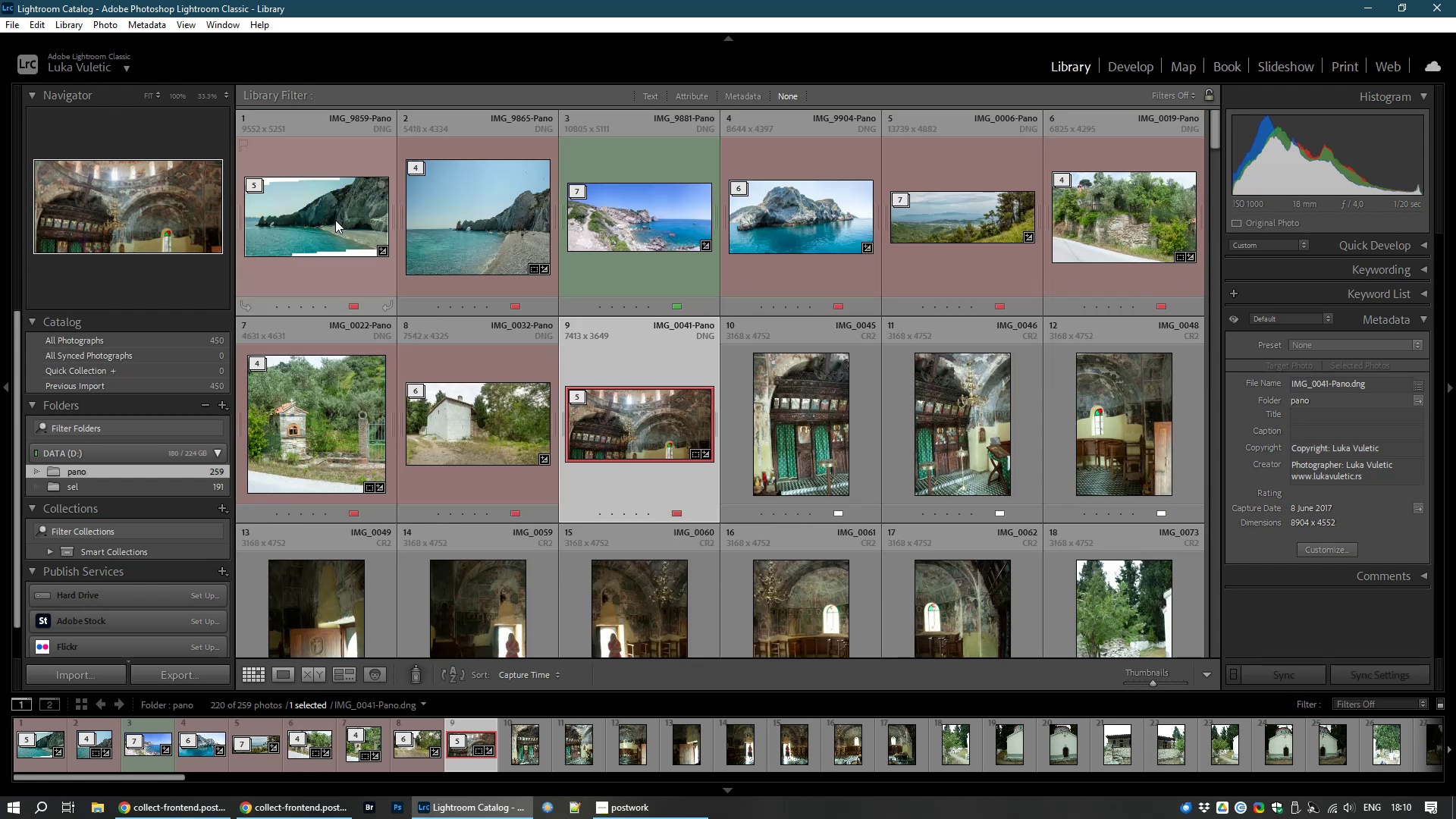 
left_click([335, 220])
 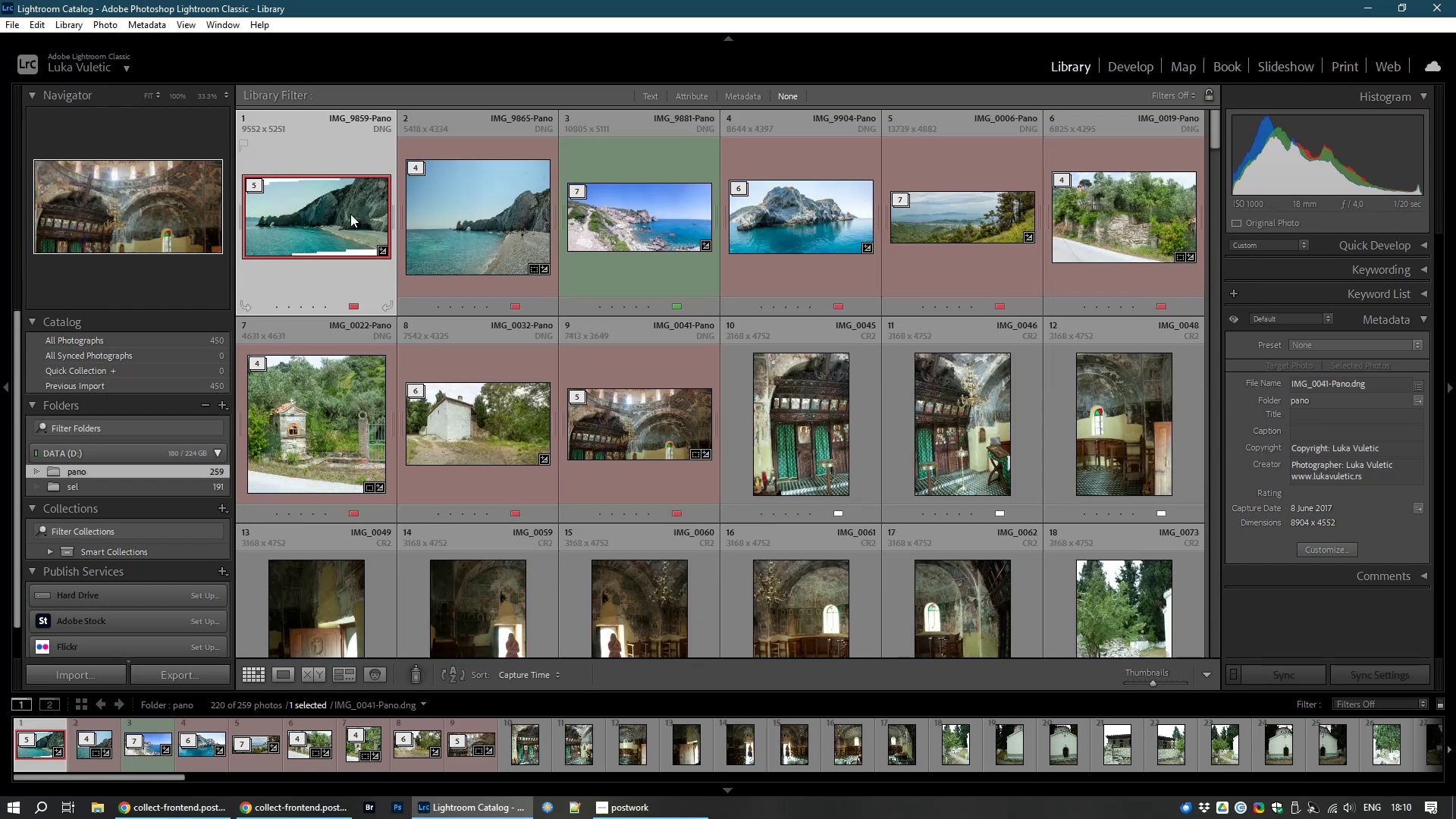 
hold_key(key=ControlLeft, duration=1.53)
left_click([485, 222])
 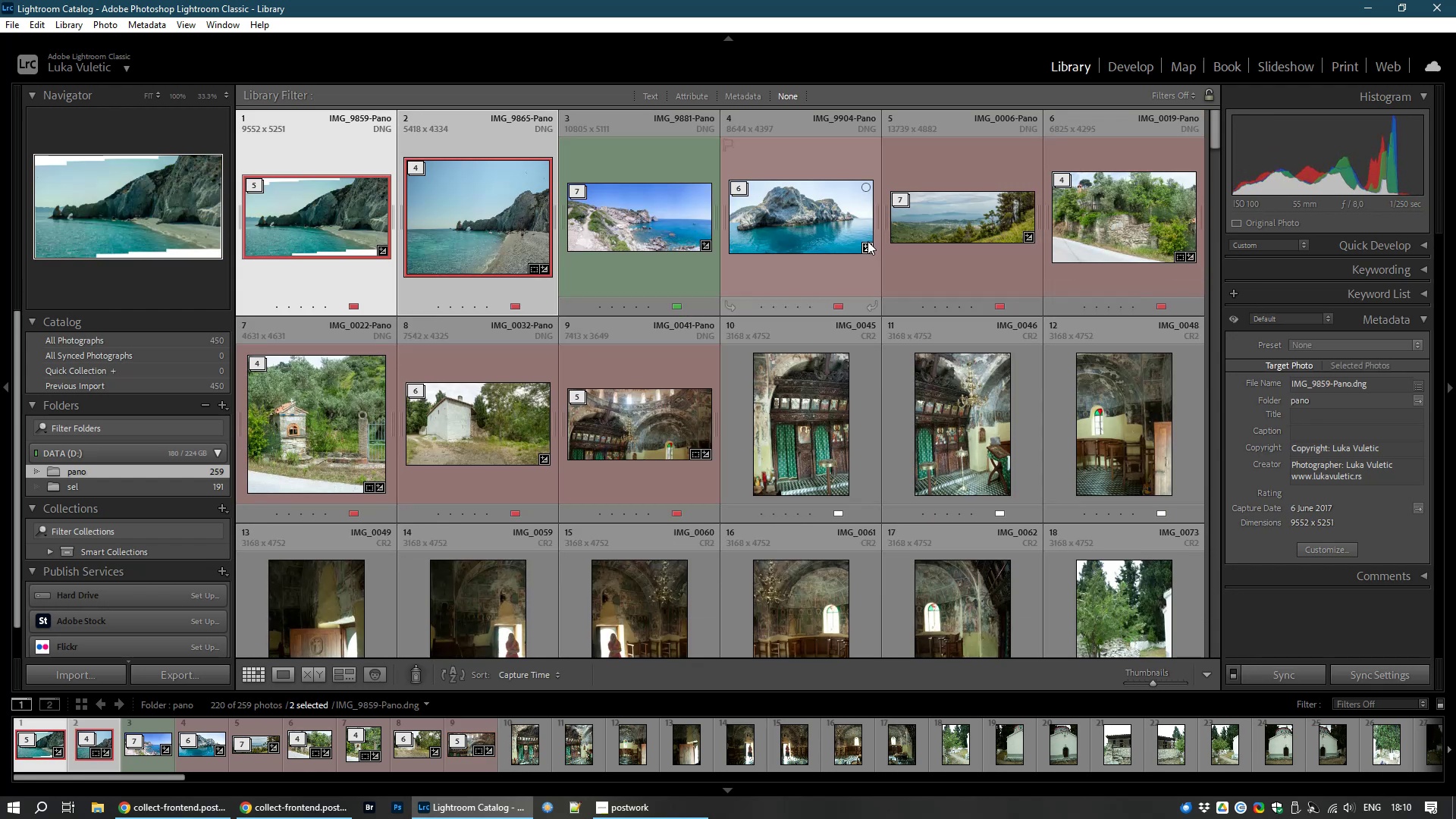 
hold_key(key=ControlLeft, duration=1.52)
left_click([794, 217])
 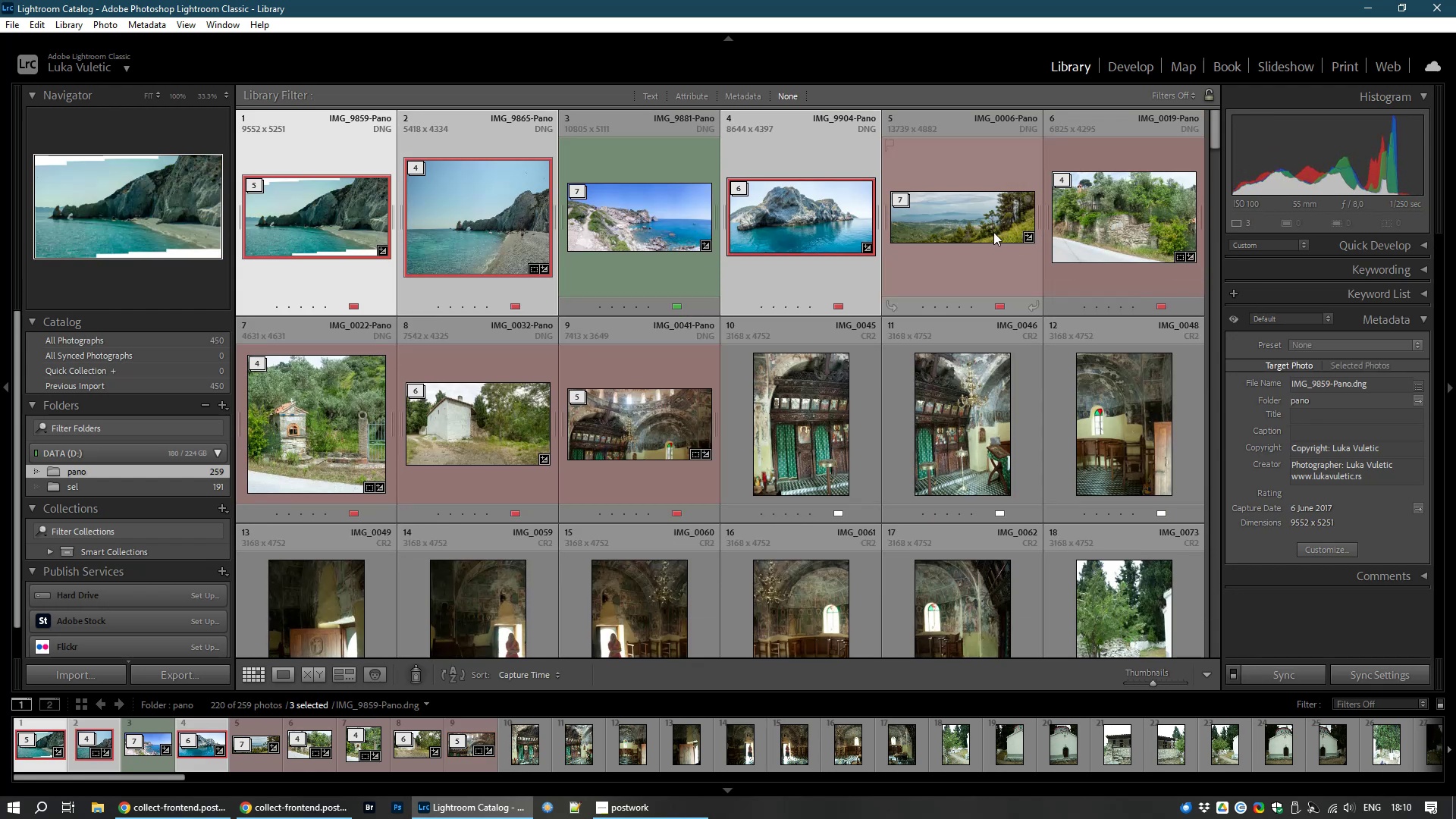 
left_click([984, 231])
 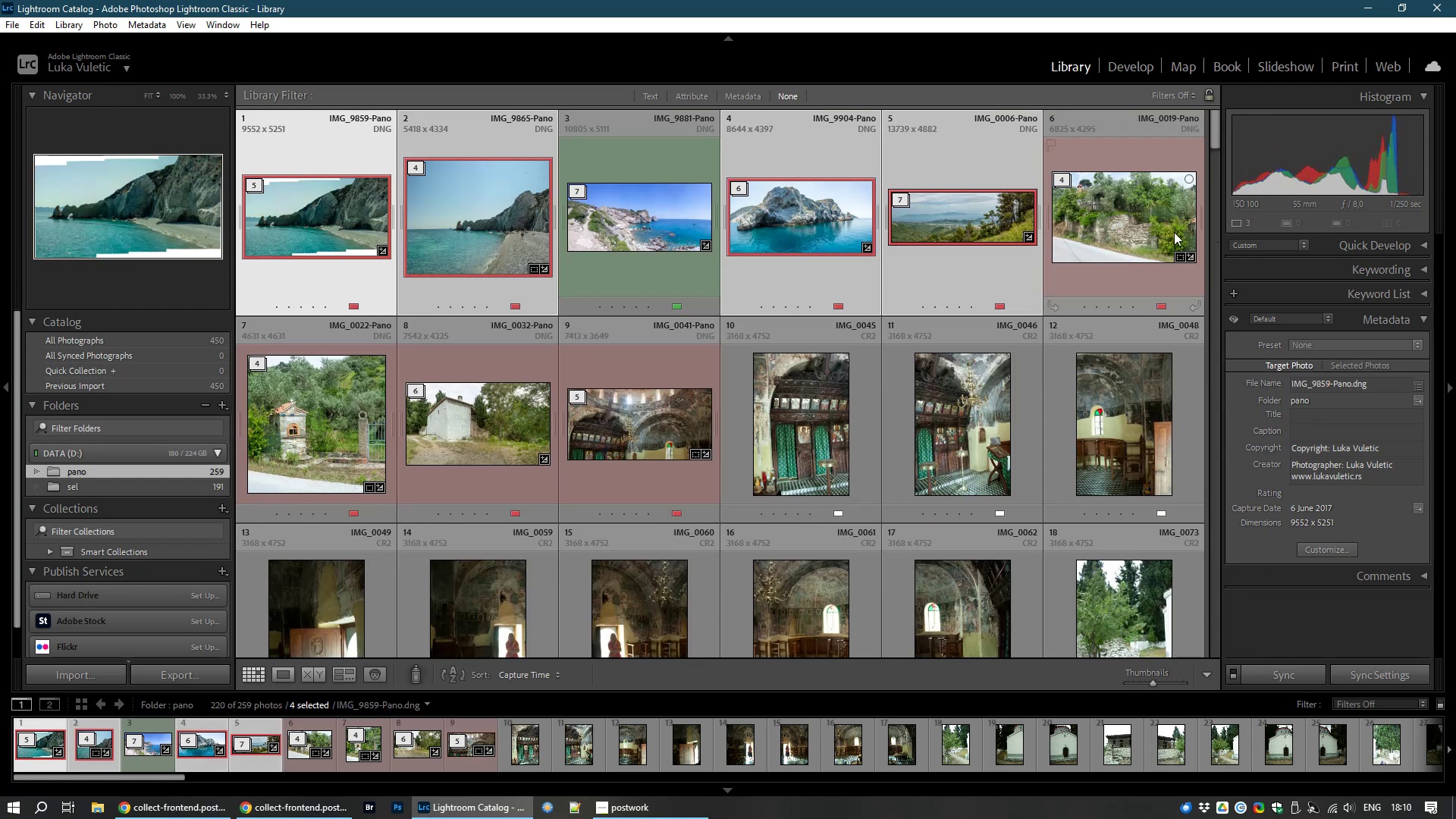 
hold_key(key=ControlLeft, duration=1.51)
left_click([1109, 229])
 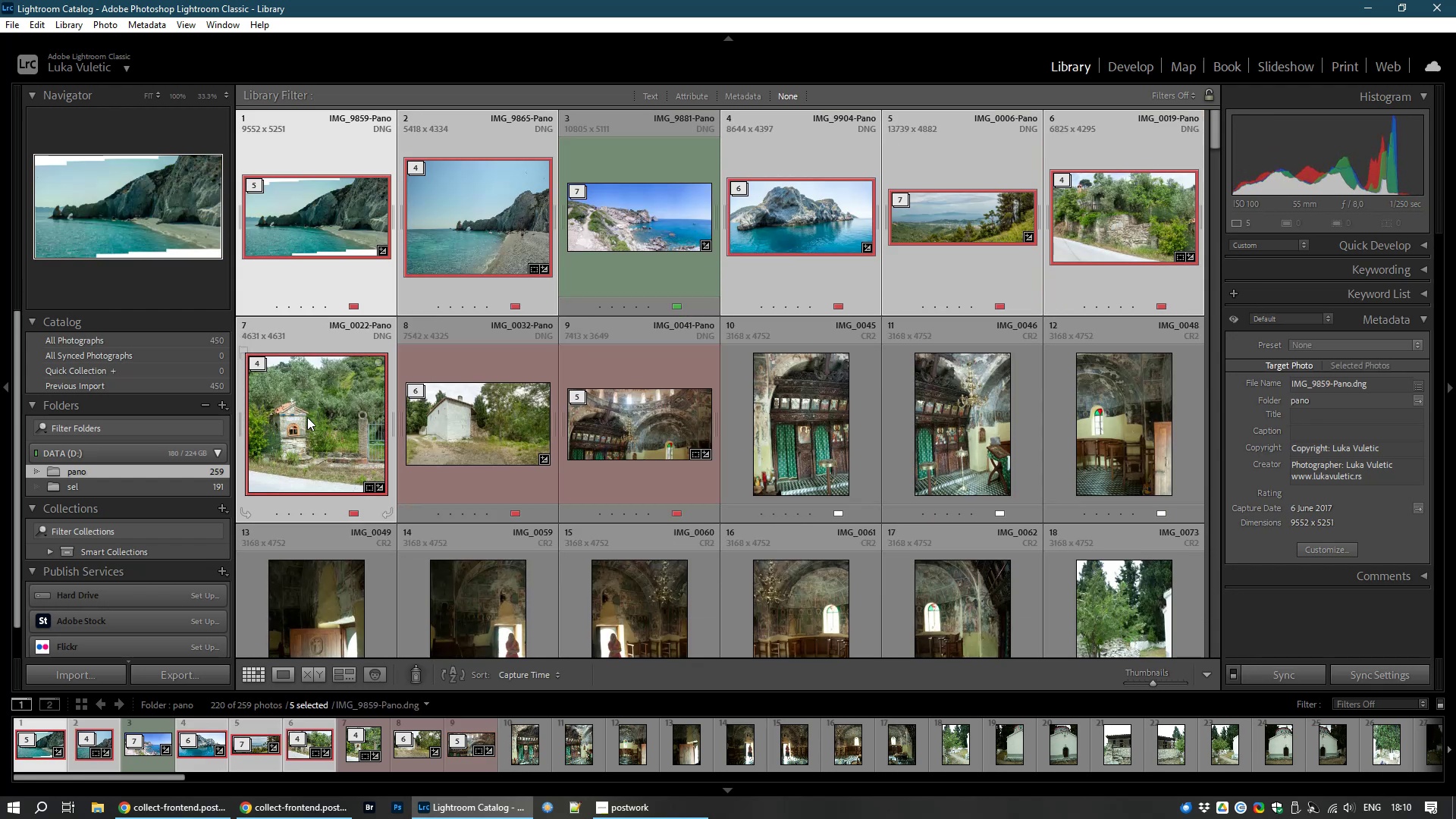 
hold_key(key=ControlLeft, duration=1.52)
left_click([533, 424])
 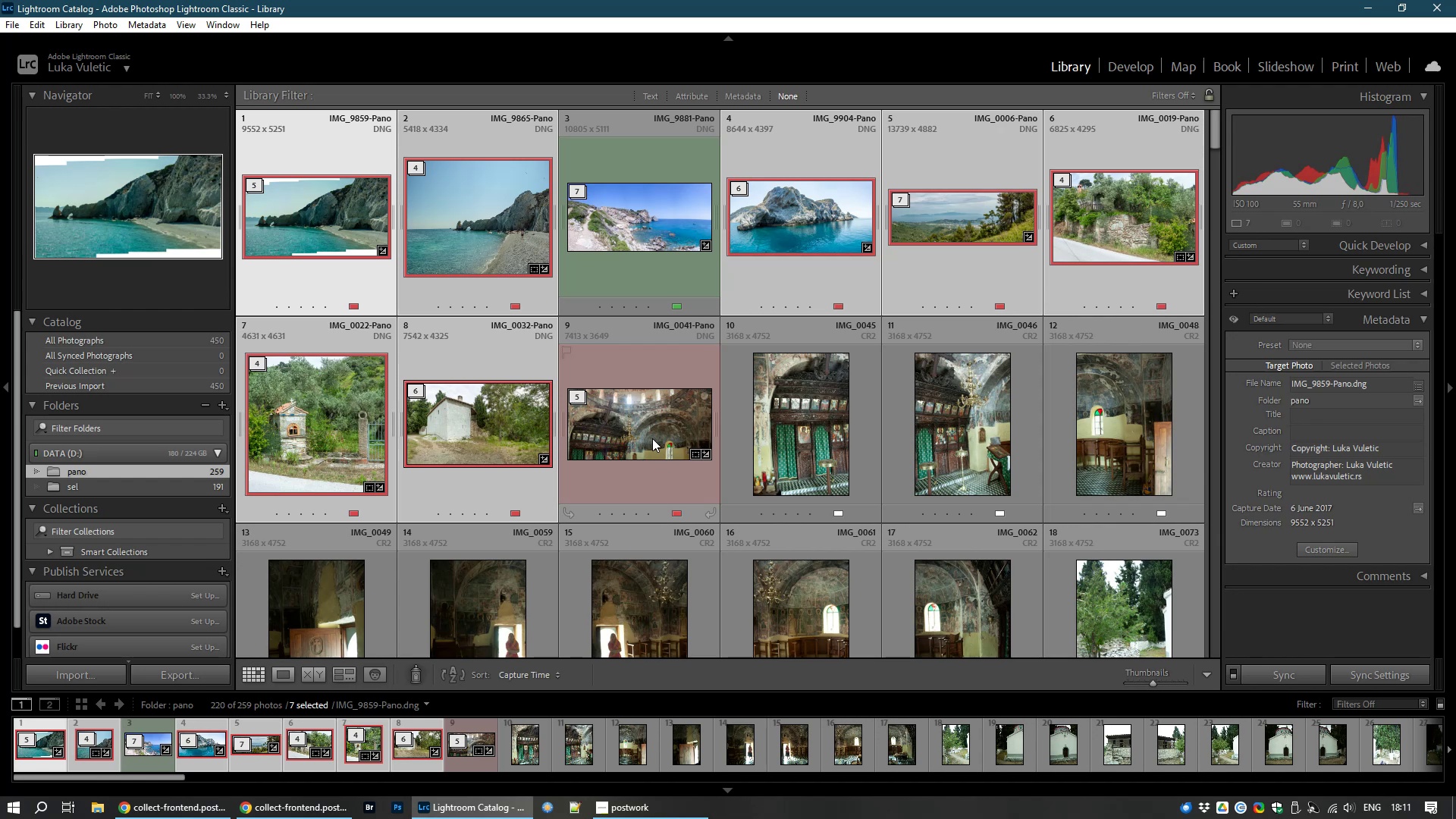 
left_click([652, 438])
 